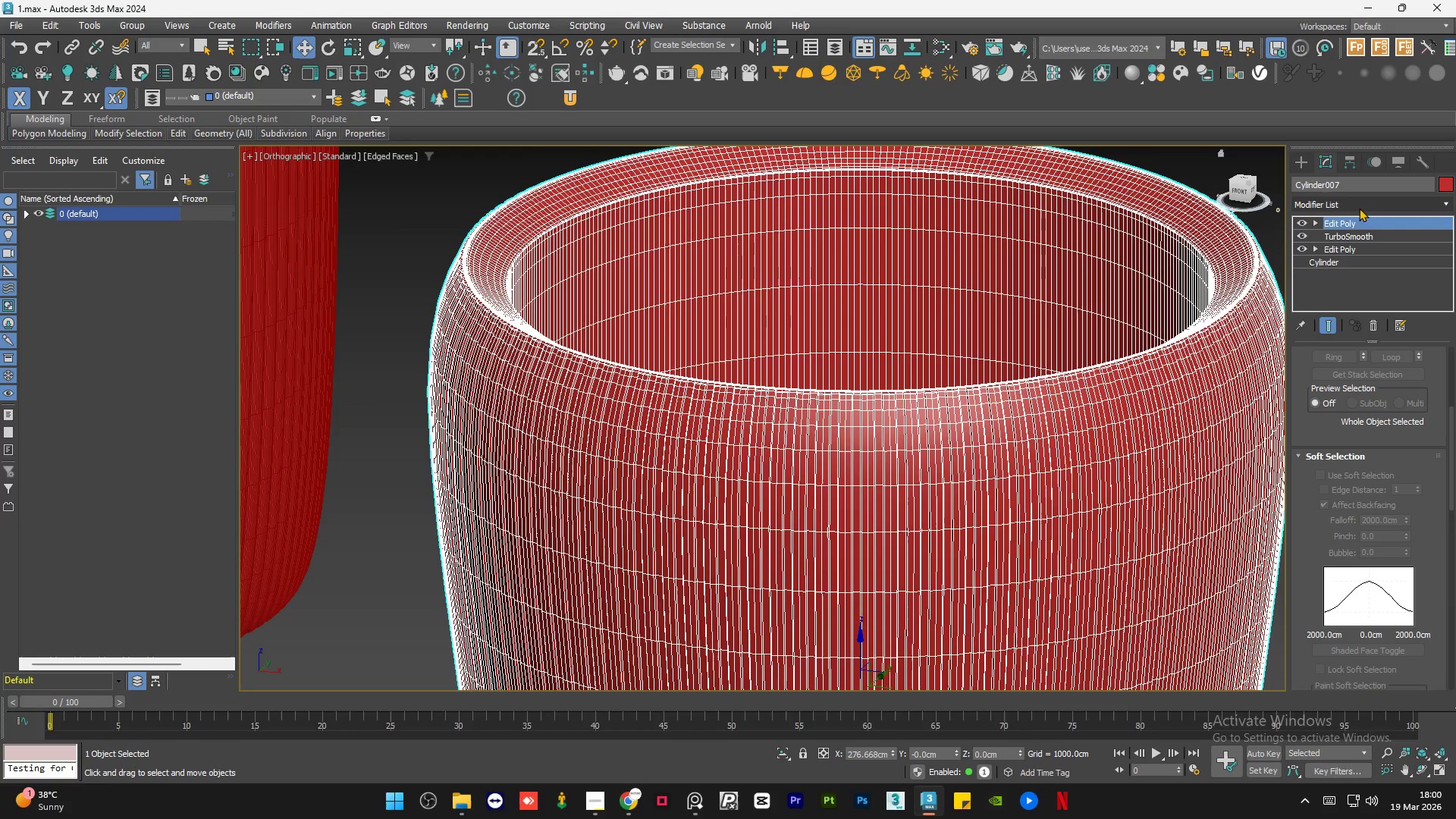 
left_click([1358, 206])
 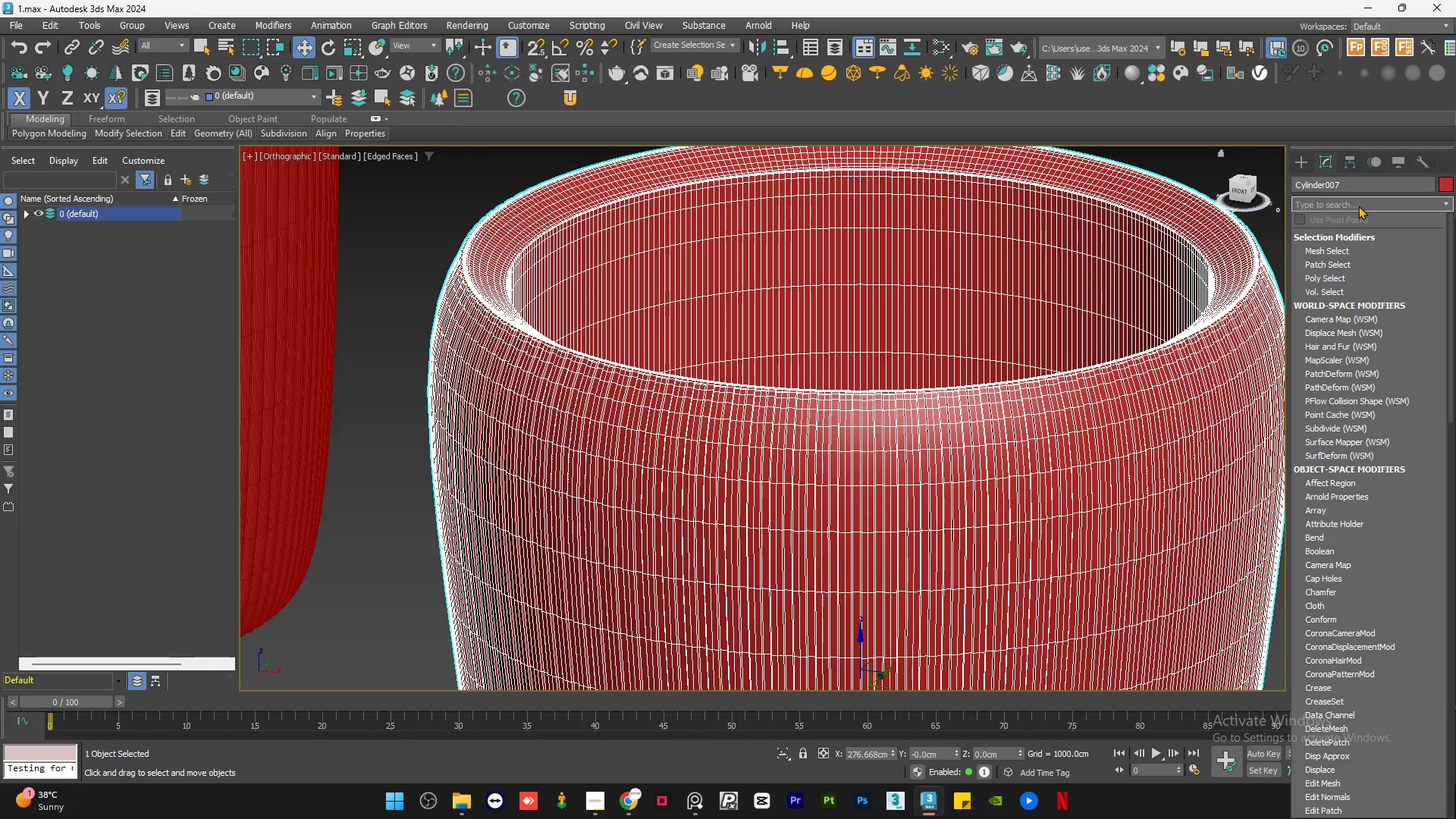 
type(tu)
 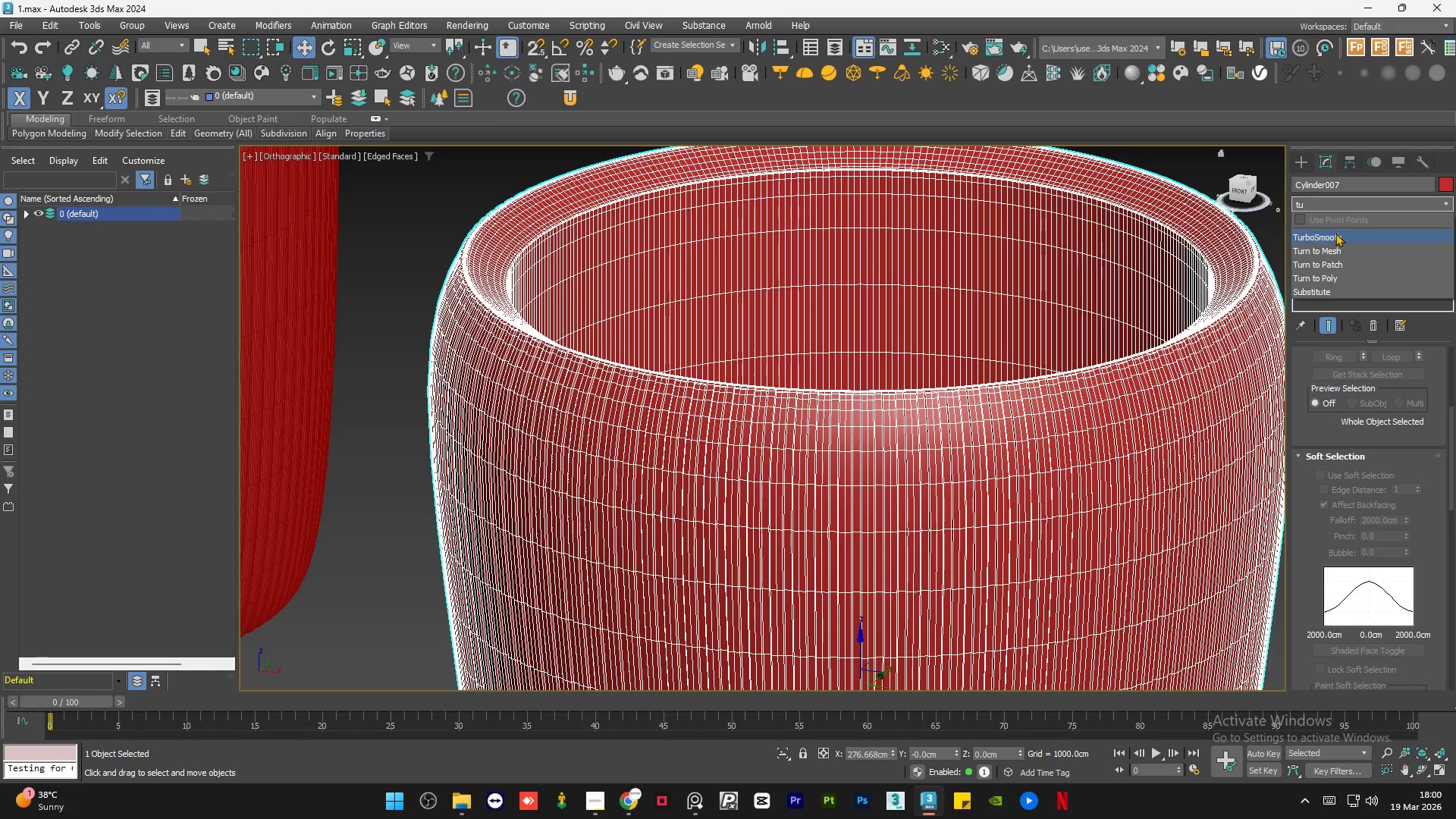 
left_click([1335, 234])
 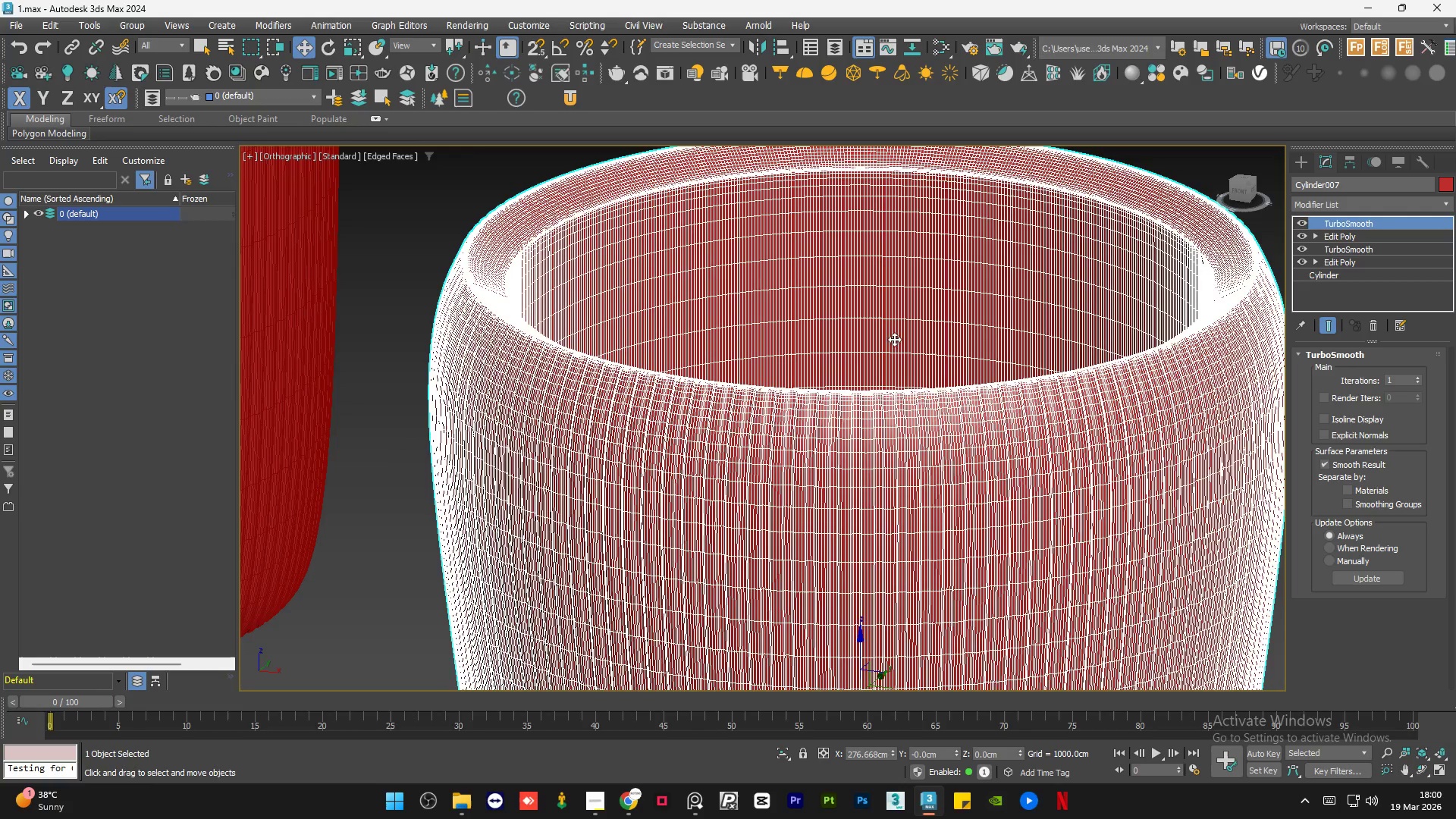 
scroll: coordinate [733, 404], scroll_direction: down, amount: 2.0
 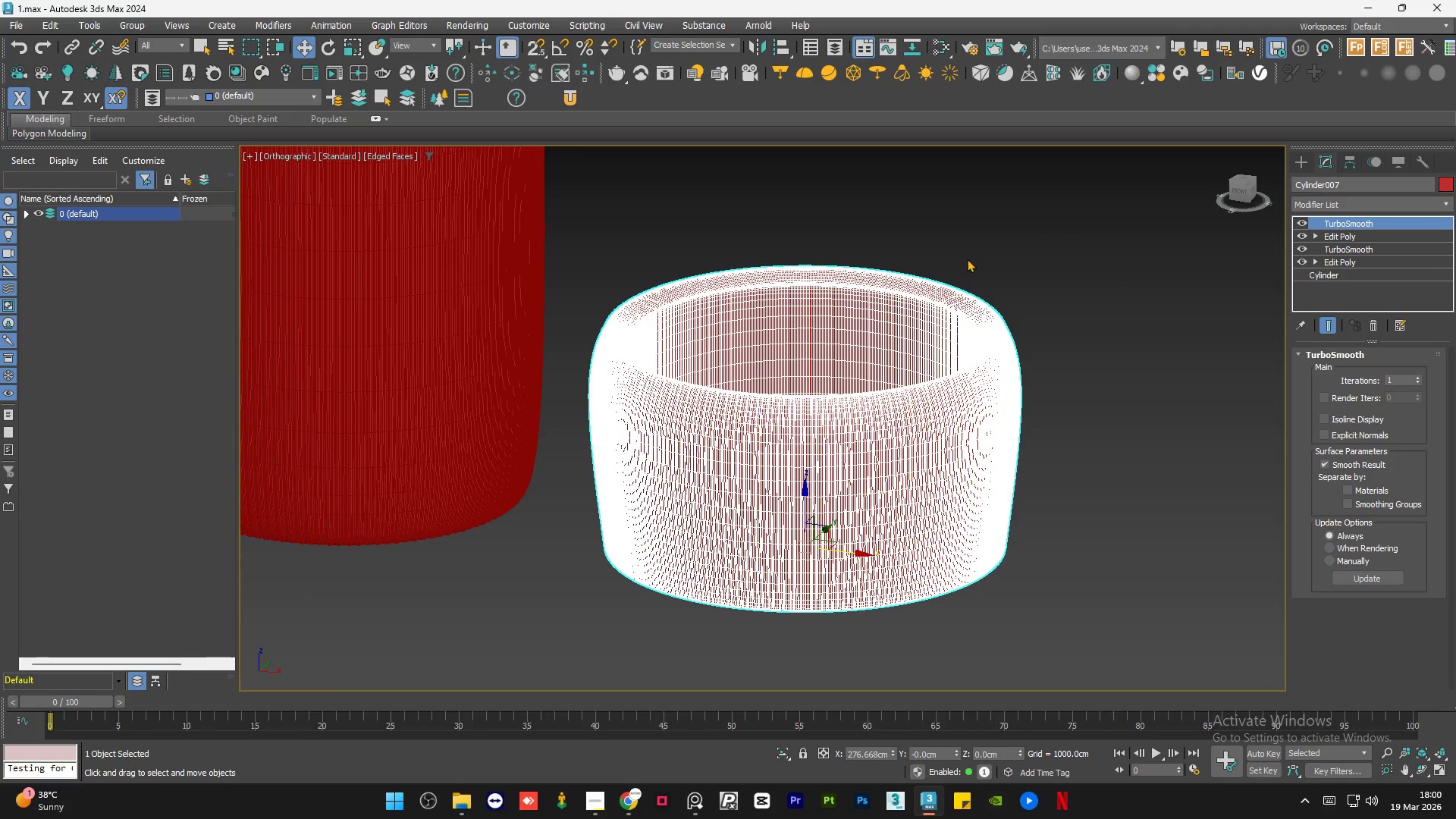 
double_click([967, 259])
 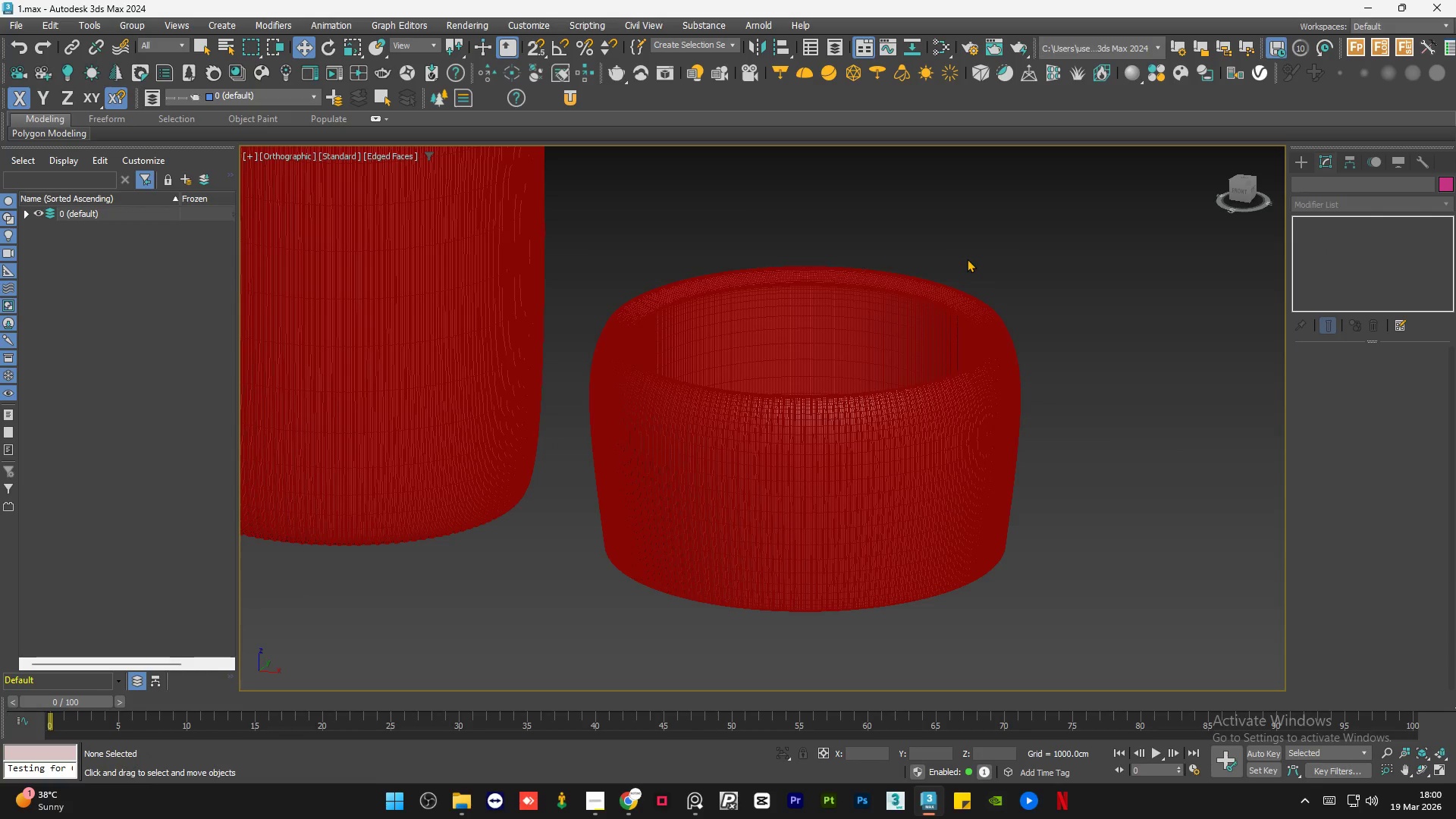 
key(F4)
 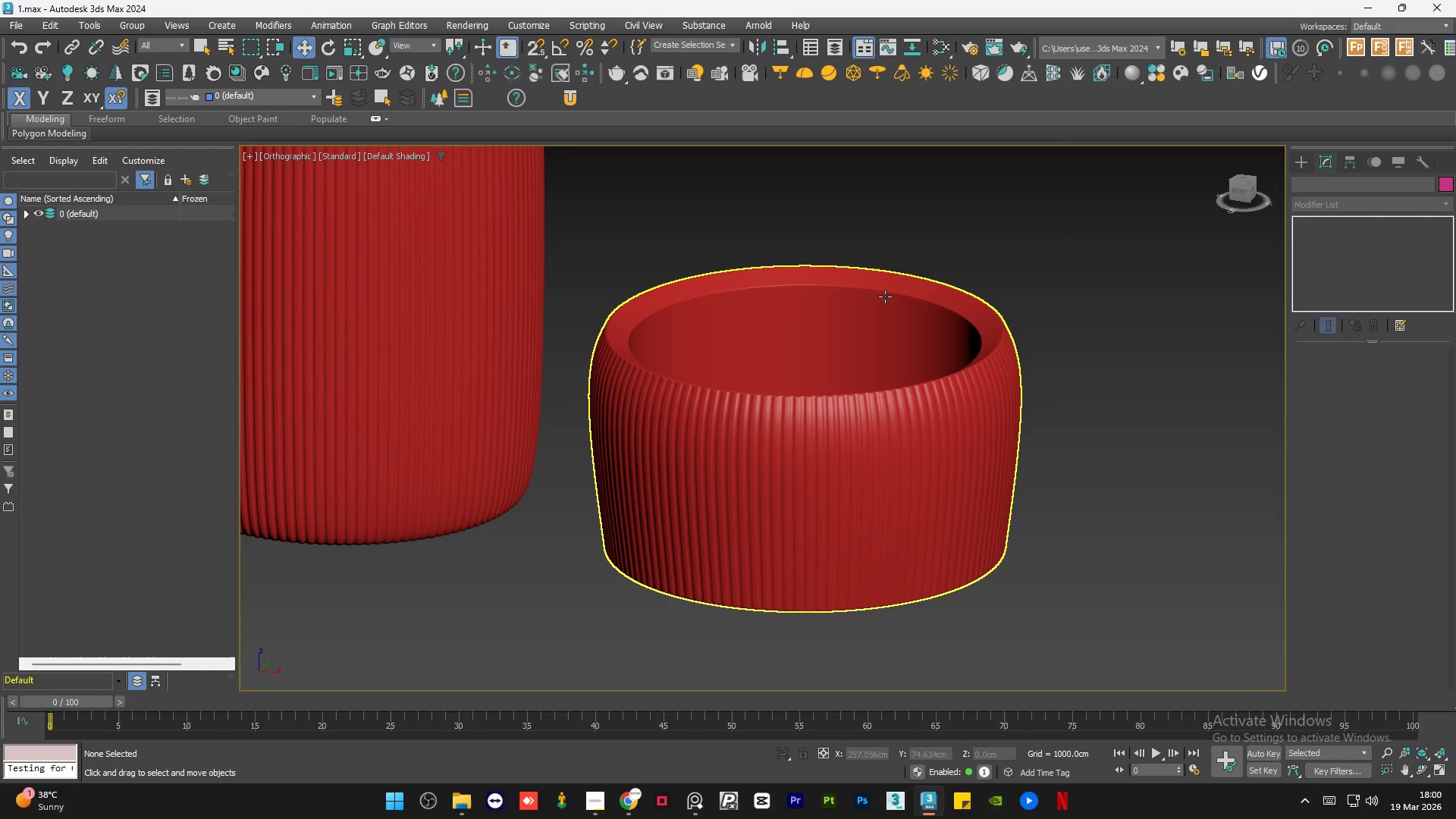 
hold_key(key=AltLeft, duration=0.75)
 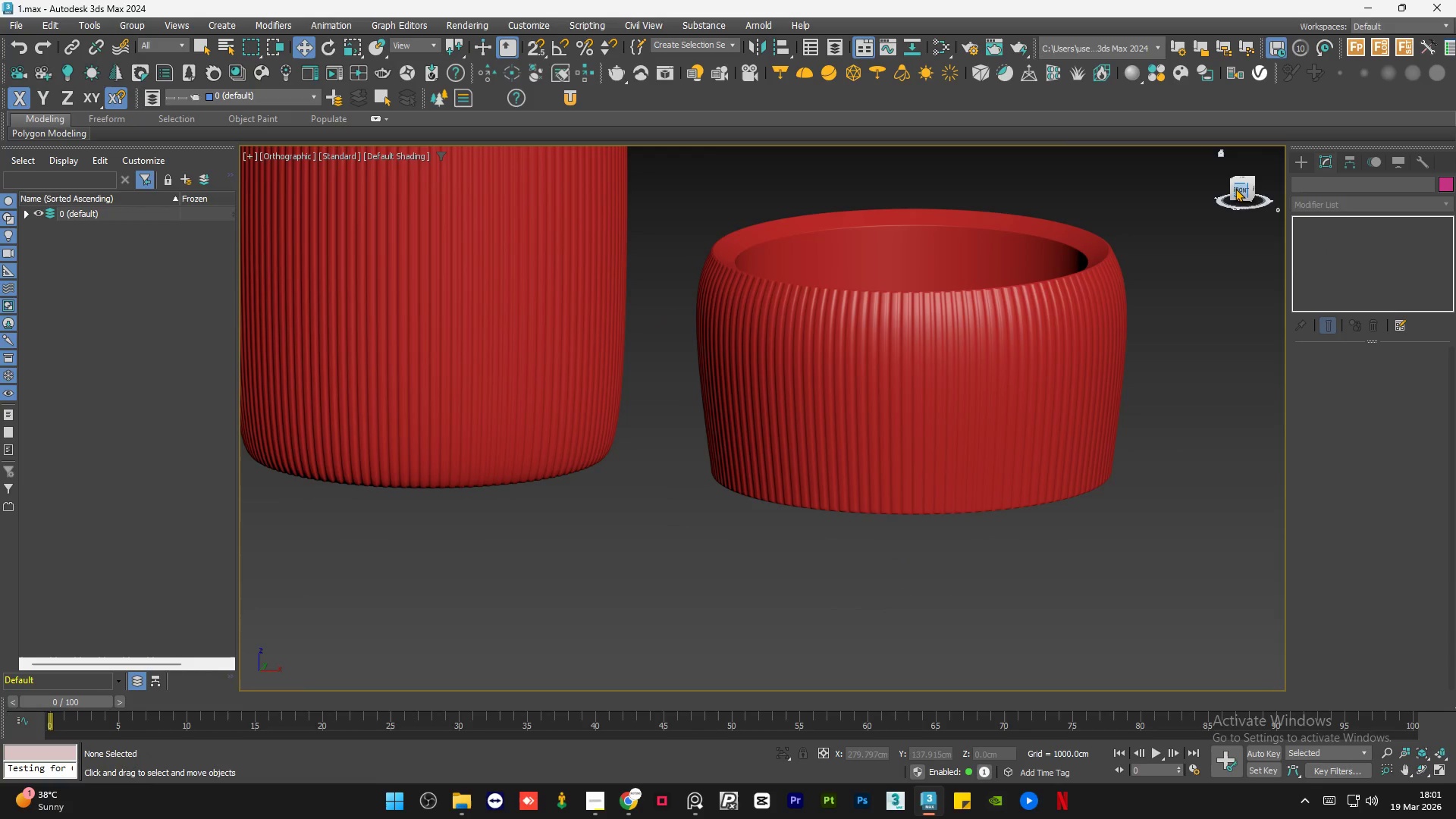 
left_click([1237, 188])
 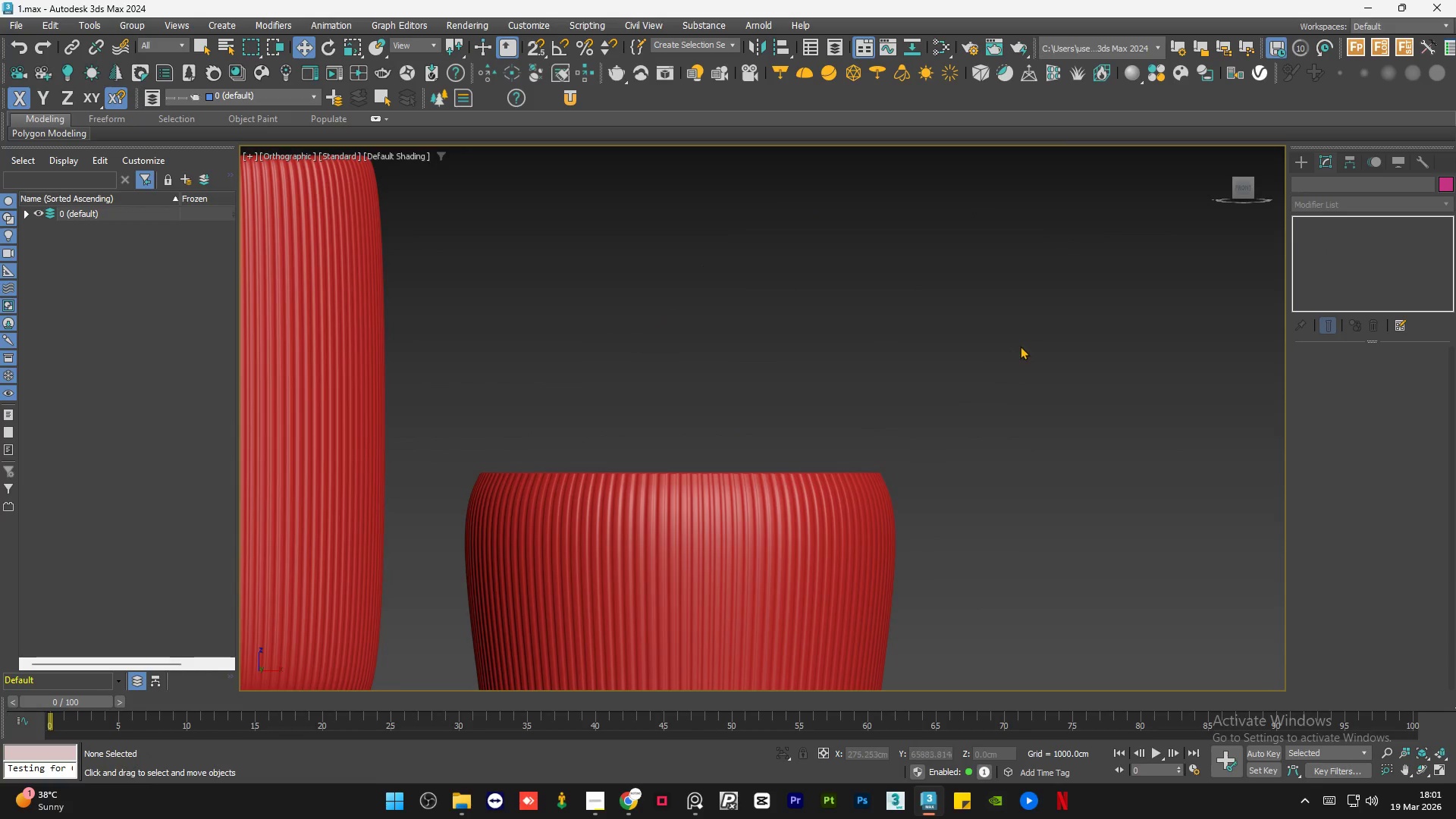 
left_click([1010, 354])
 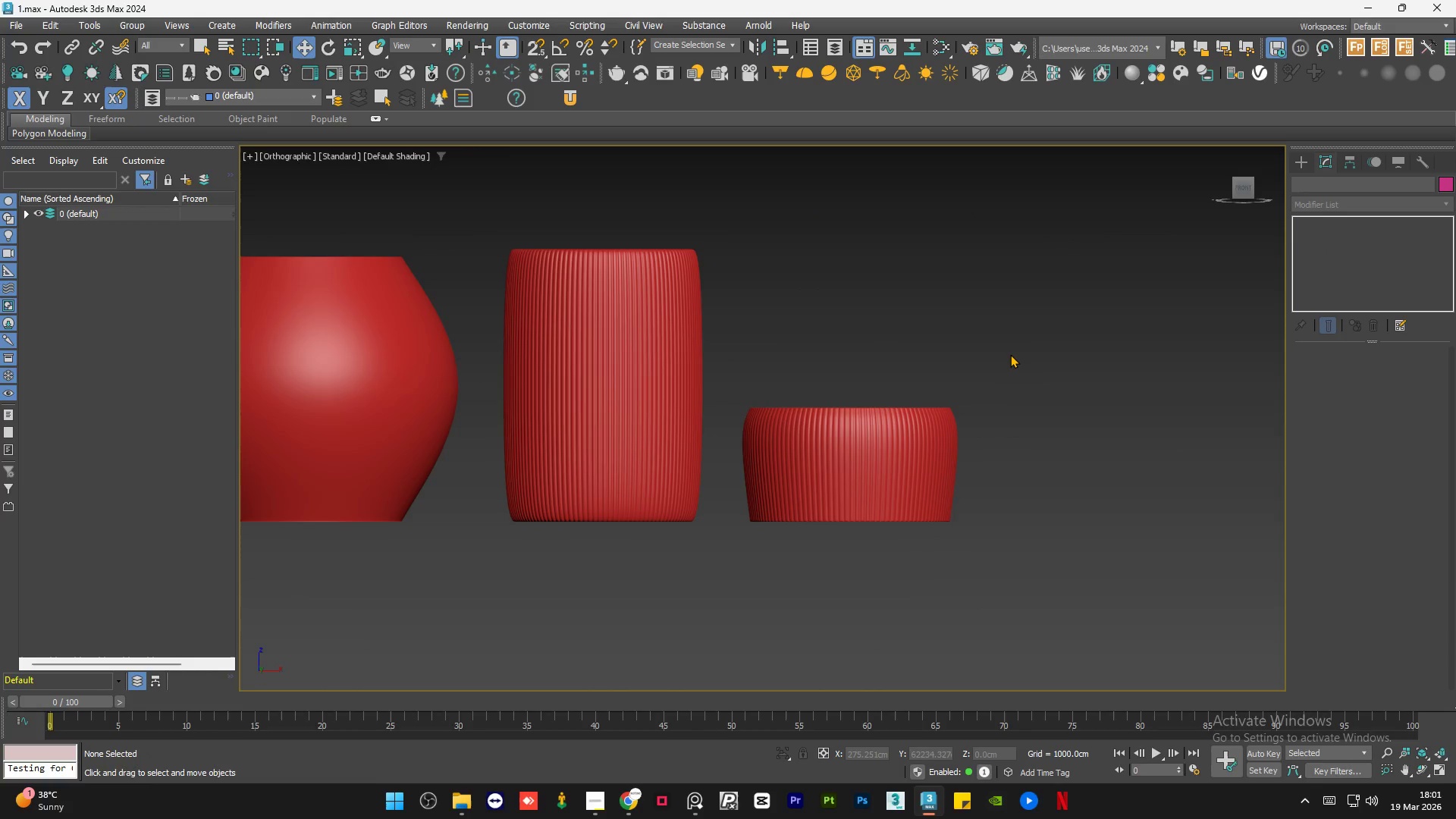 
scroll: coordinate [1019, 343], scroll_direction: down, amount: 2.0
 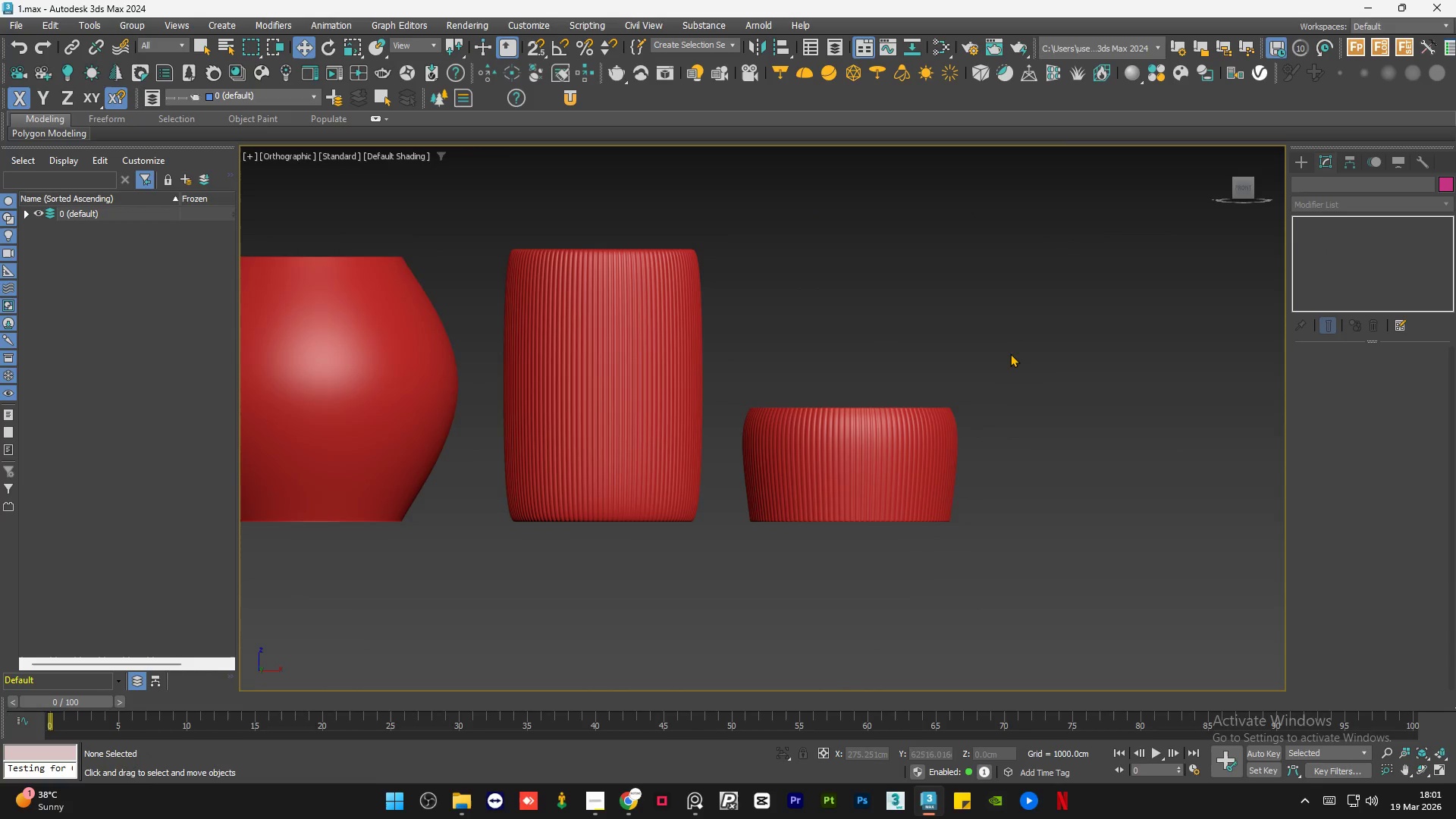 
double_click([1010, 354])
 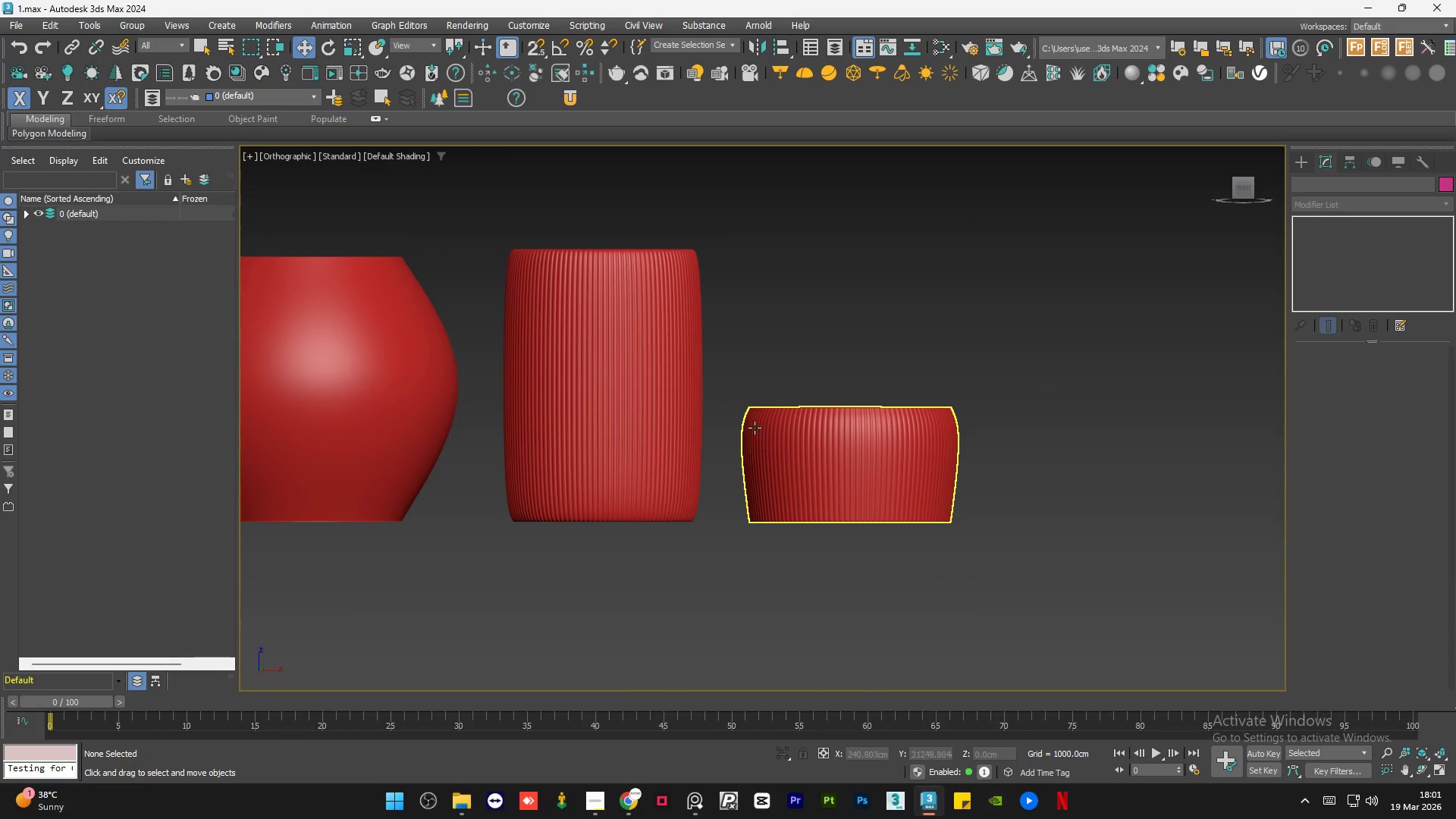 
scroll: coordinate [750, 416], scroll_direction: up, amount: 8.0
 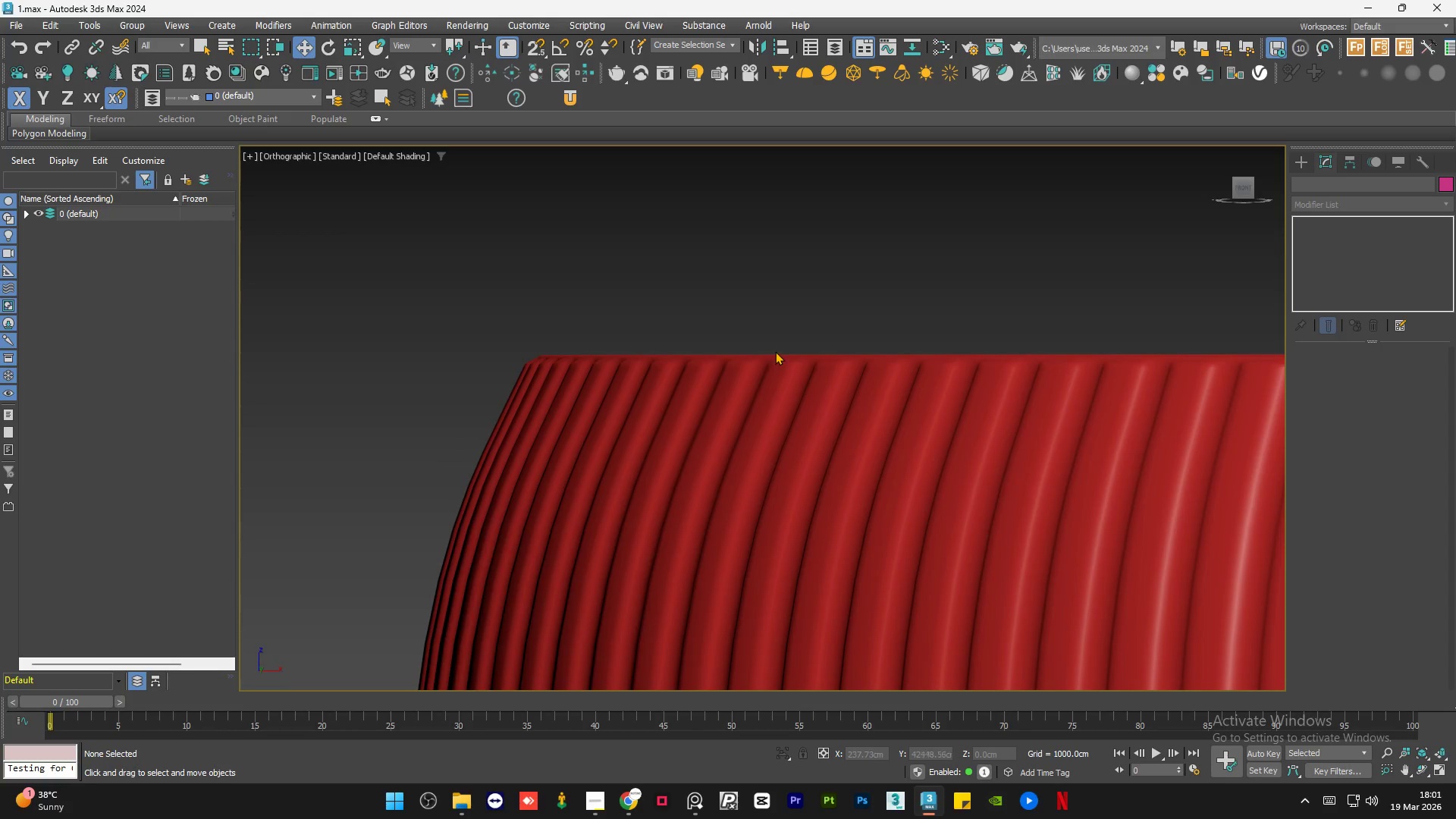 
scroll: coordinate [1087, 471], scroll_direction: down, amount: 9.0
 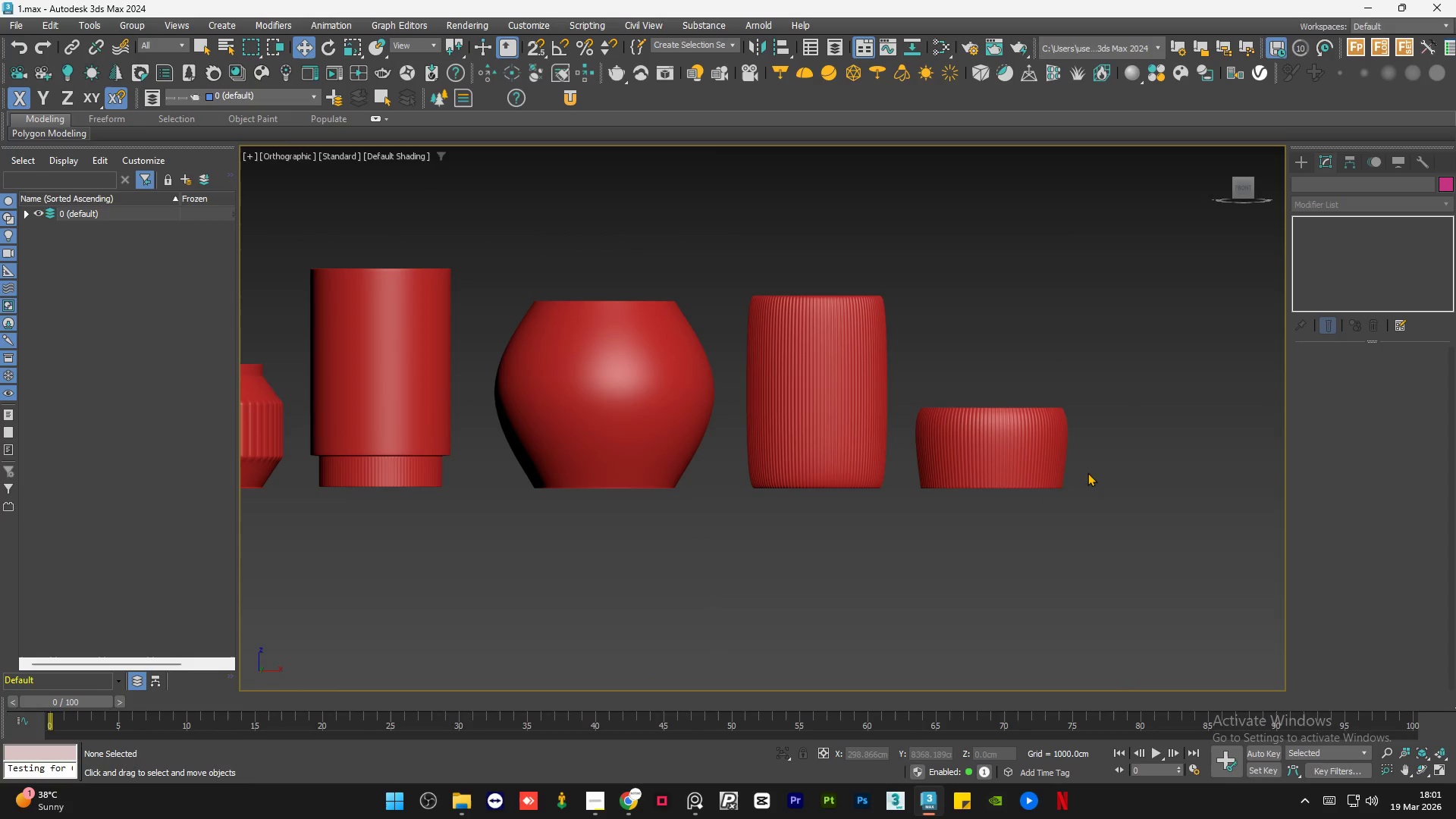 
hold_key(key=AltLeft, duration=0.62)
 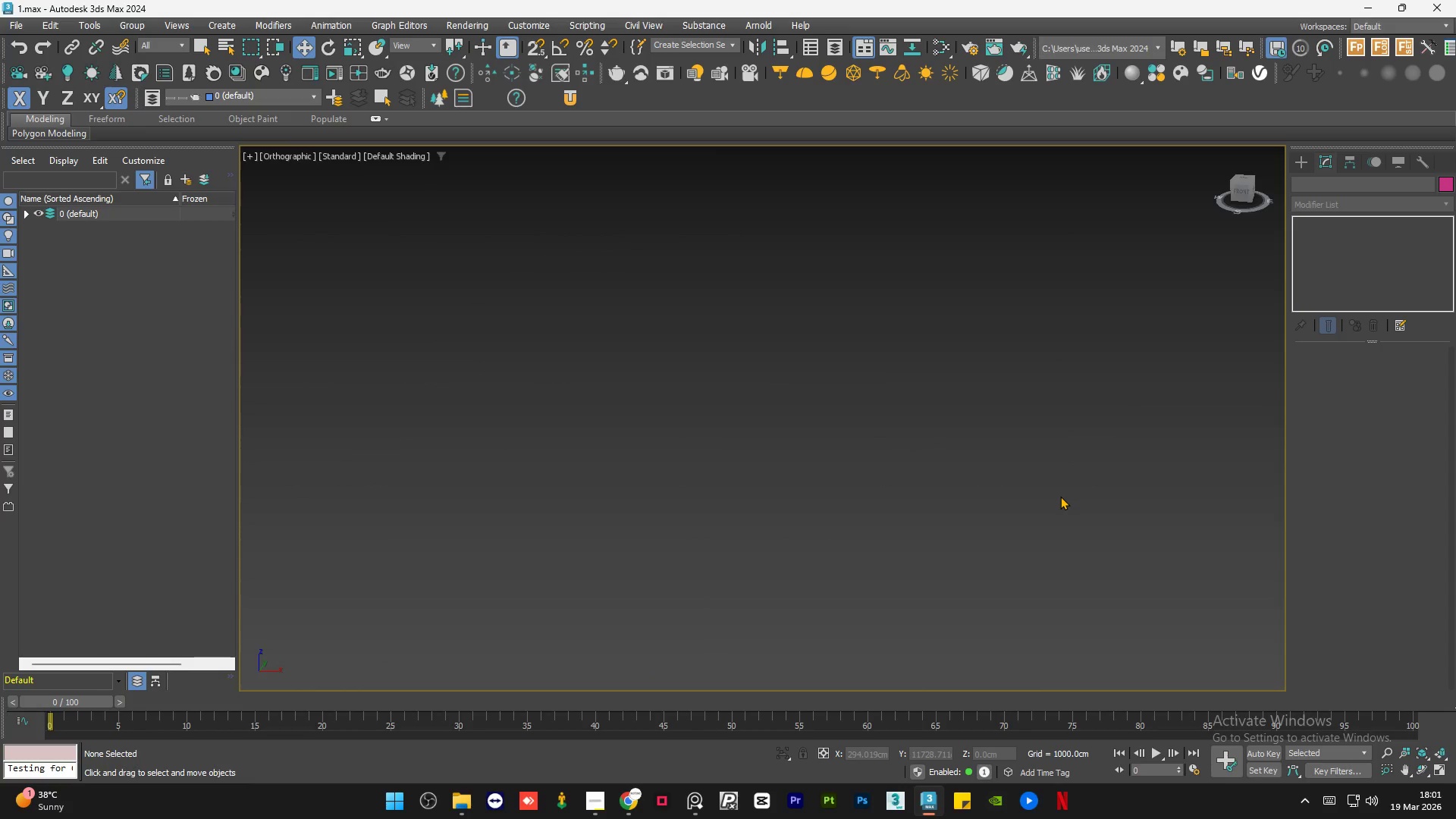 
key(Z)
 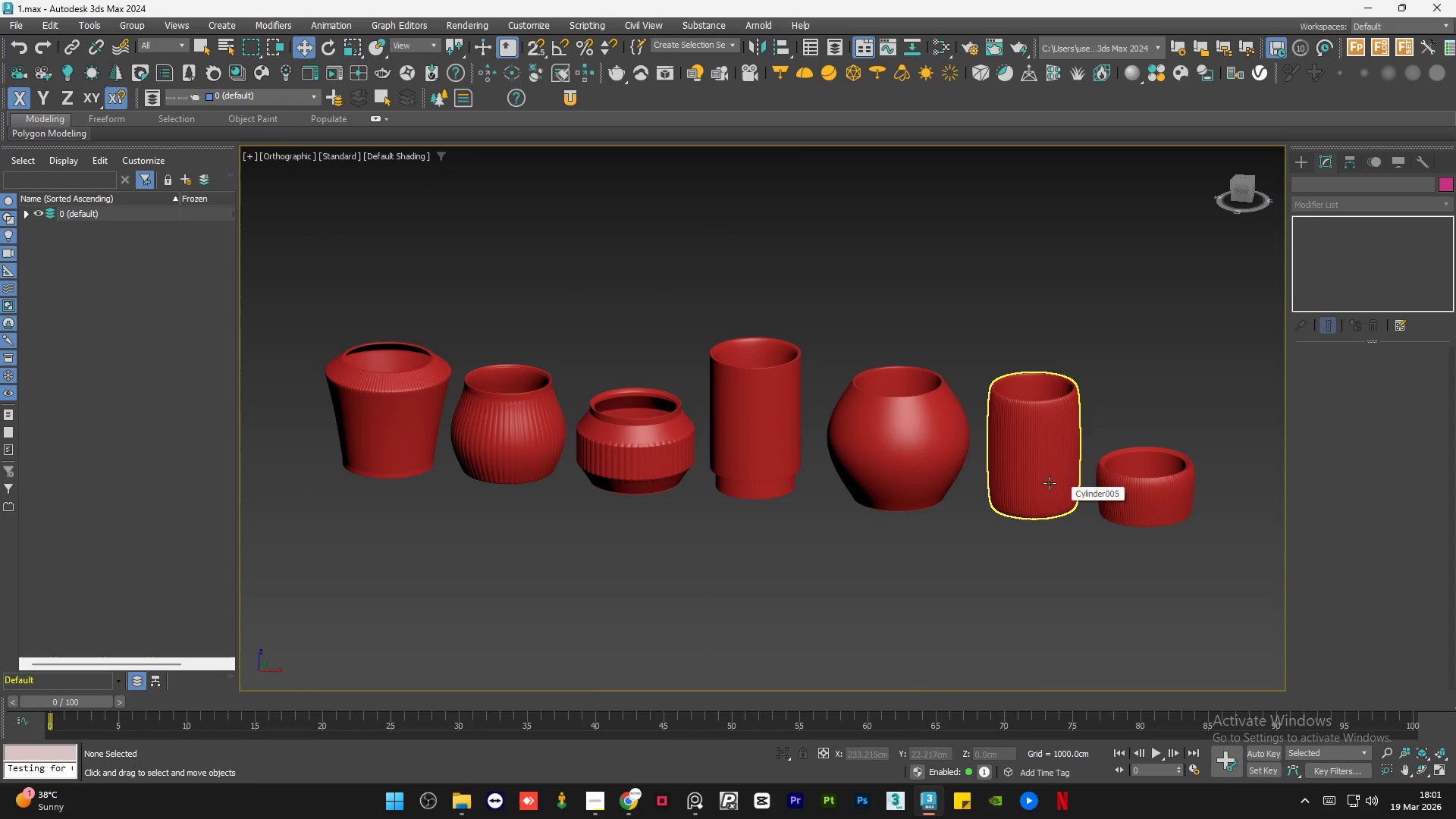 
hold_key(key=AltLeft, duration=0.77)
 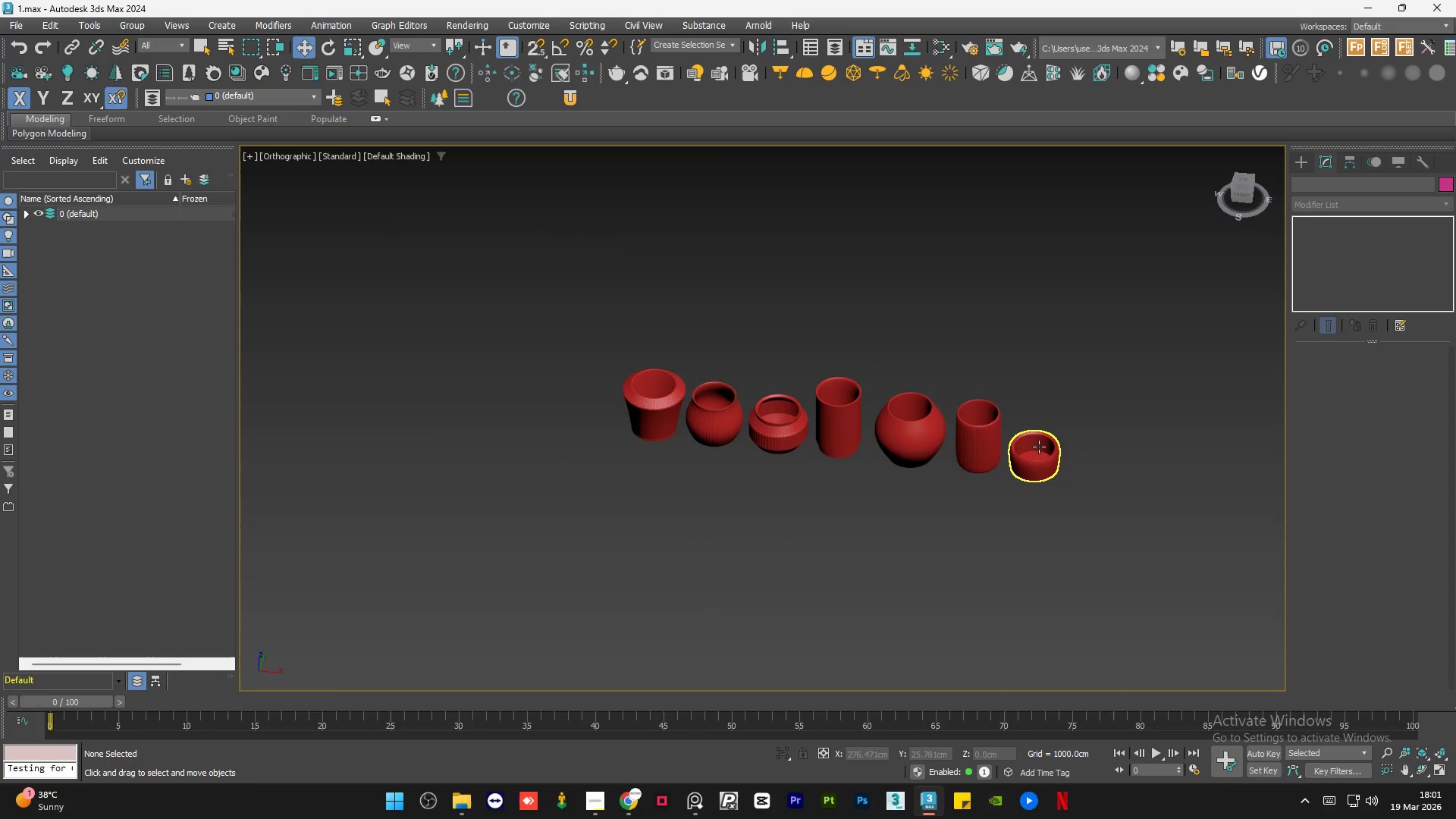 
scroll: coordinate [926, 460], scroll_direction: down, amount: 2.0
 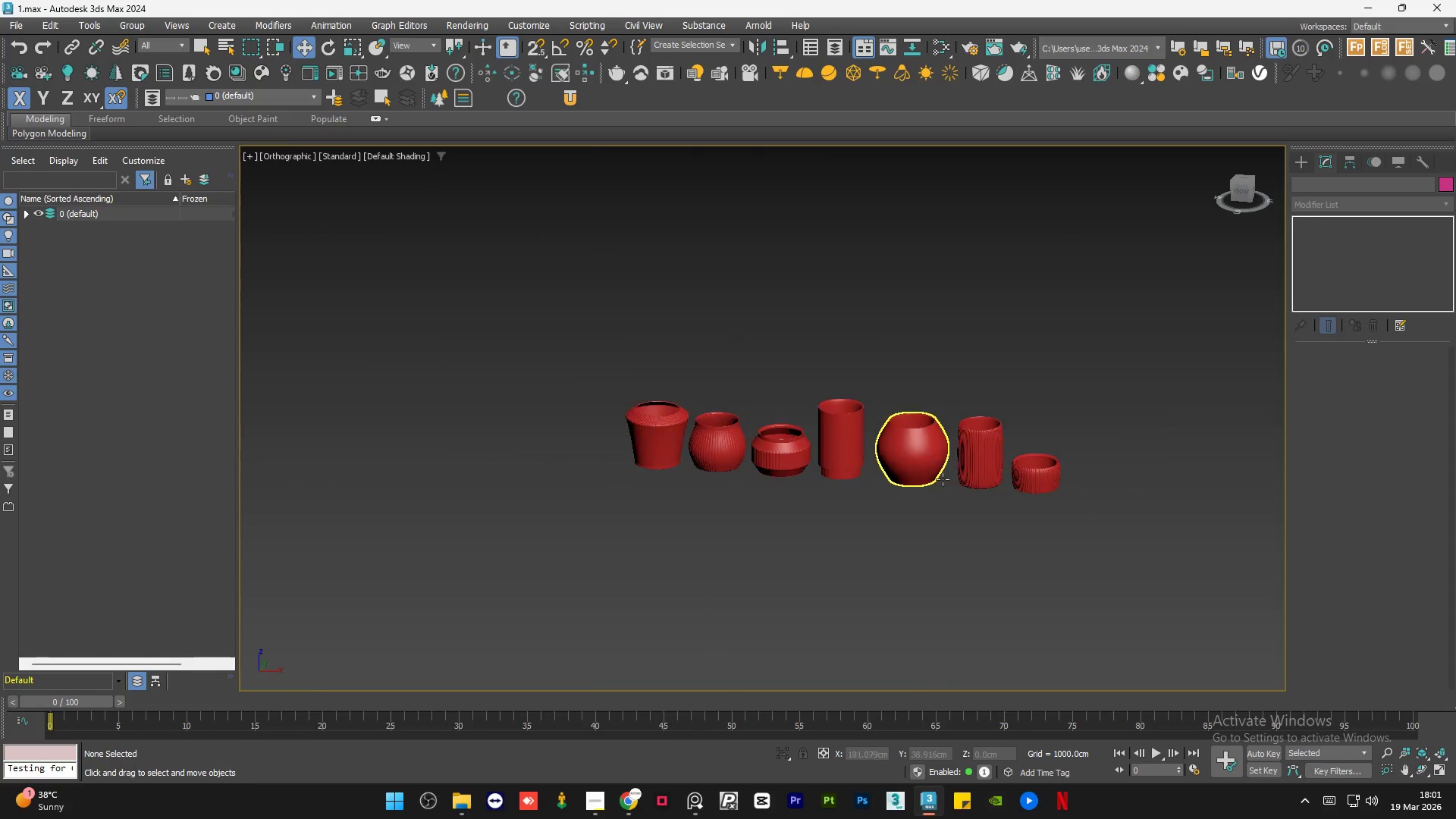 
hold_key(key=AltLeft, duration=0.86)
 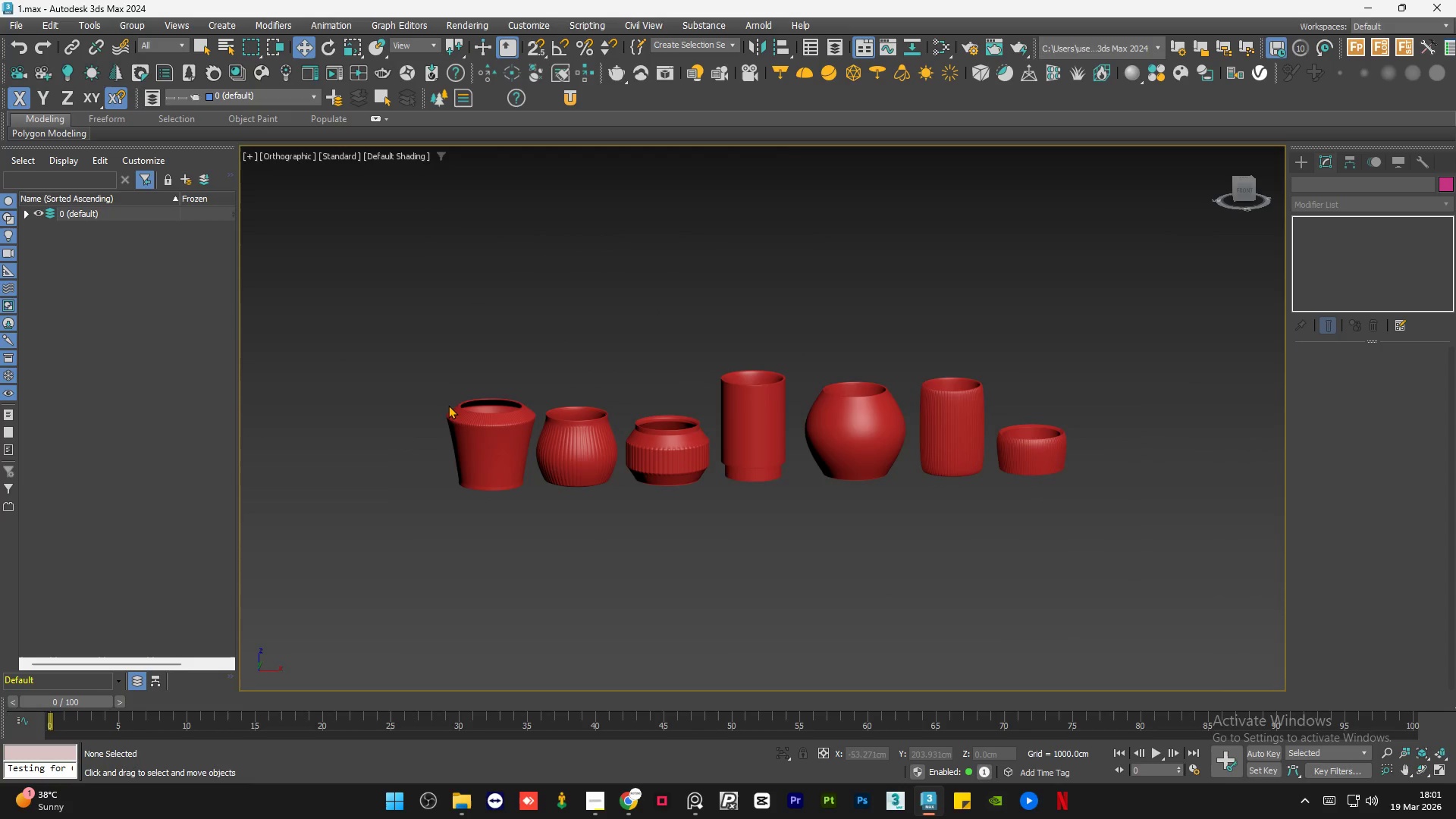 
scroll: coordinate [999, 369], scroll_direction: up, amount: 8.0
 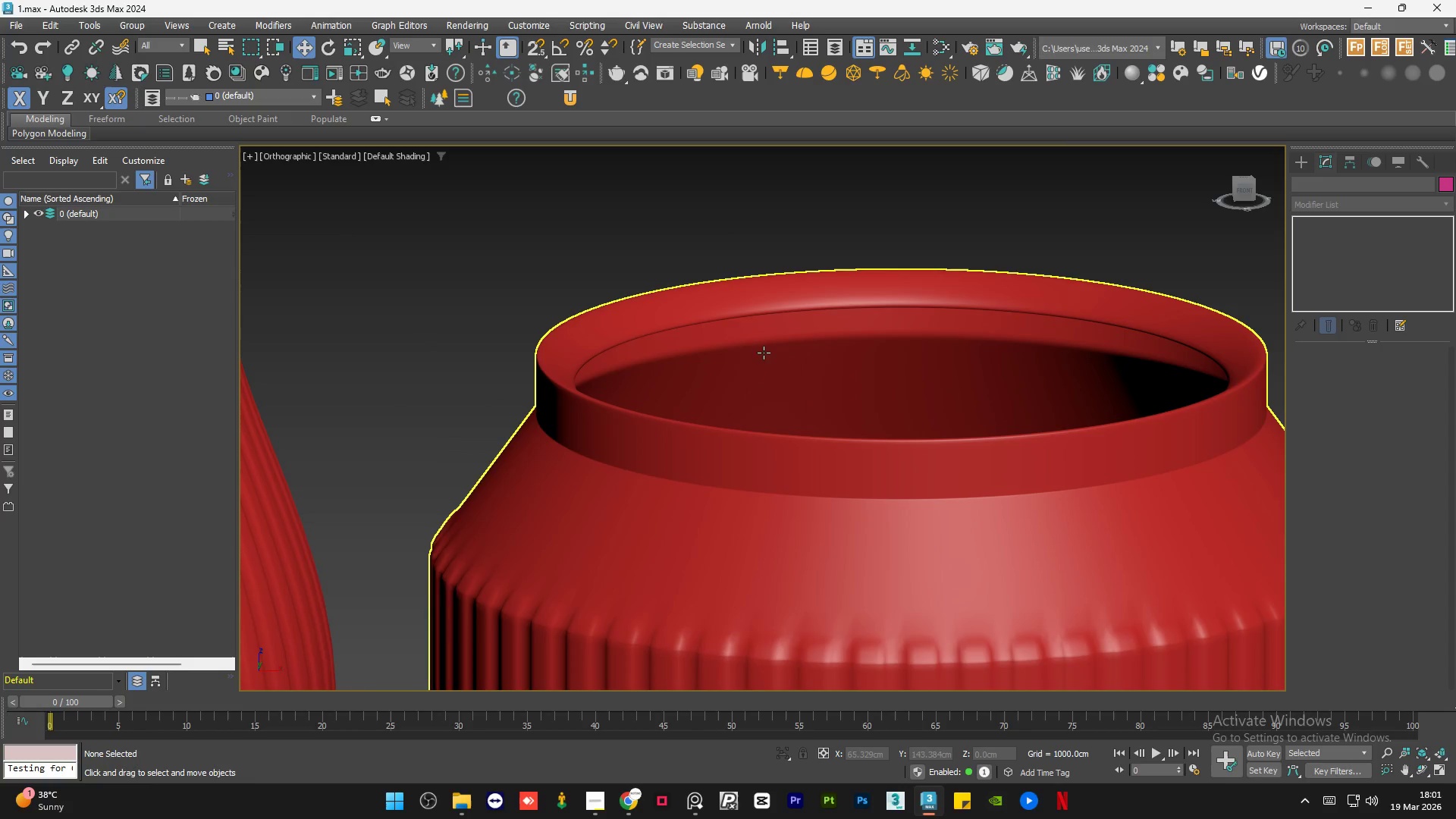 
scroll: coordinate [724, 353], scroll_direction: down, amount: 4.0
 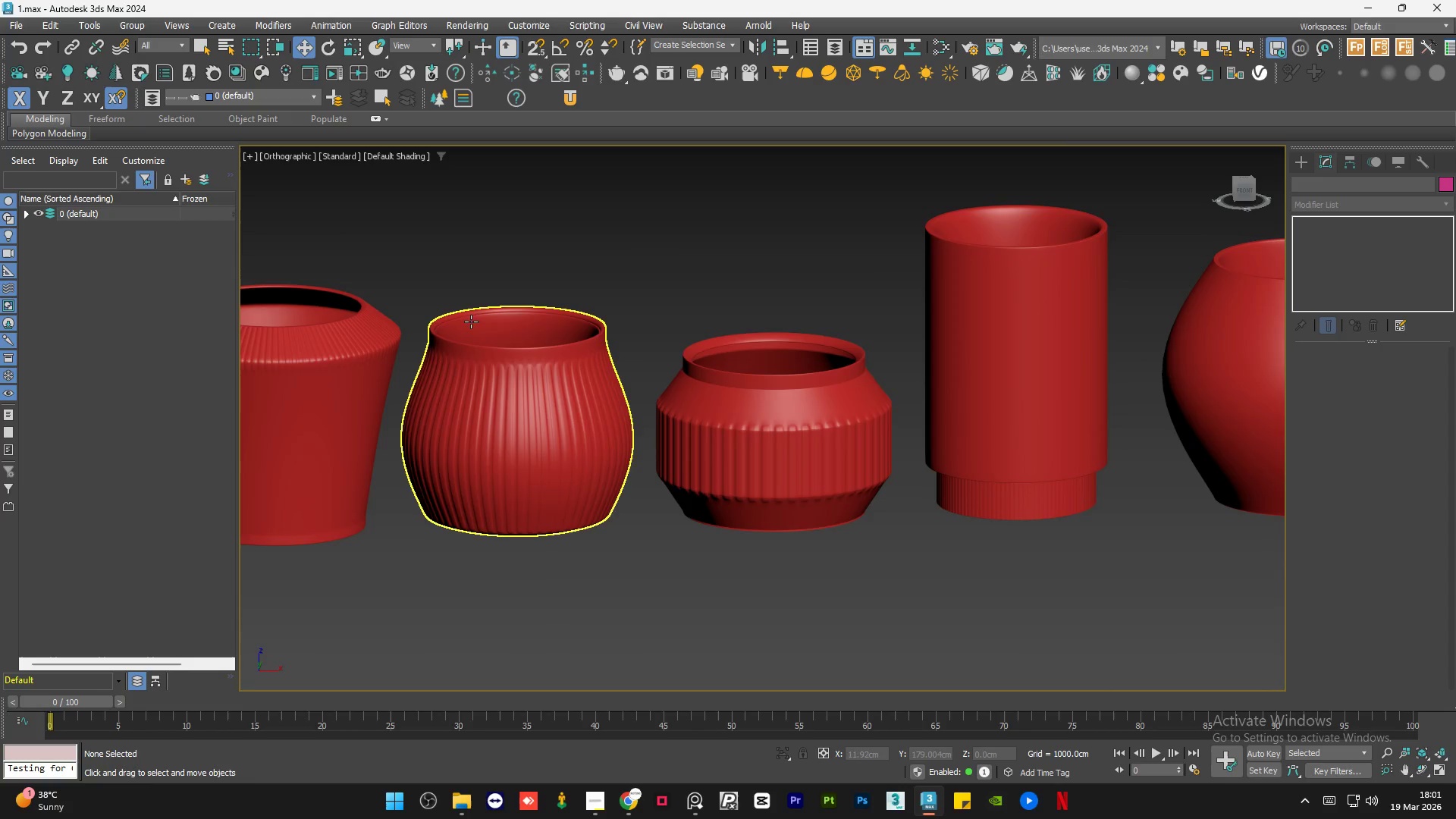 
scroll: coordinate [433, 330], scroll_direction: up, amount: 8.0
 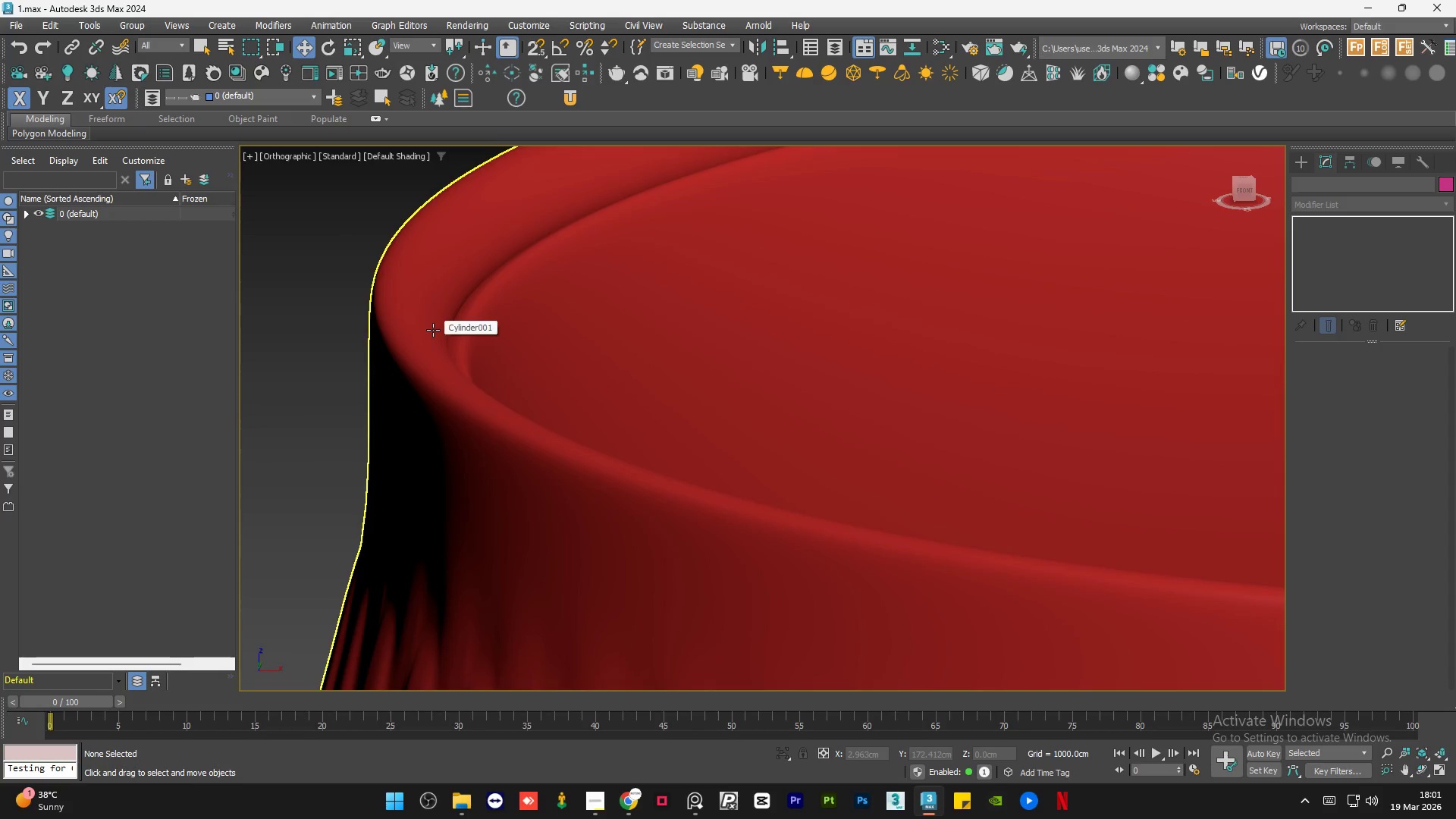 
scroll: coordinate [439, 361], scroll_direction: none, amount: 0.0
 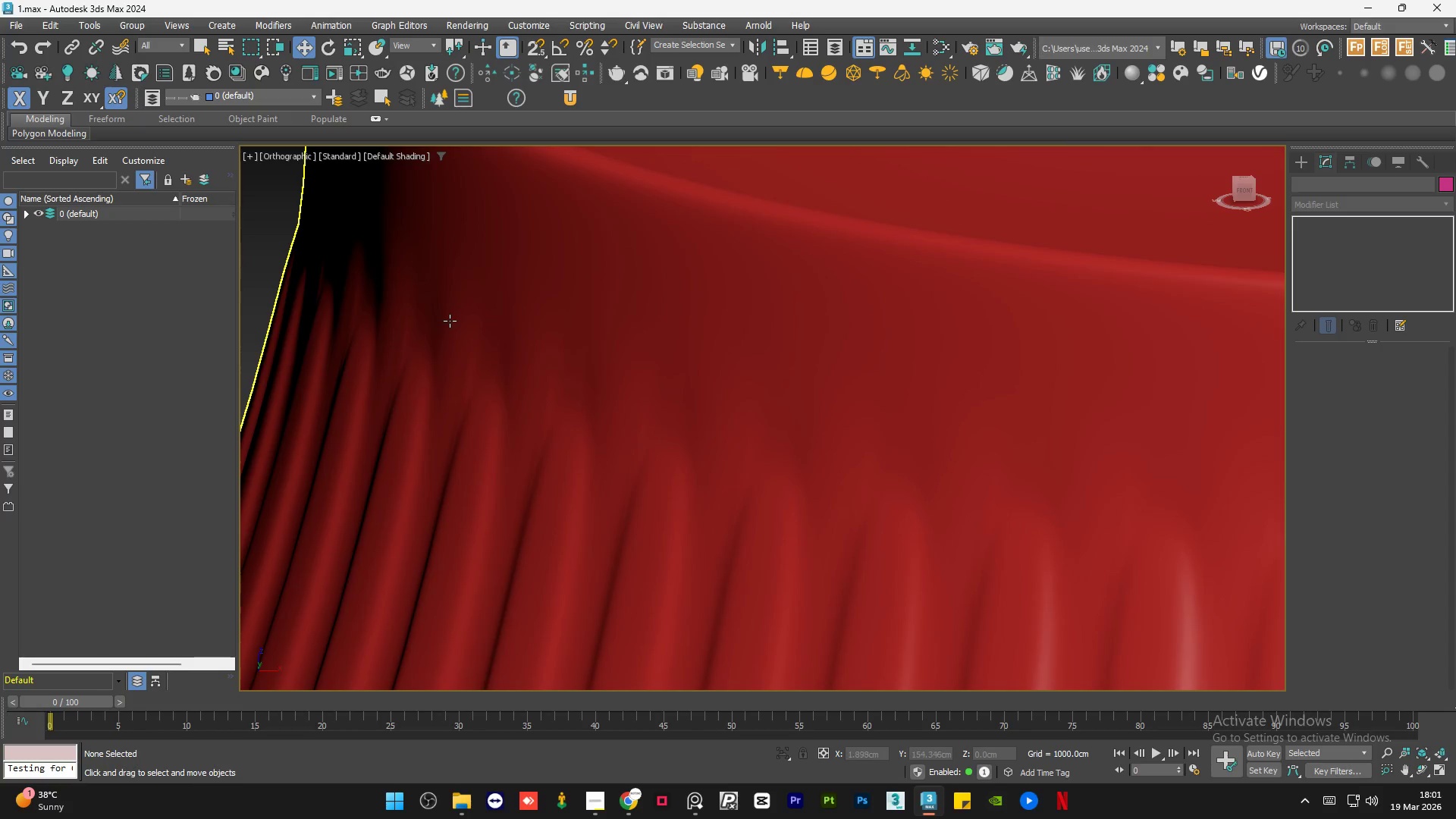 
scroll: coordinate [433, 541], scroll_direction: down, amount: 8.0
 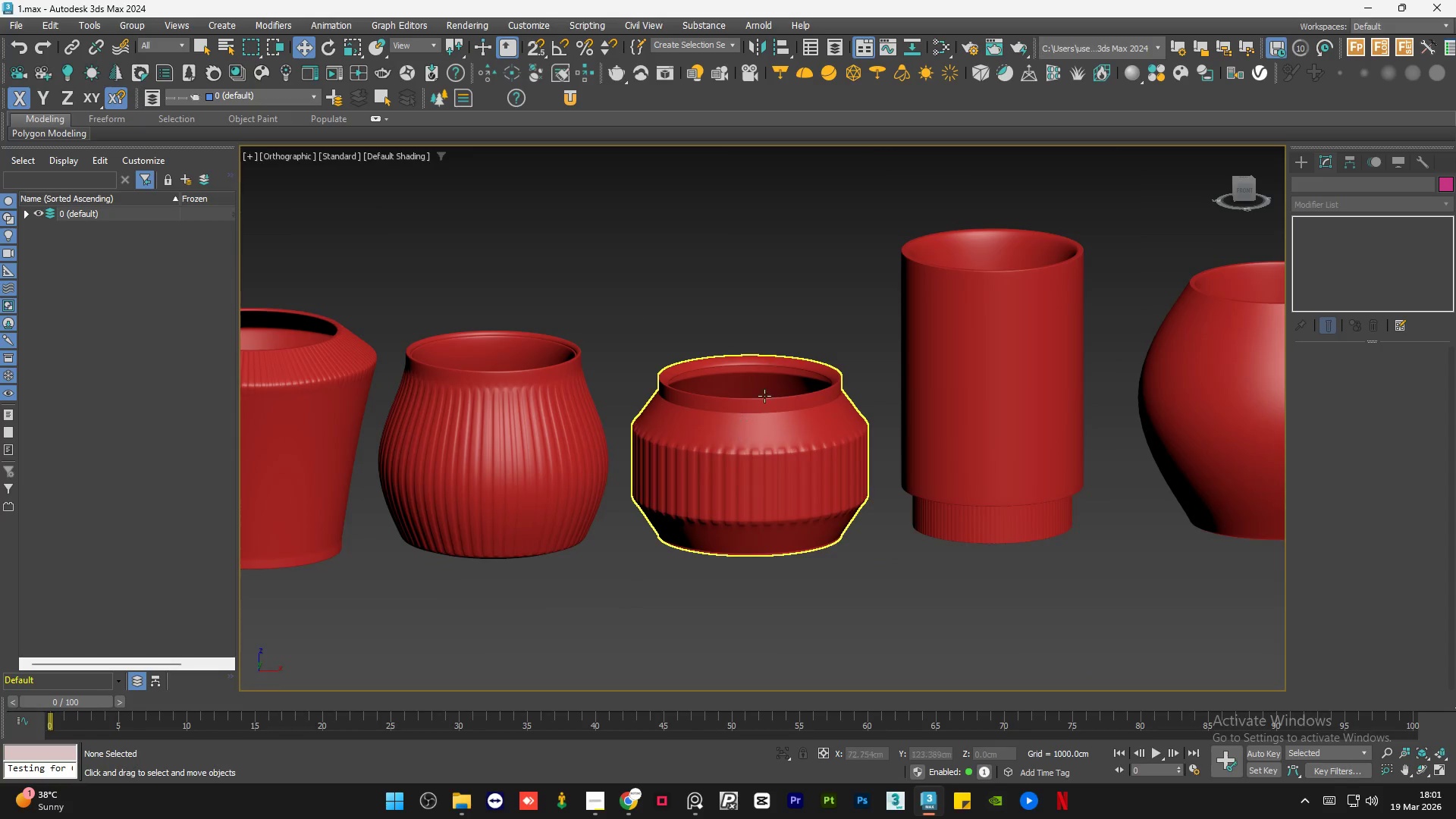 
scroll: coordinate [767, 389], scroll_direction: up, amount: 5.0
 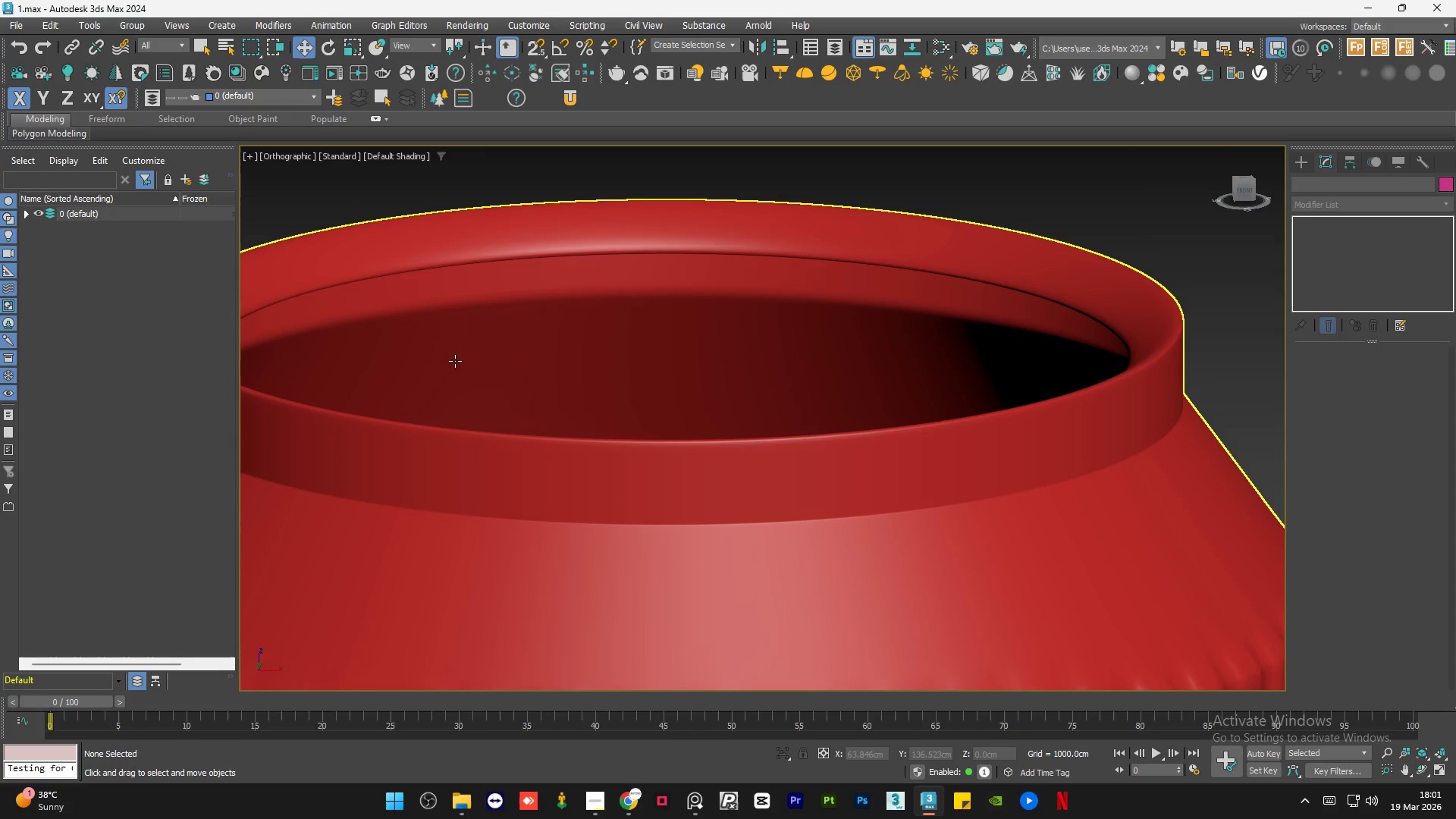 
scroll: coordinate [492, 266], scroll_direction: down, amount: 6.0
 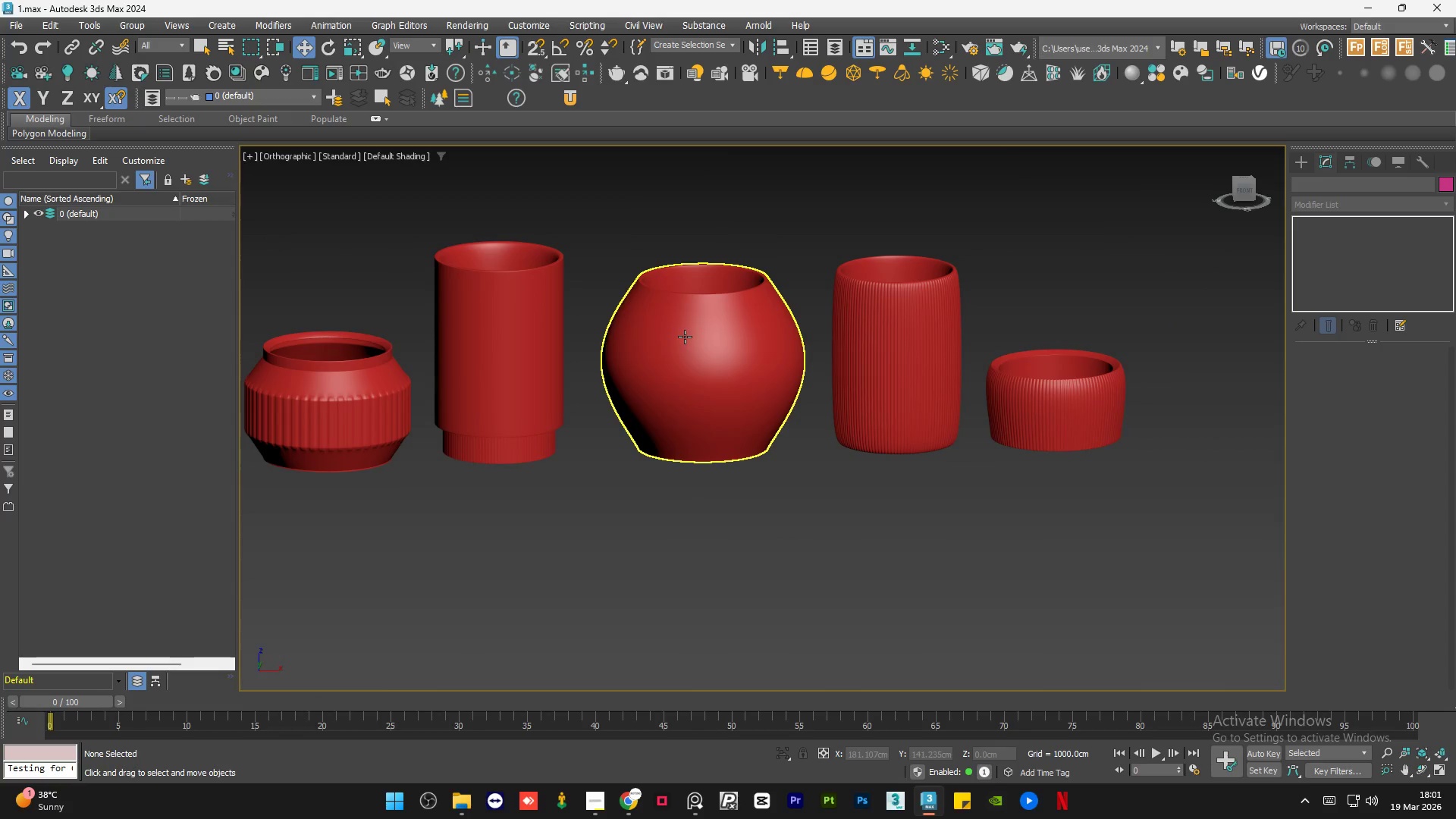 
left_click([682, 337])
 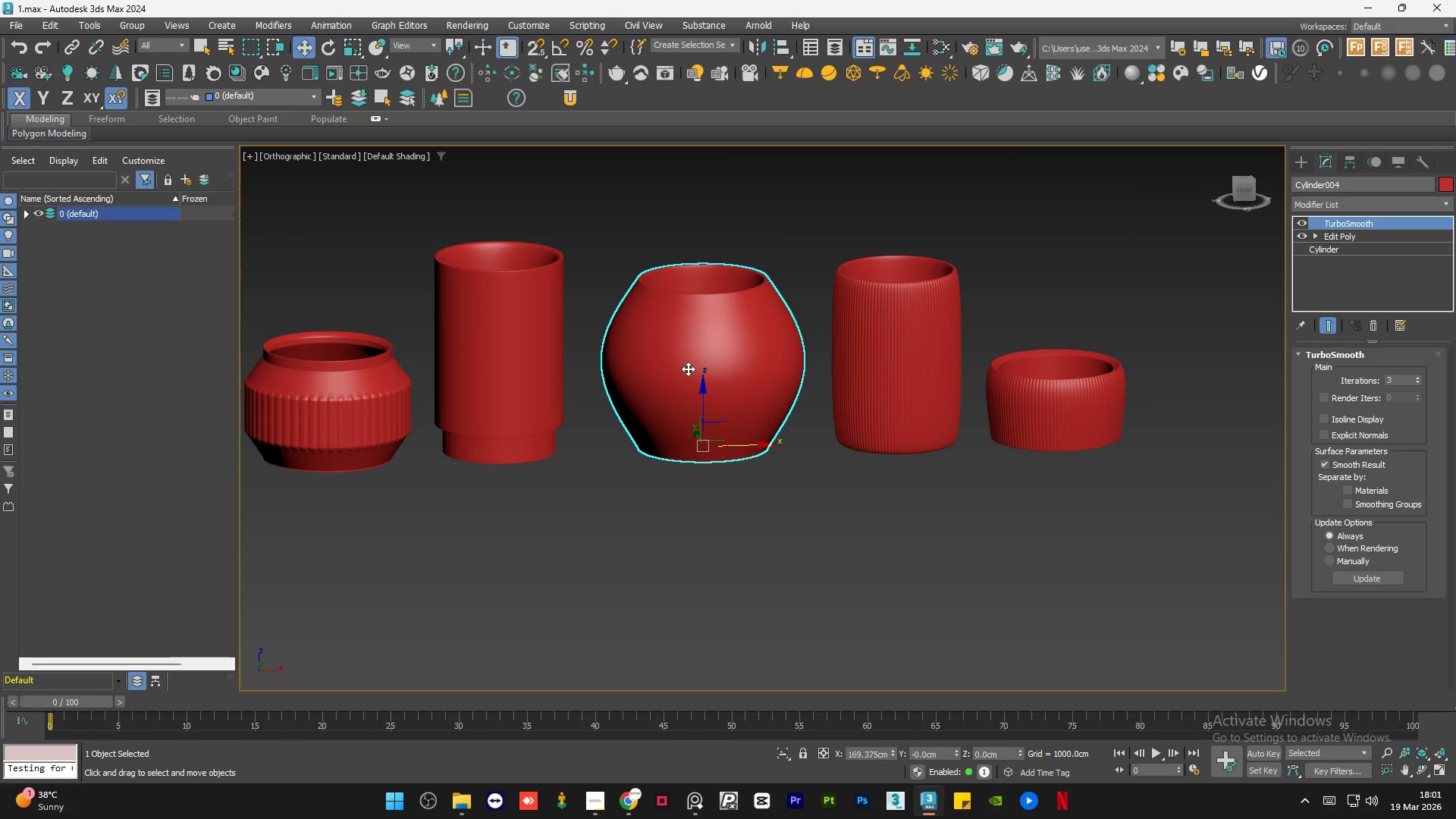 
hold_key(key=AltLeft, duration=1.5)
 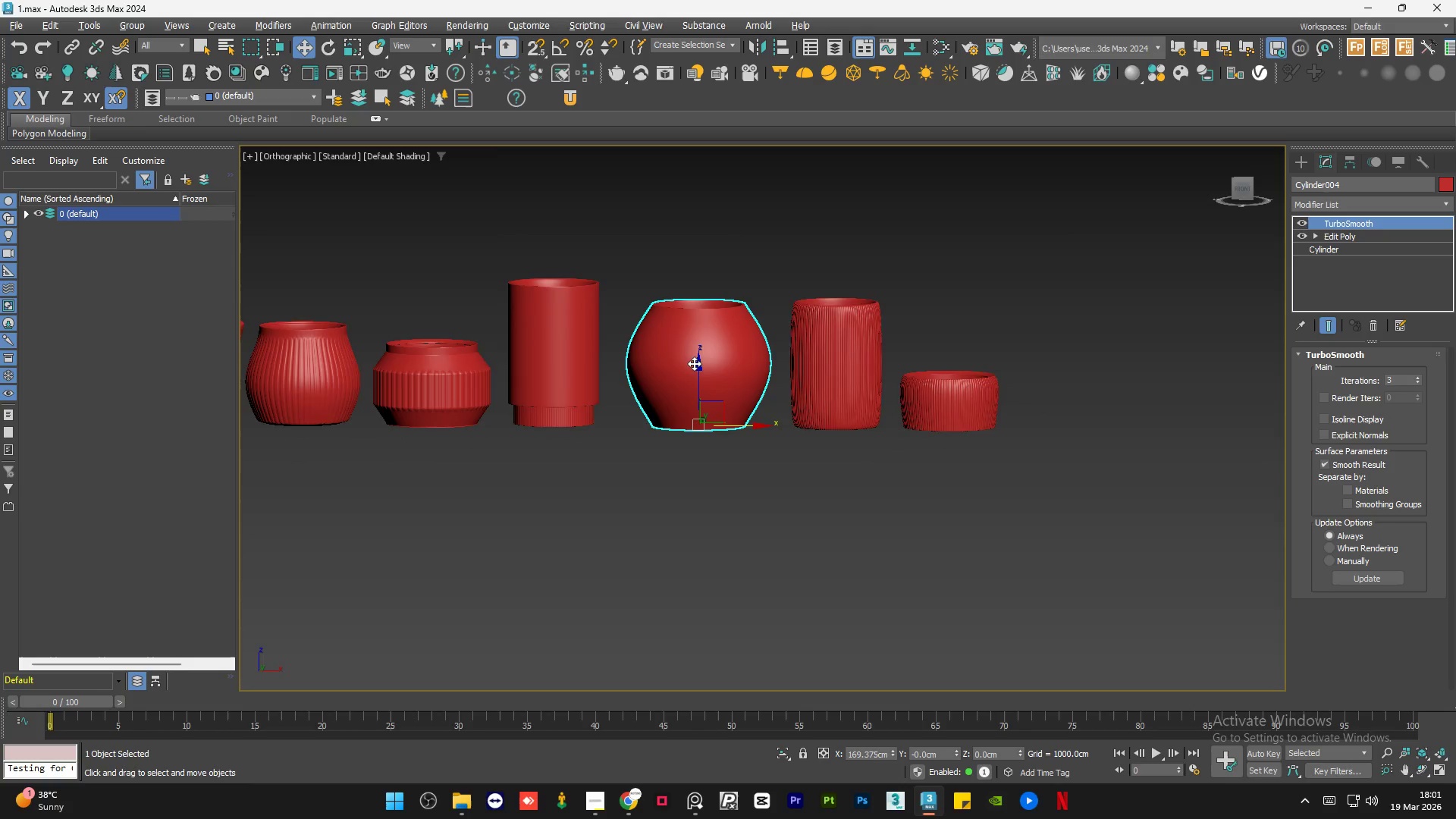 
scroll: coordinate [688, 369], scroll_direction: down, amount: 1.0
 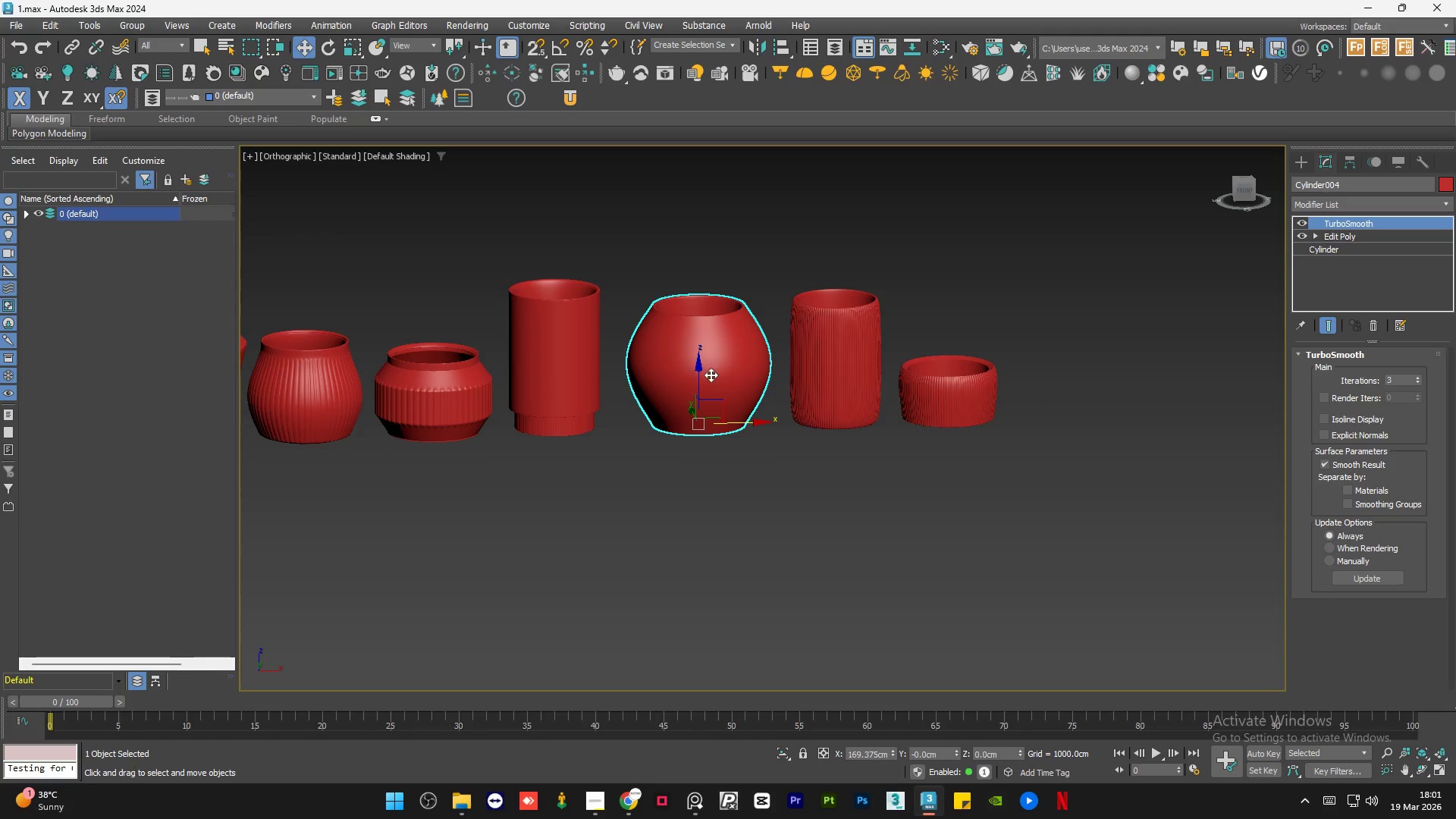 
key(Alt+AltLeft)
 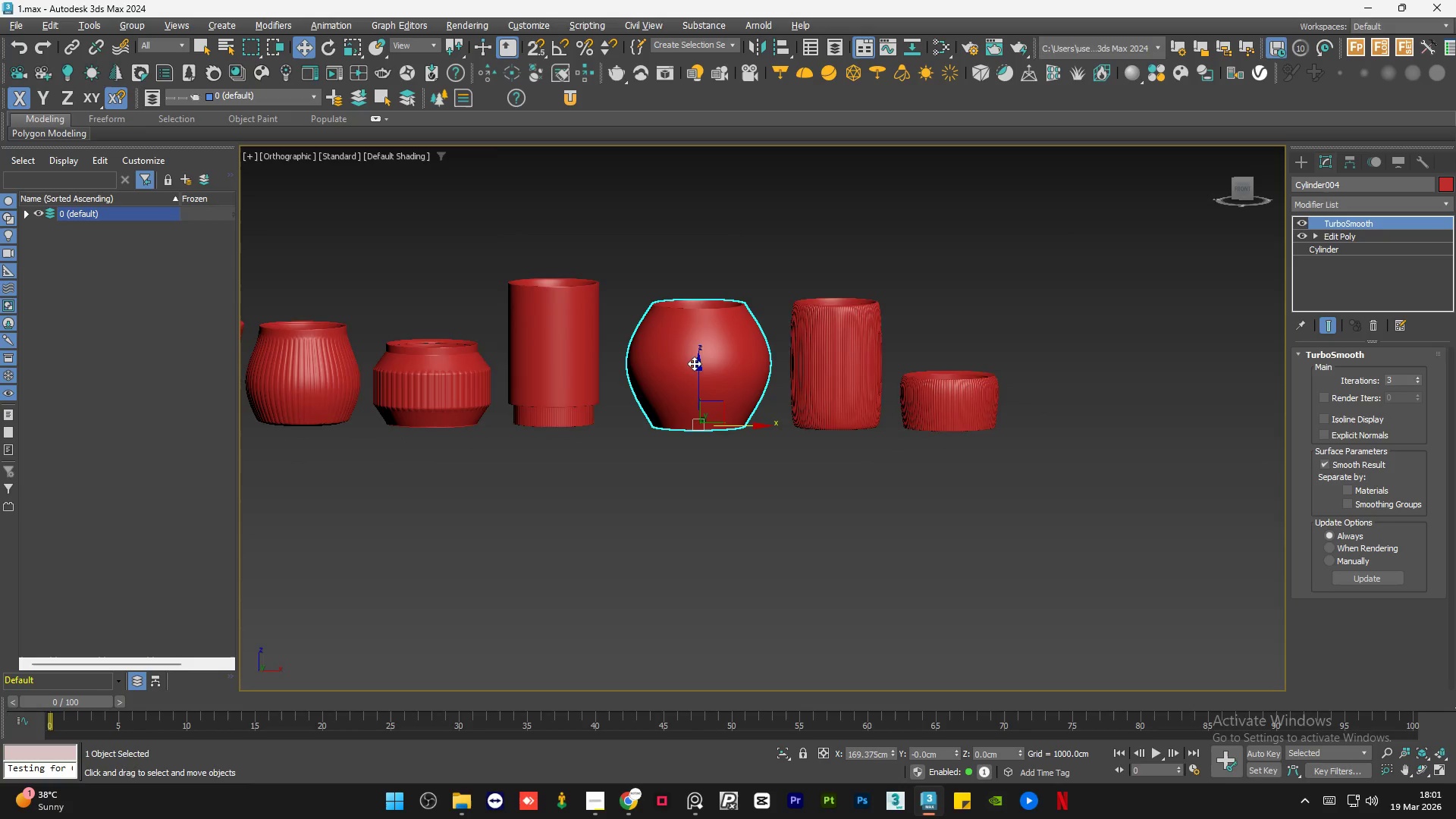 
key(Alt+AltLeft)
 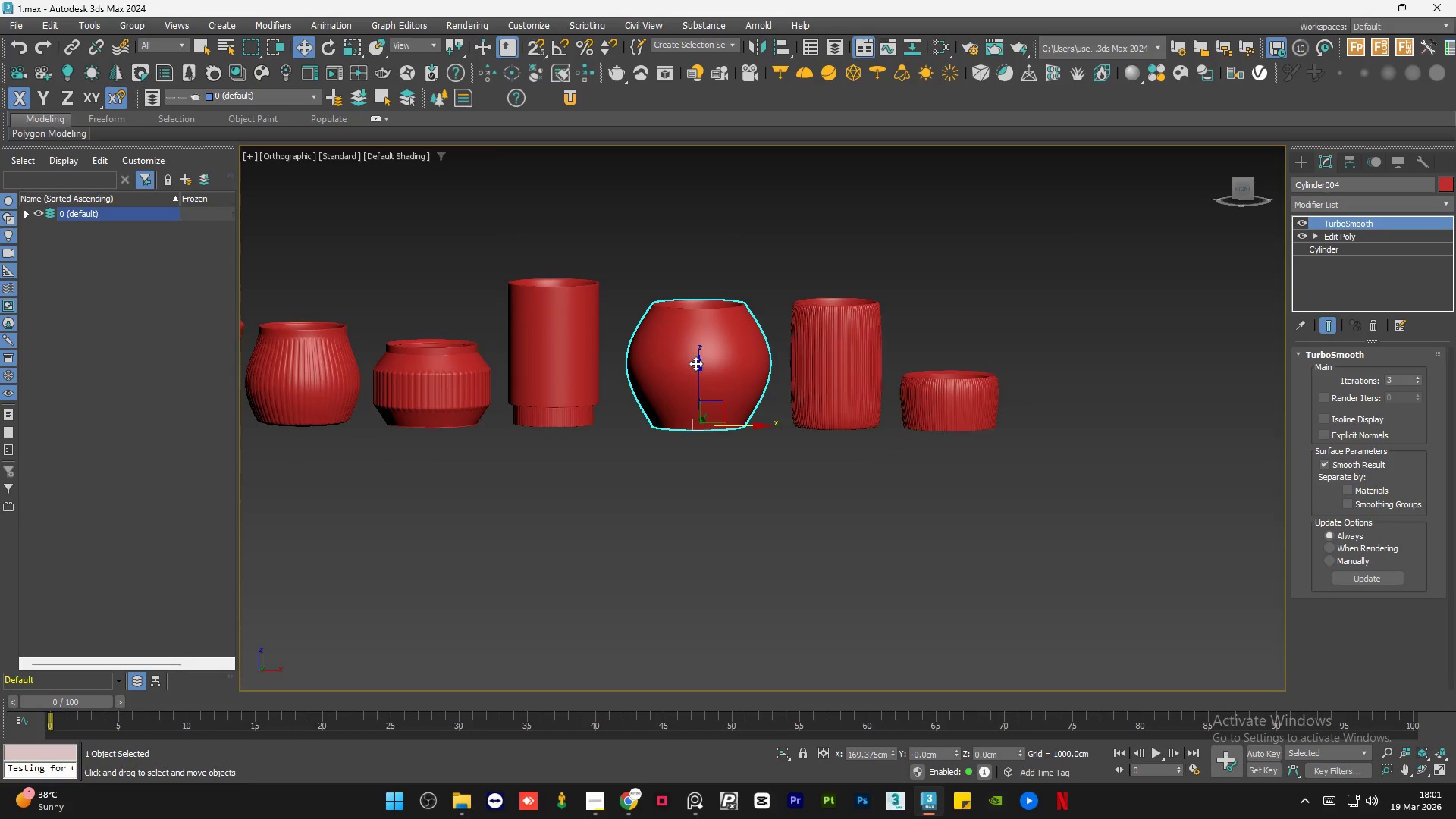 
key(Alt+AltLeft)
 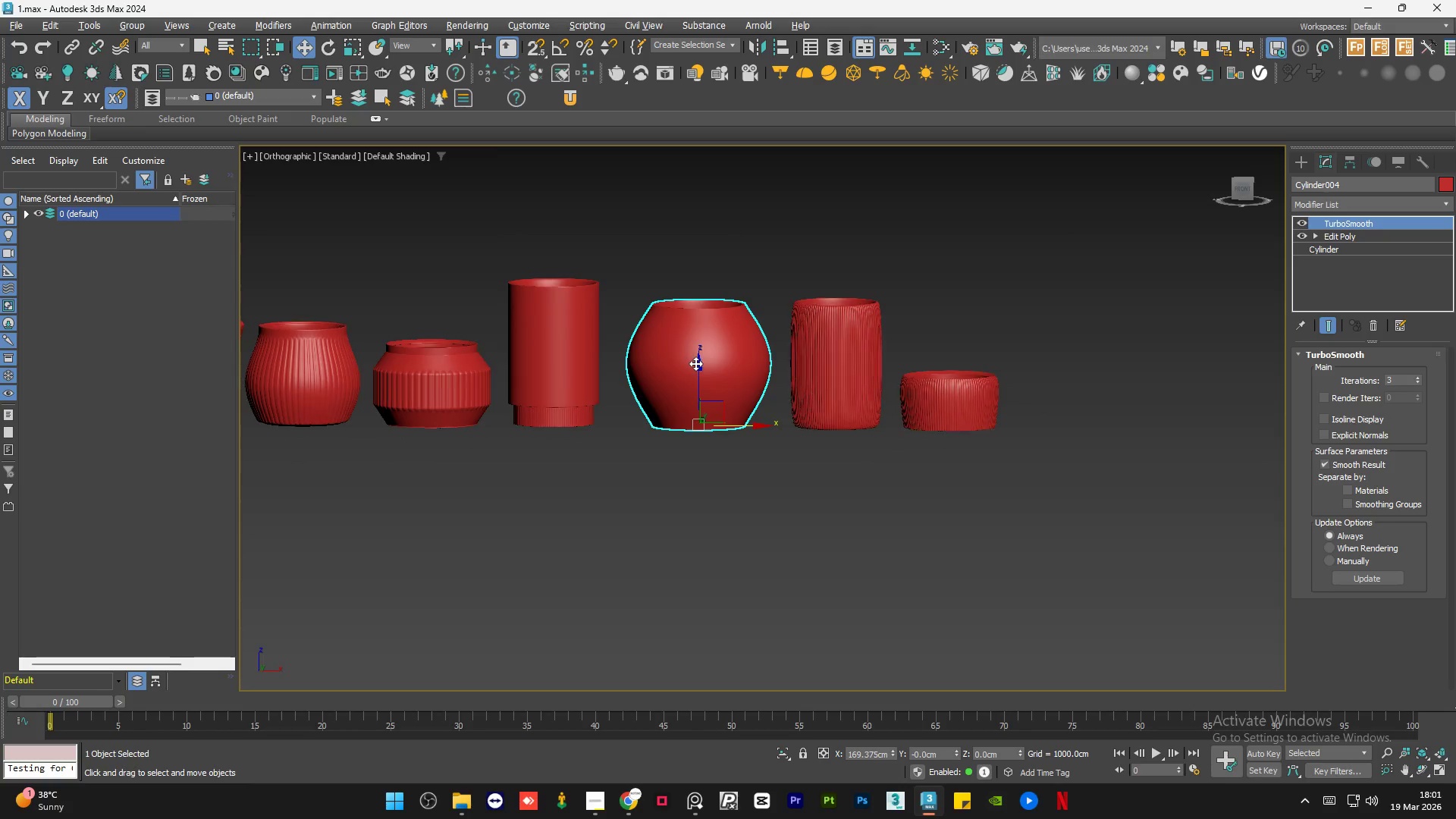 
key(Alt+AltLeft)
 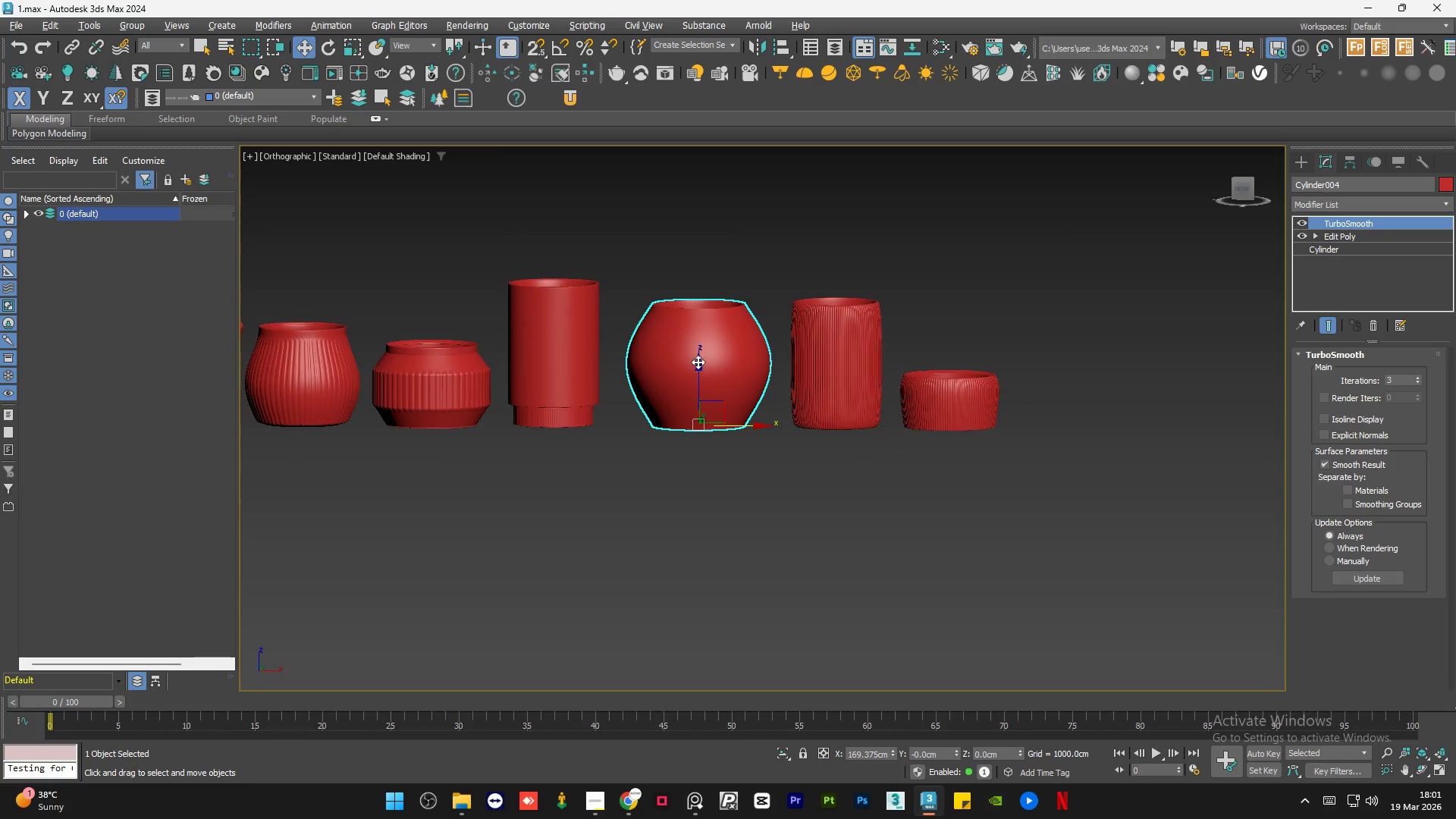 
key(Alt+AltLeft)
 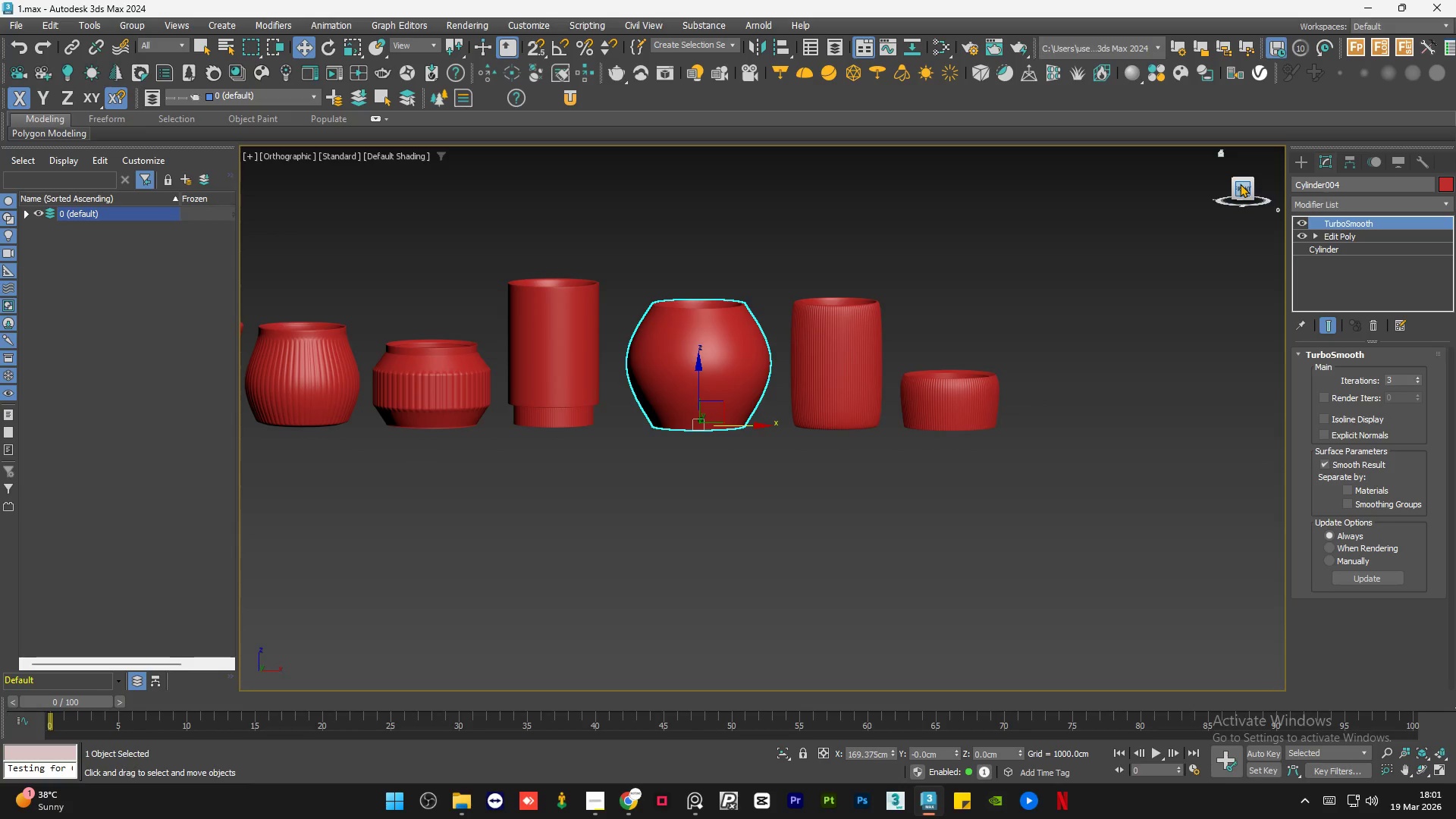 
left_click([1240, 184])
 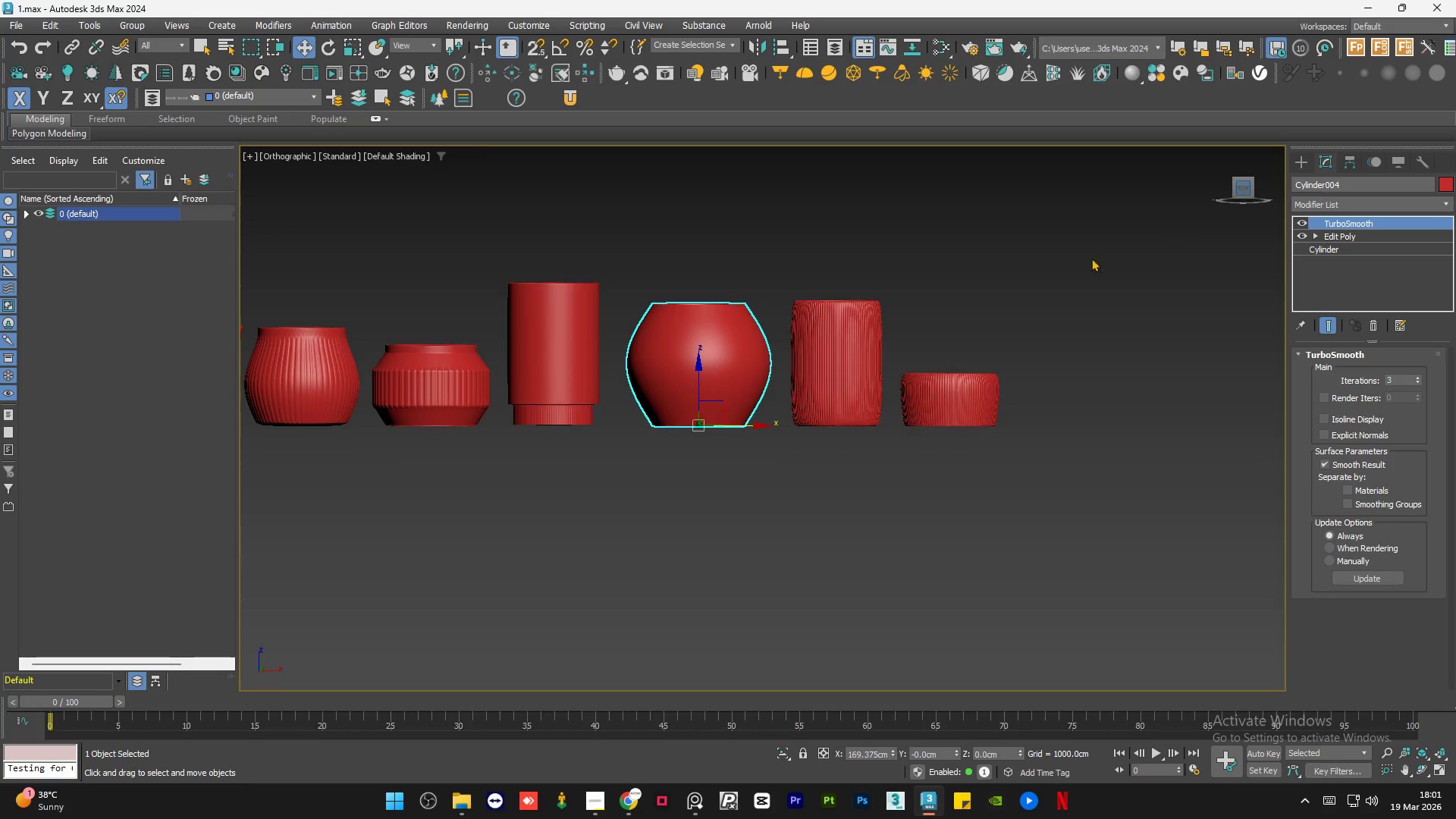 
left_click([1056, 273])
 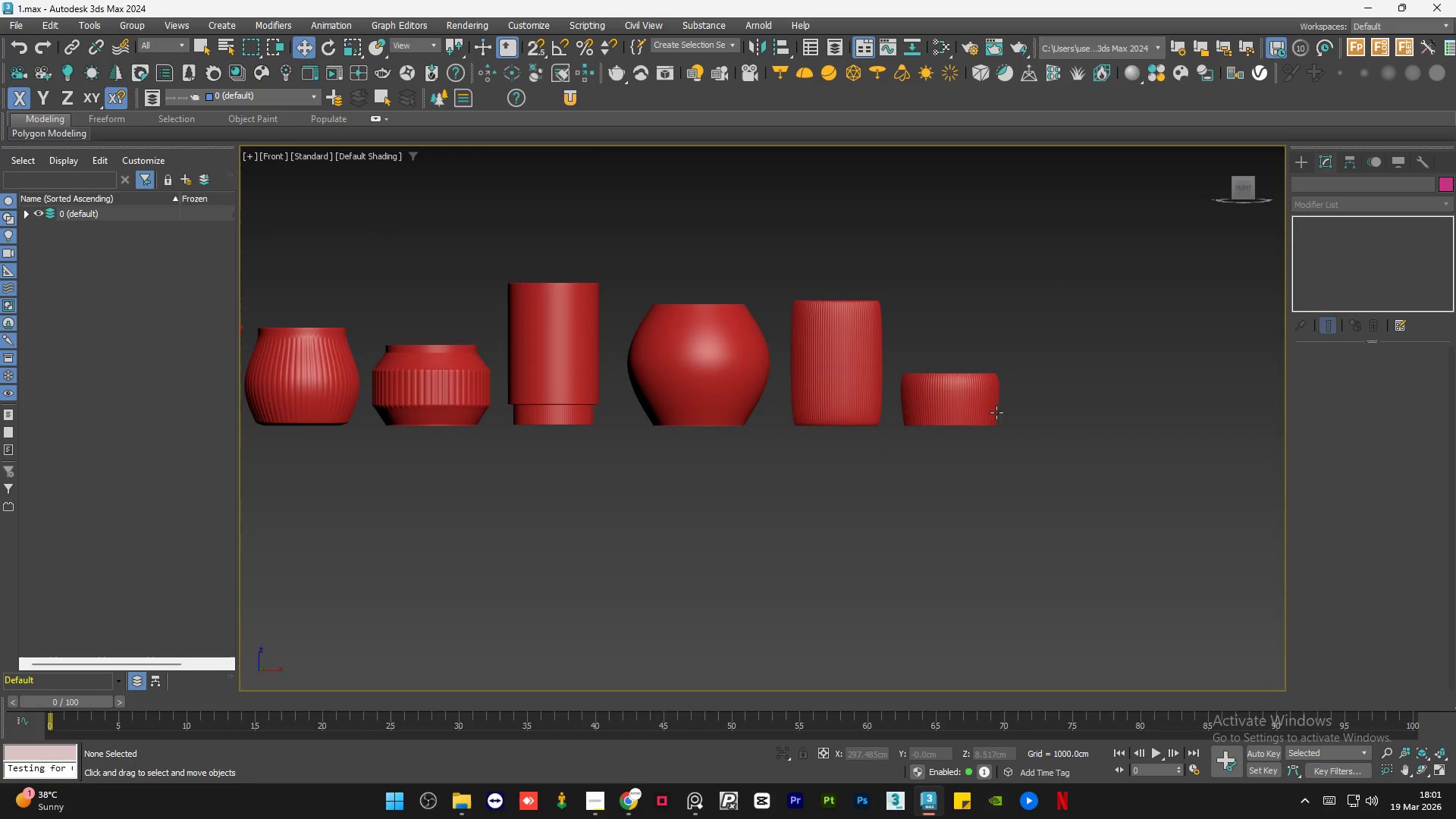 
scroll: coordinate [989, 432], scroll_direction: down, amount: 1.0
 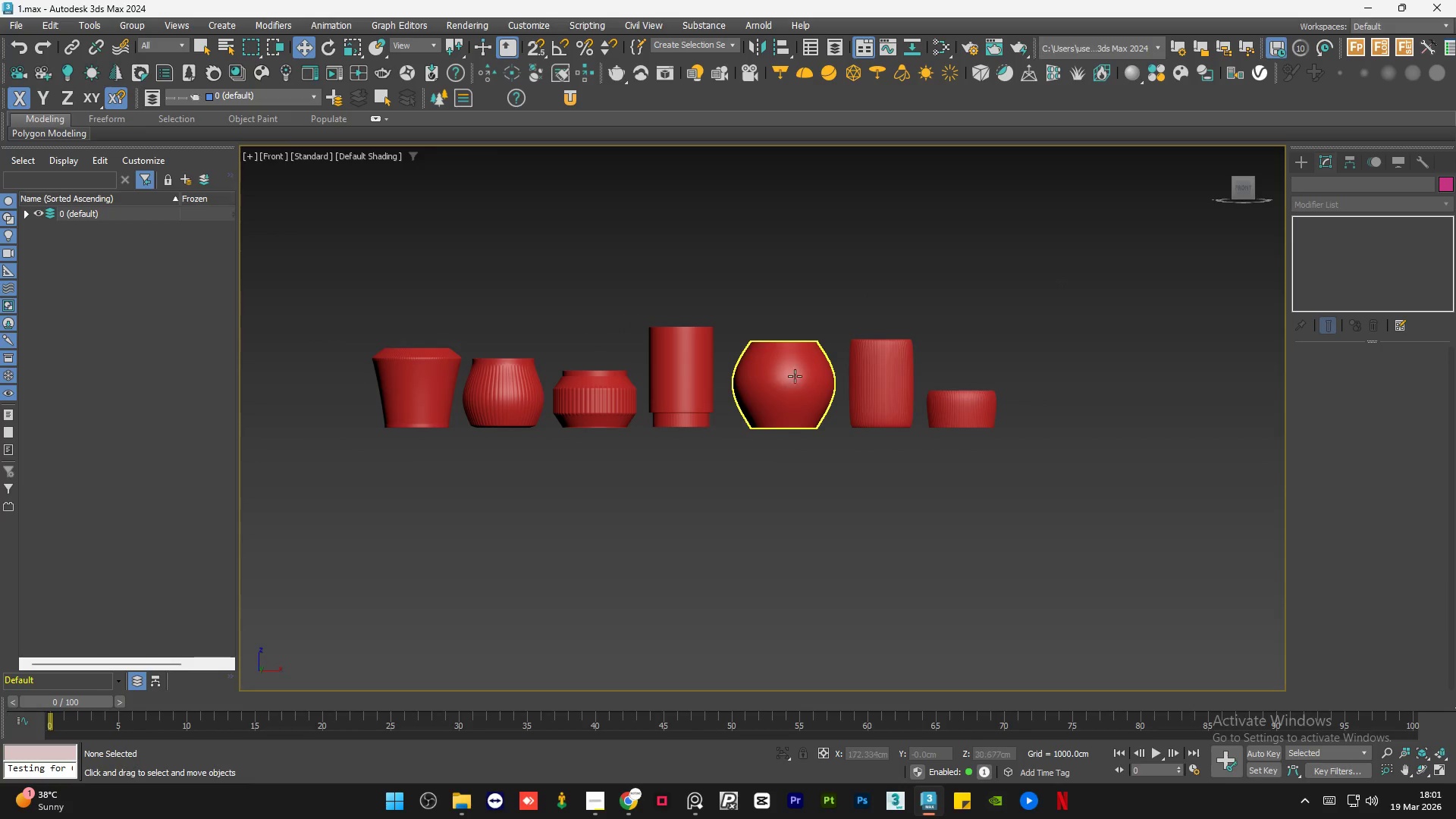 
left_click([802, 375])
 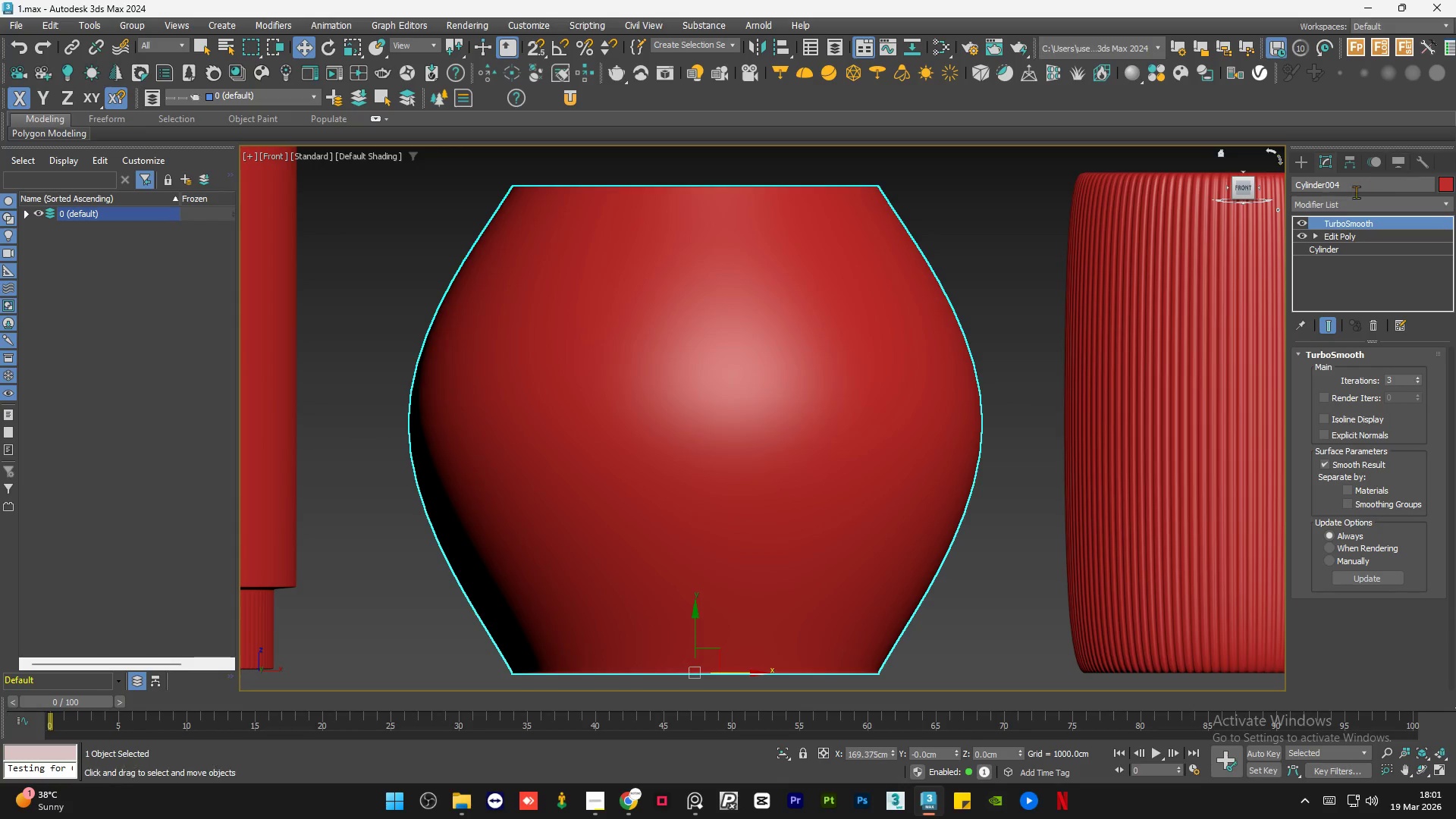 
scroll: coordinate [802, 375], scroll_direction: up, amount: 5.0
 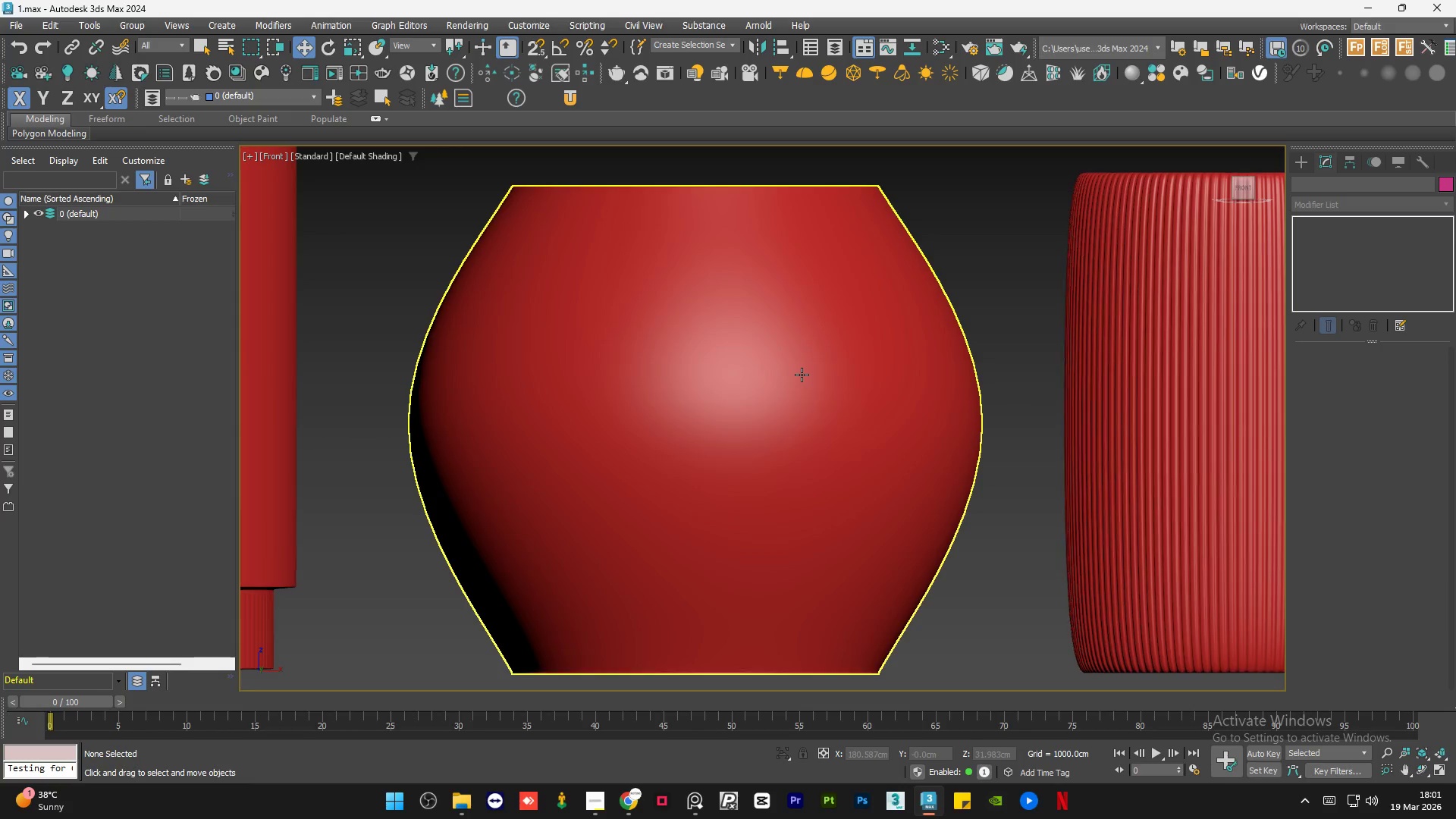 
left_click([1345, 200])
 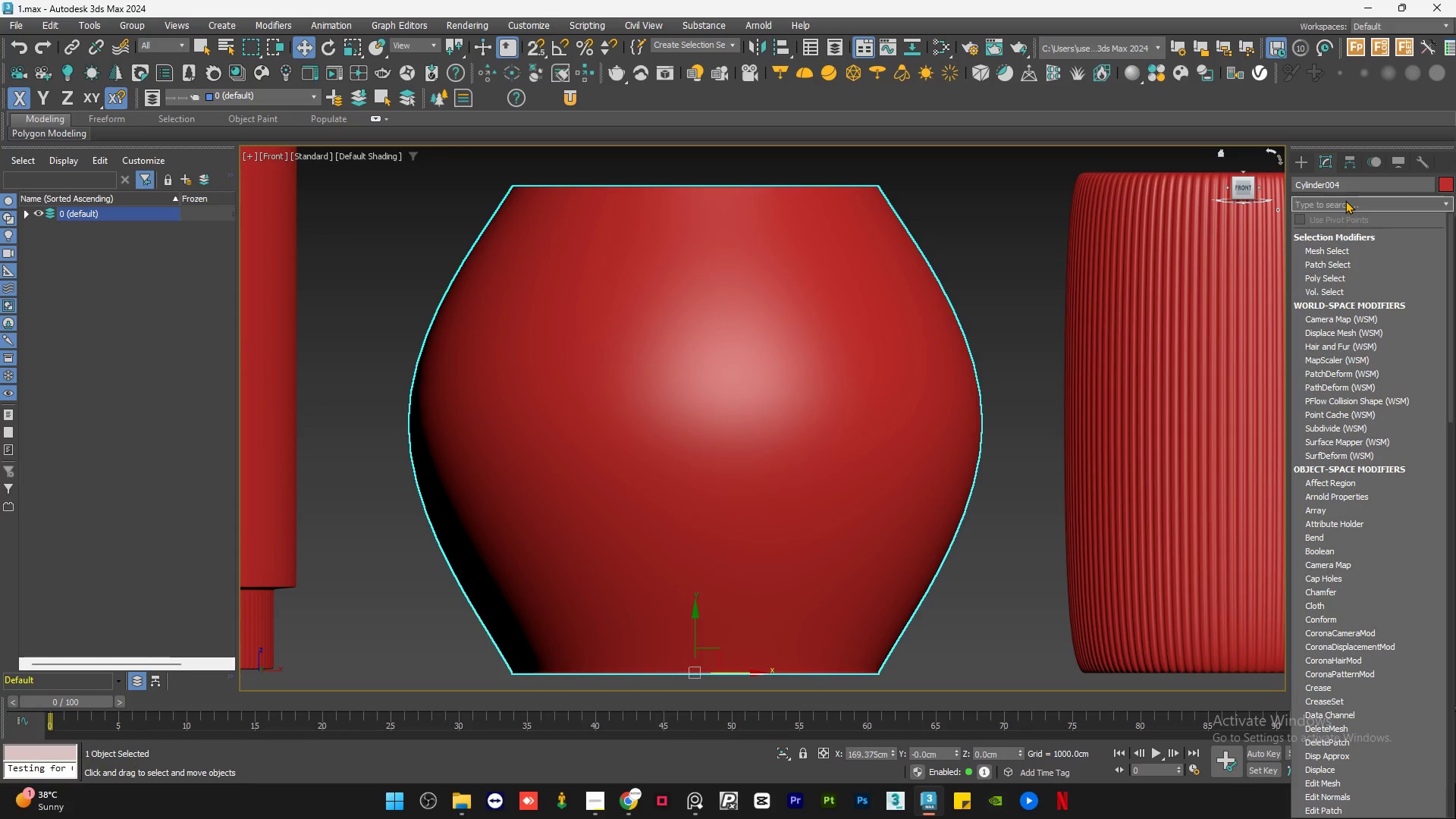 
type(ed)
 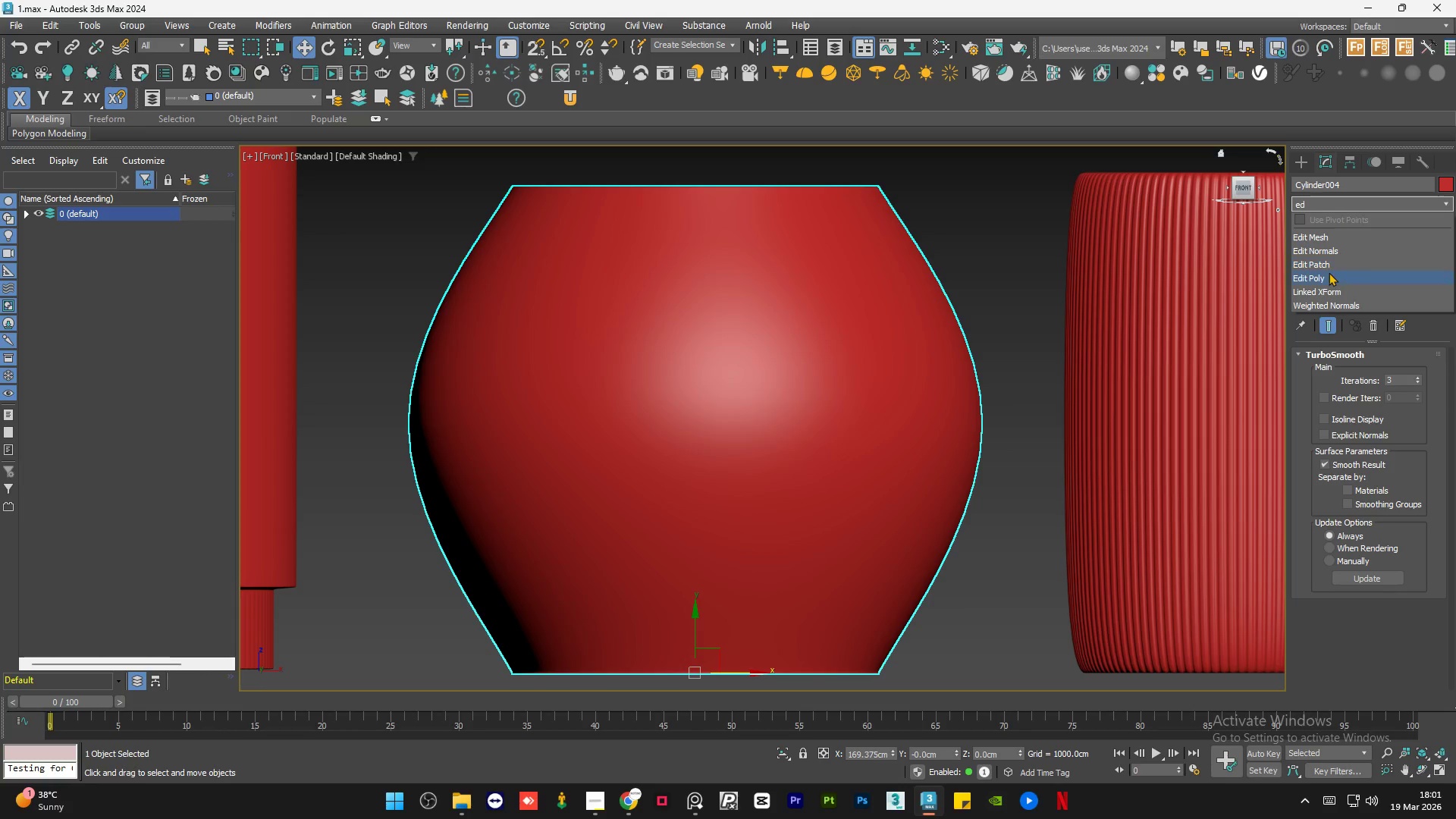 
left_click([1329, 273])
 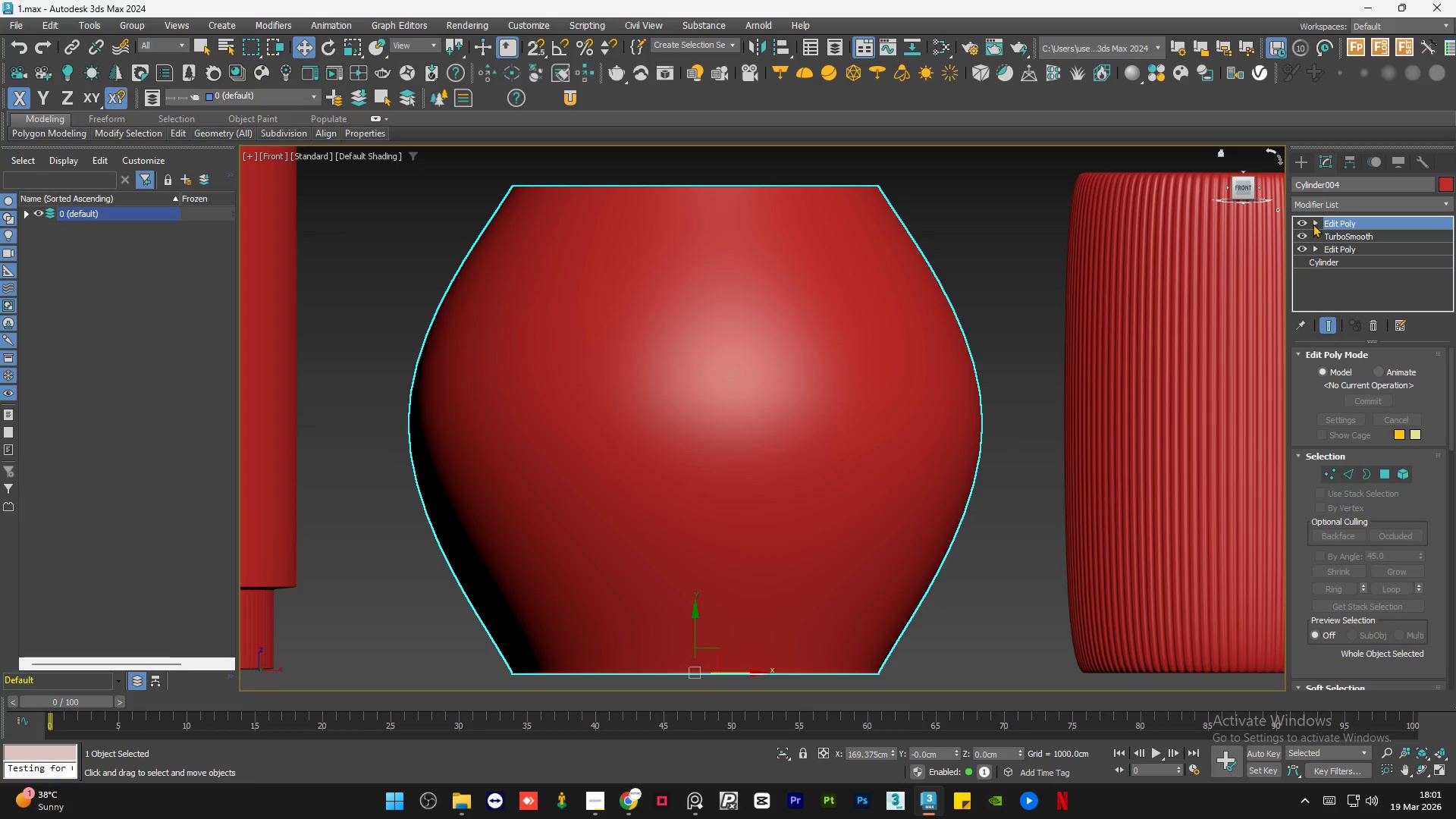 
left_click([1316, 220])
 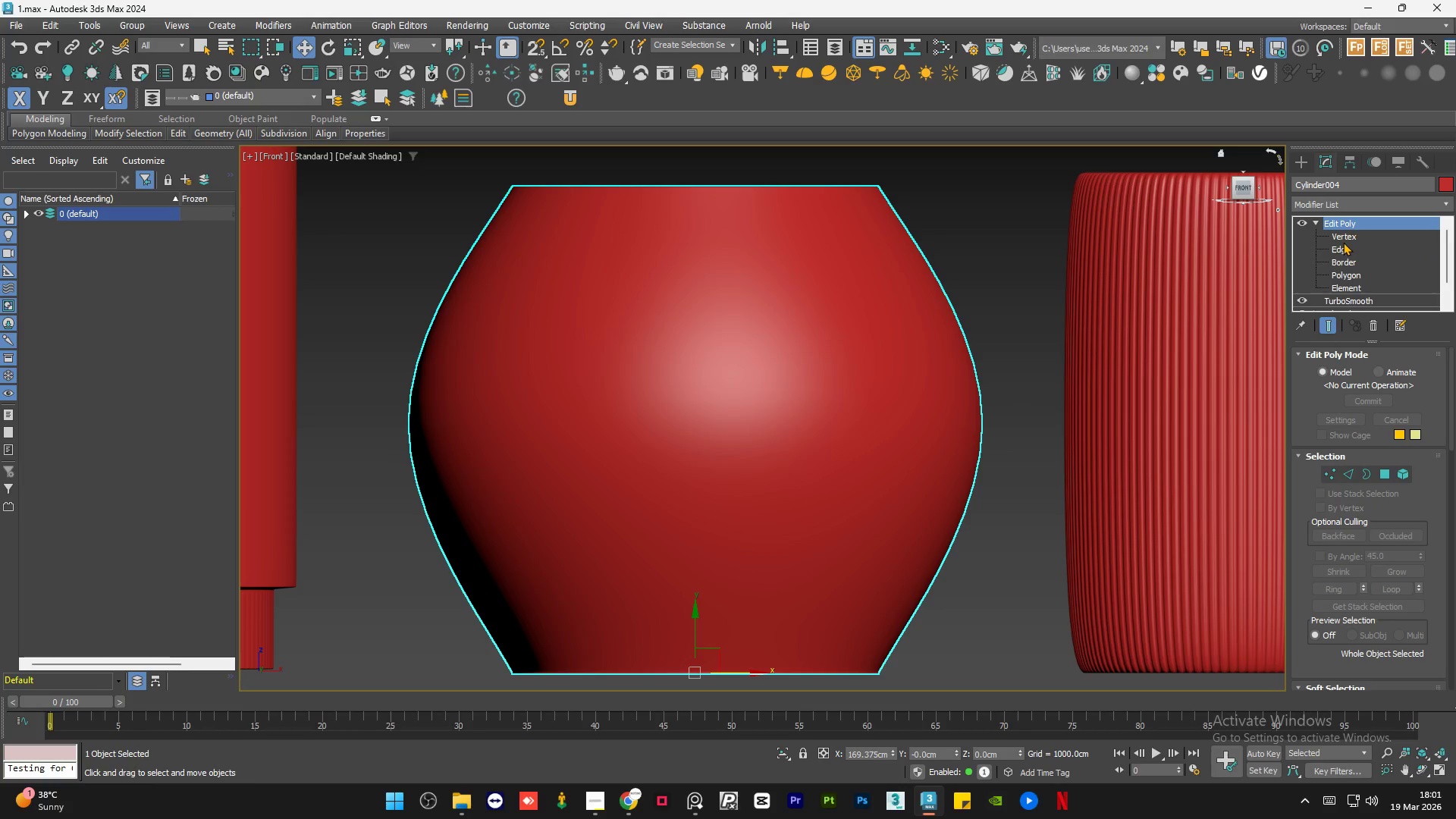 
left_click([1341, 248])
 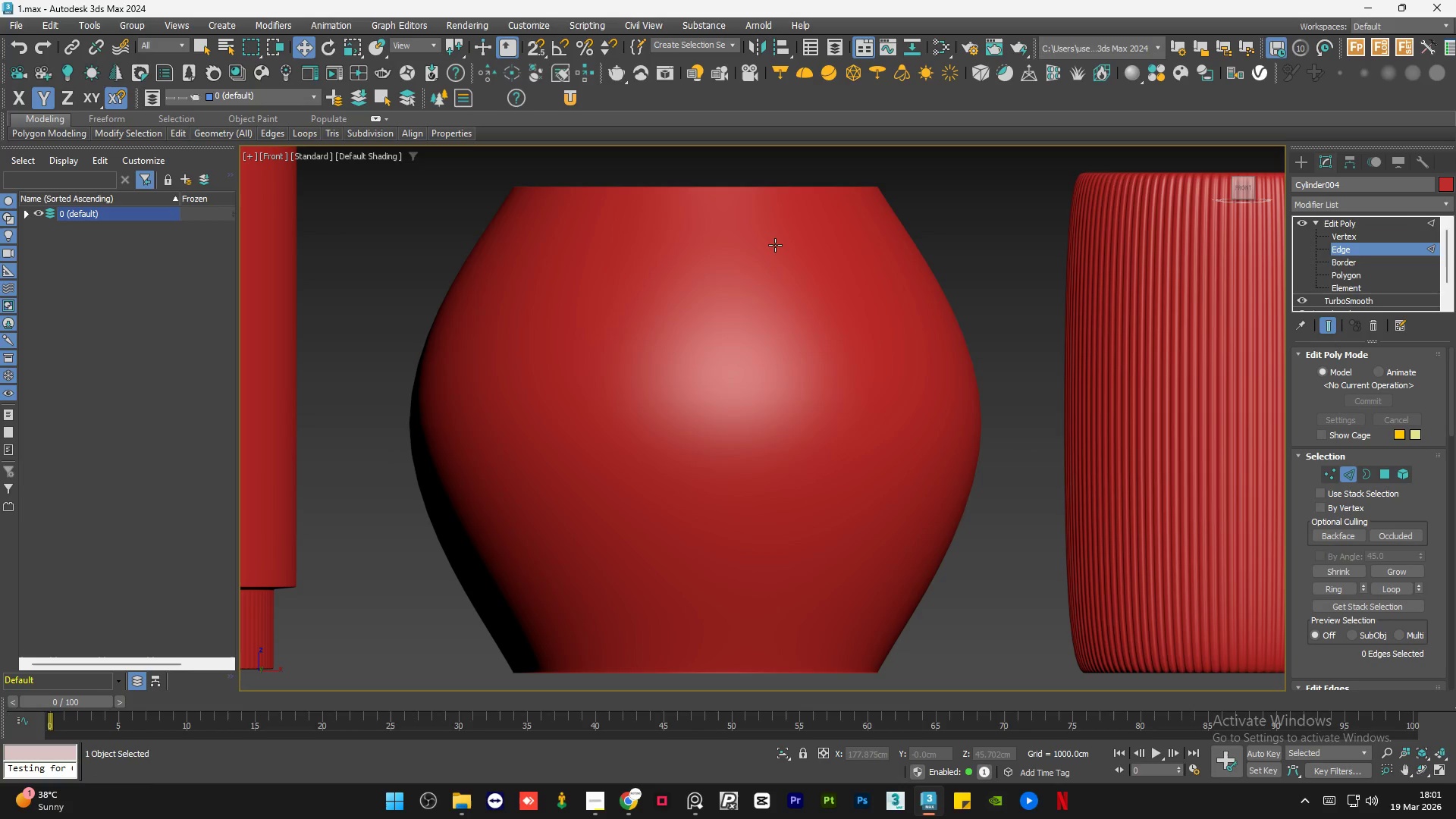 
key(F4)
 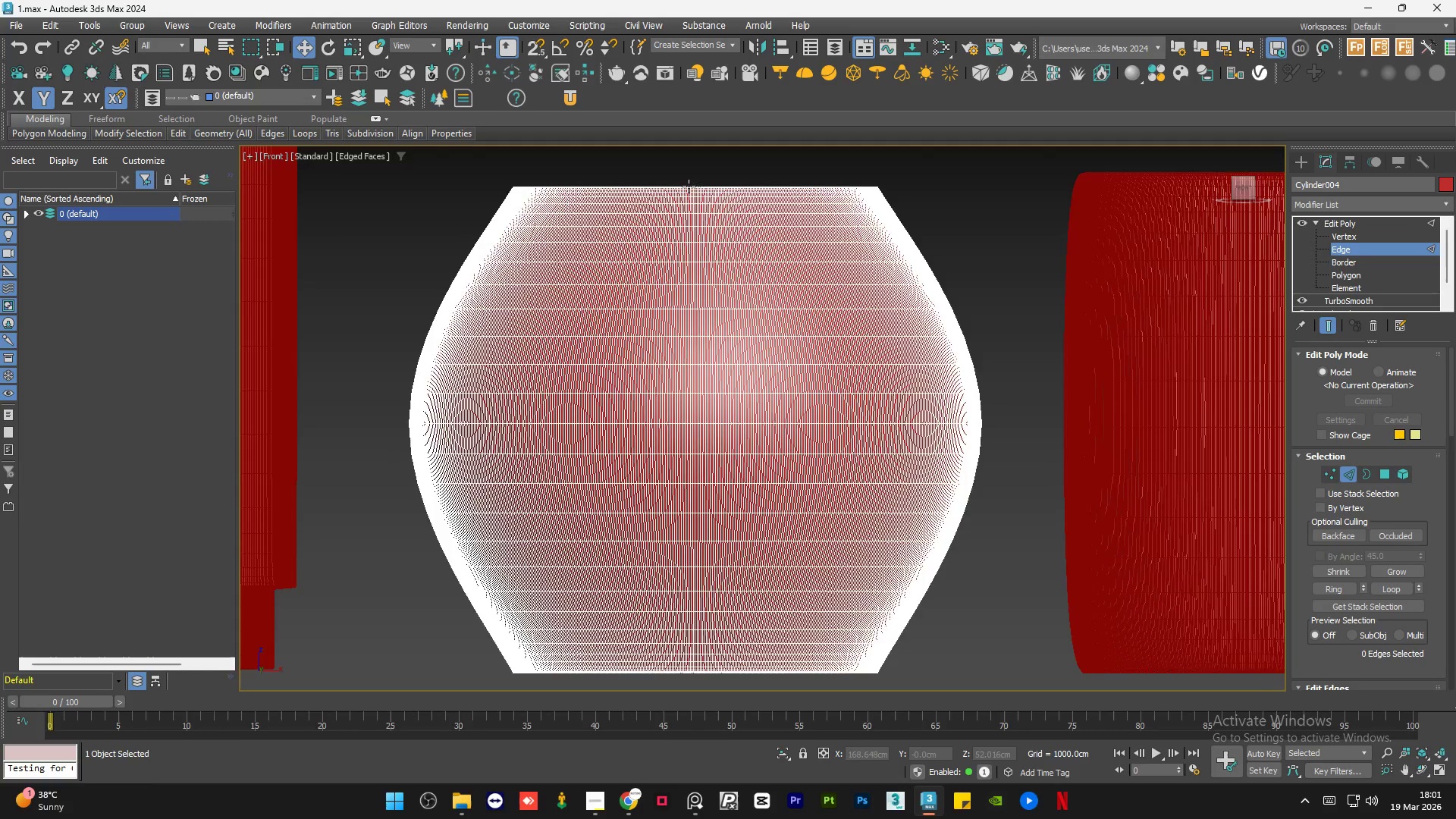 
scroll: coordinate [715, 202], scroll_direction: up, amount: 10.0
 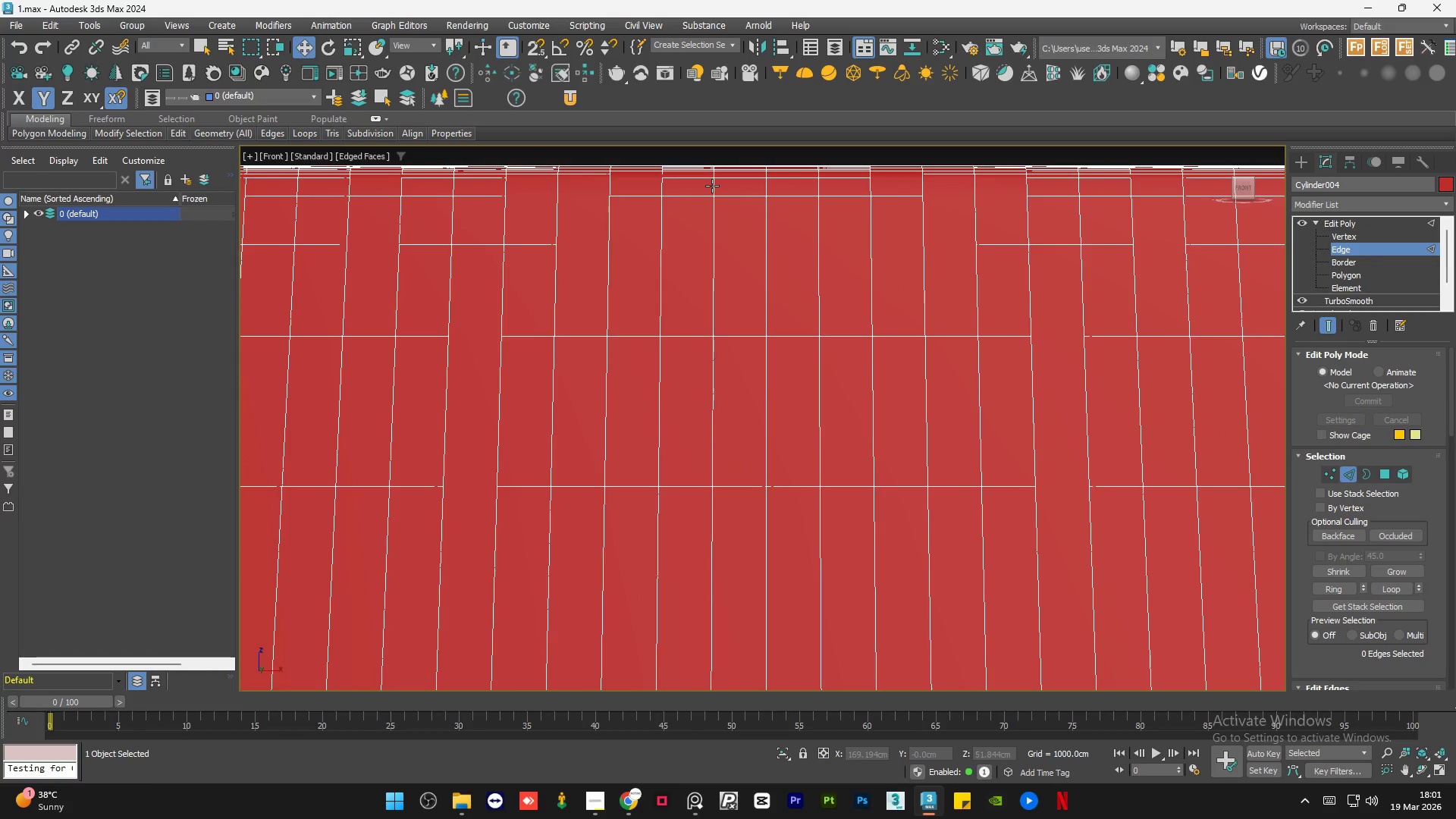 
left_click([714, 185])
 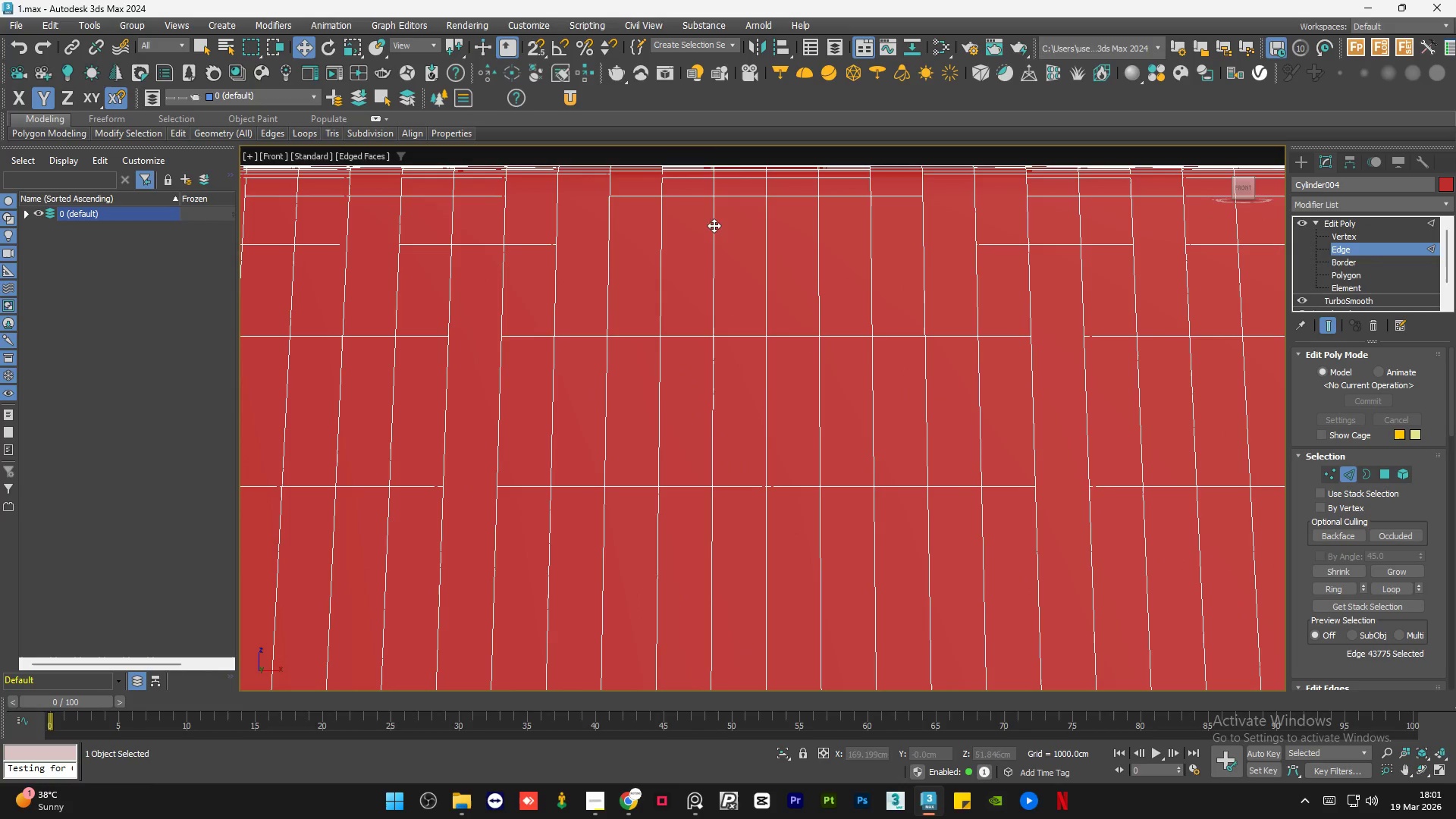 
hold_key(key=ShiftLeft, duration=1.5)
left_click([714, 225])
 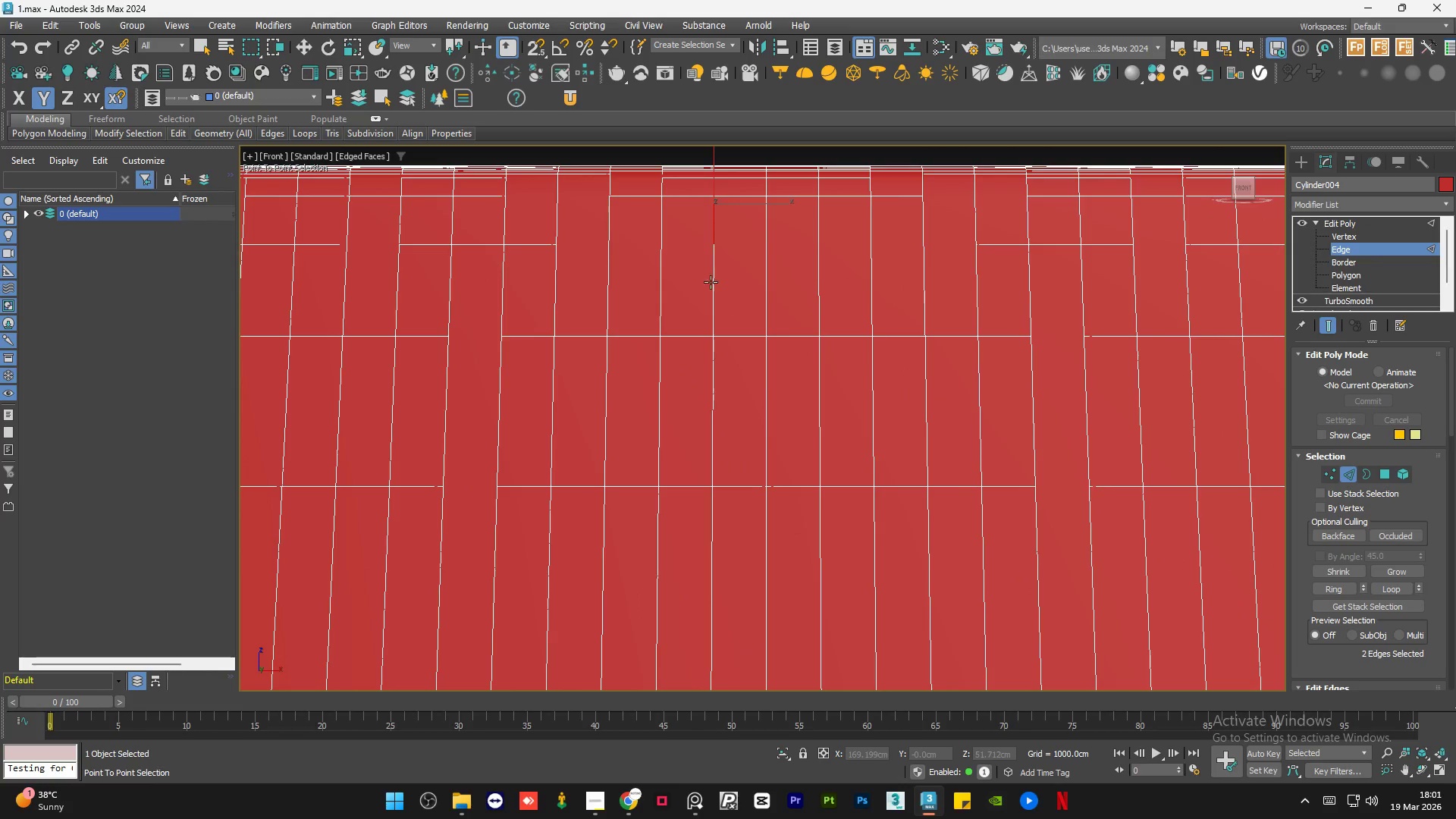 
hold_key(key=ShiftLeft, duration=1.52)
hold_key(key=ShiftLeft, duration=1.52)
scroll: coordinate [730, 184], scroll_direction: down, amount: 8.0
 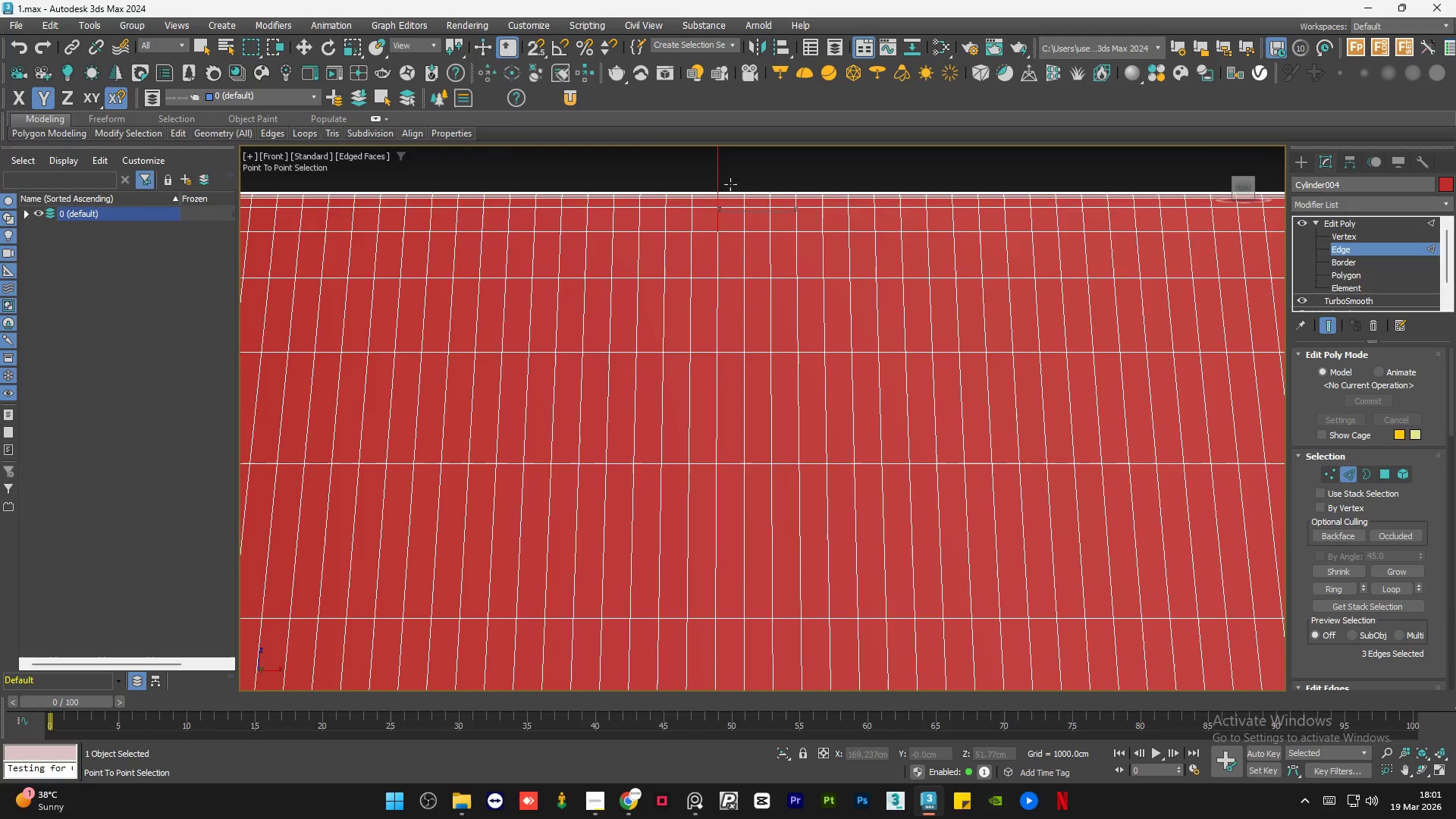 
hold_key(key=ShiftLeft, duration=1.51)
 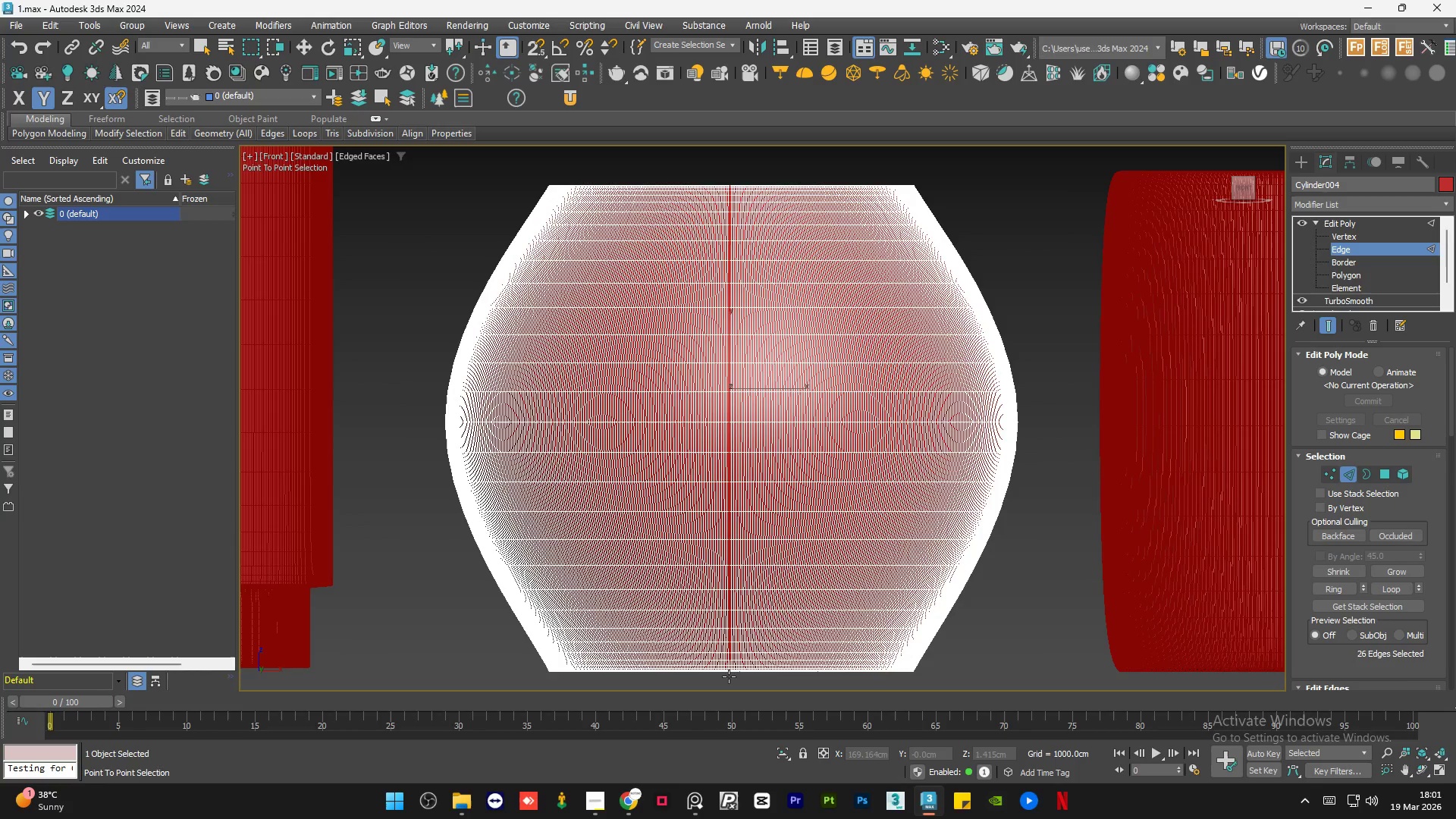 
hold_key(key=ShiftLeft, duration=1.52)
scroll: coordinate [729, 676], scroll_direction: up, amount: 5.0
 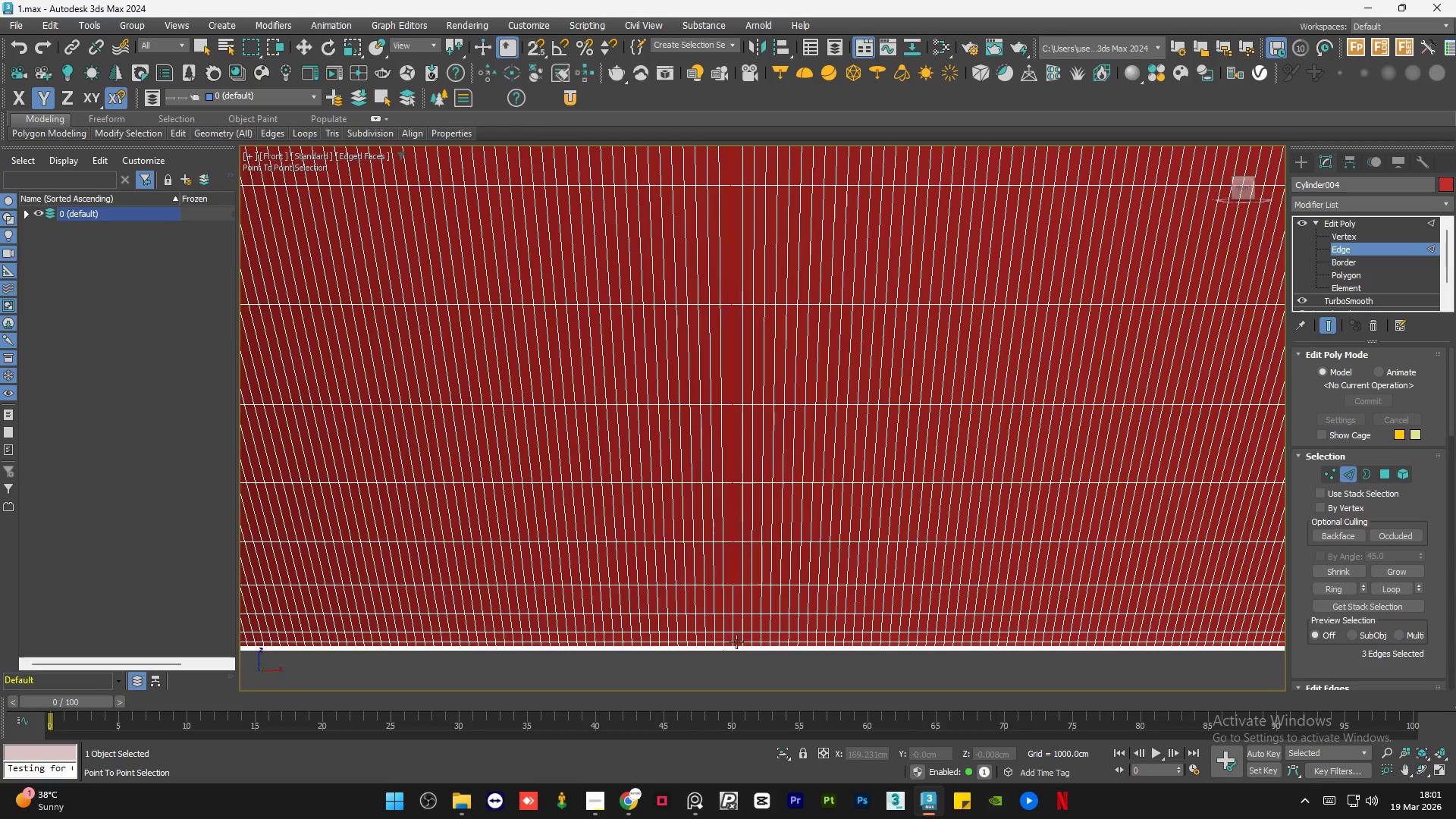 
hold_key(key=ShiftLeft, duration=1.51)
scroll: coordinate [735, 640], scroll_direction: up, amount: 4.0
 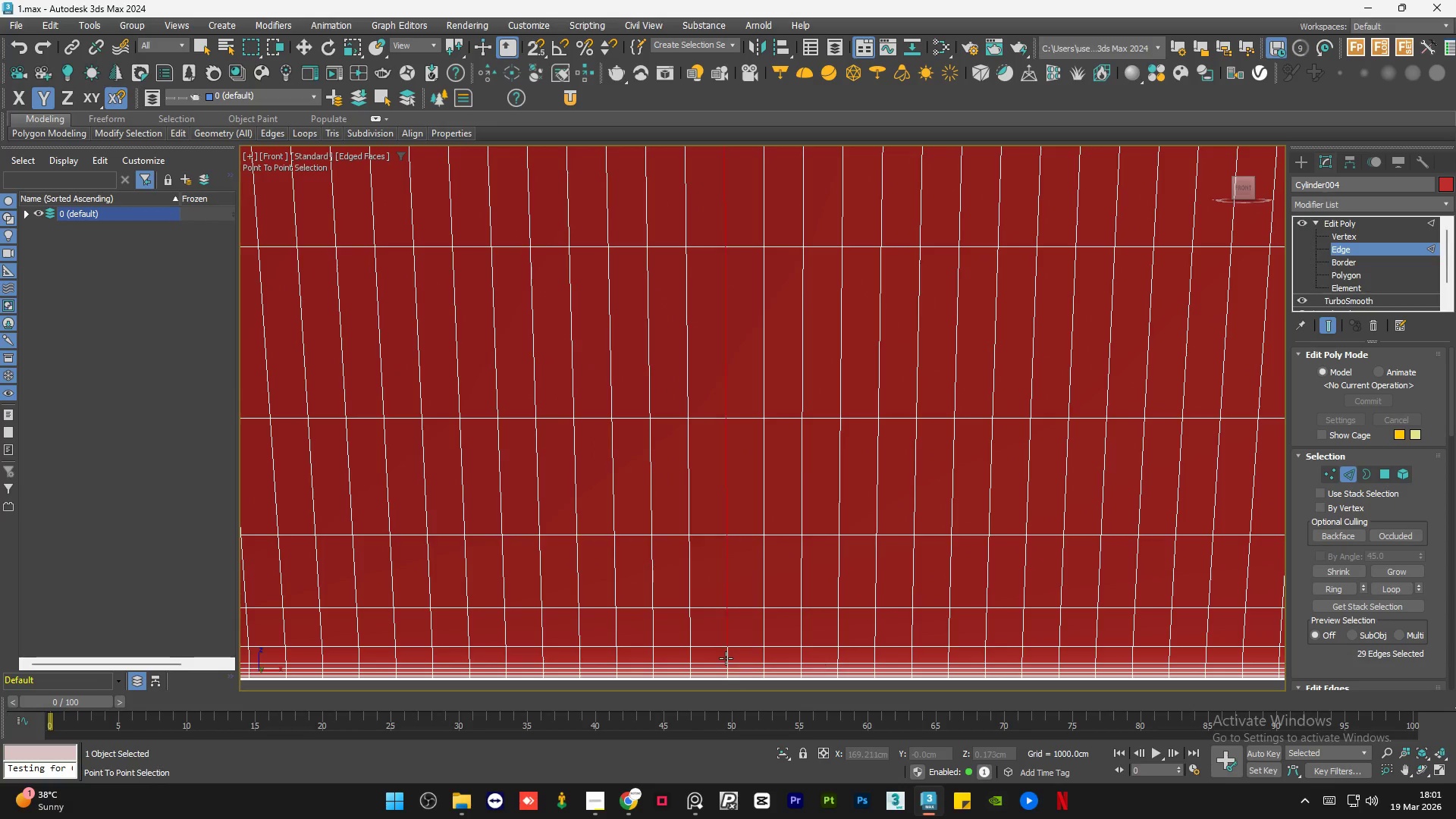 
hold_key(key=ShiftLeft, duration=1.52)
left_click([727, 657])
 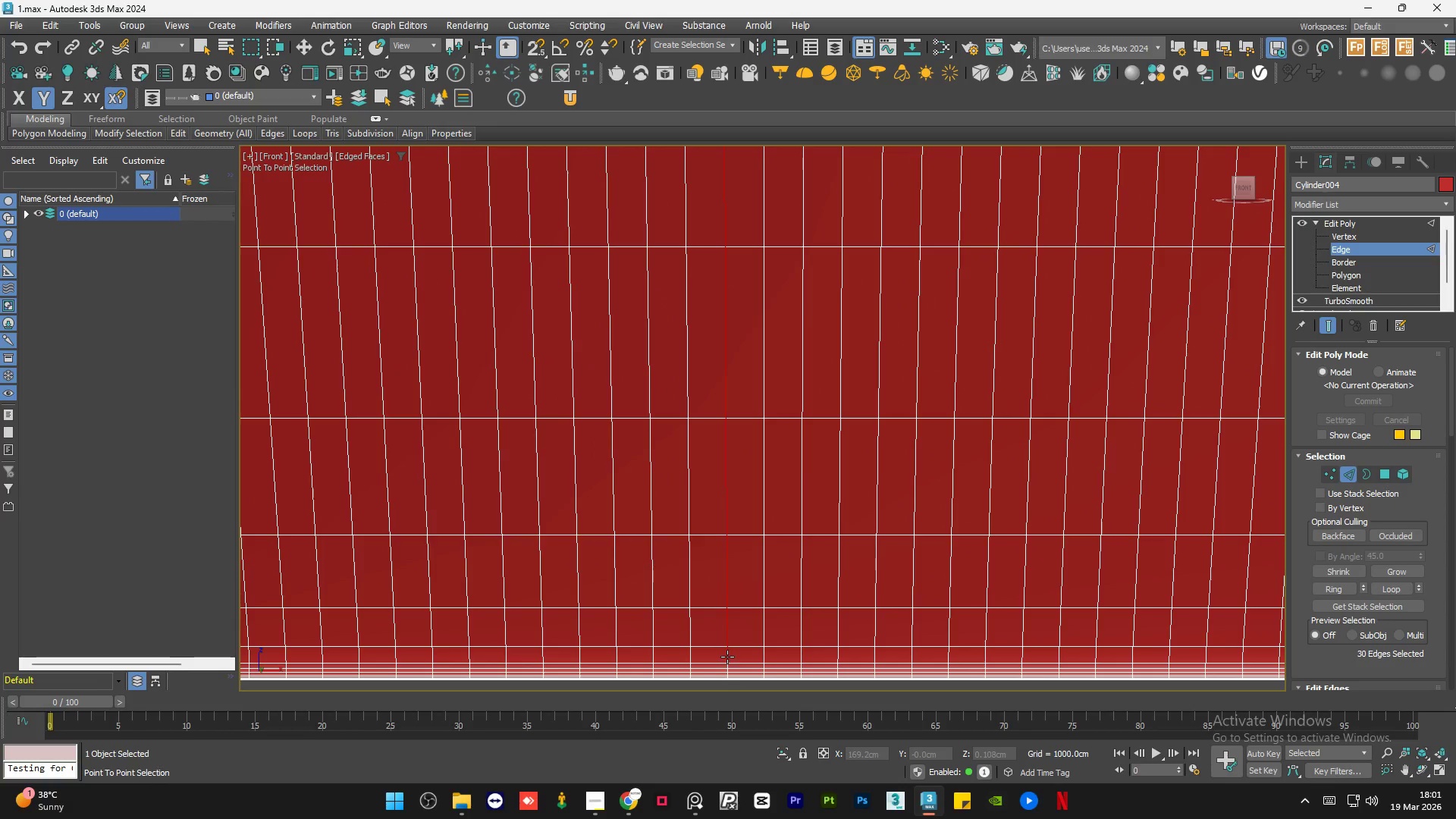 
scroll: coordinate [724, 526], scroll_direction: down, amount: 14.0
 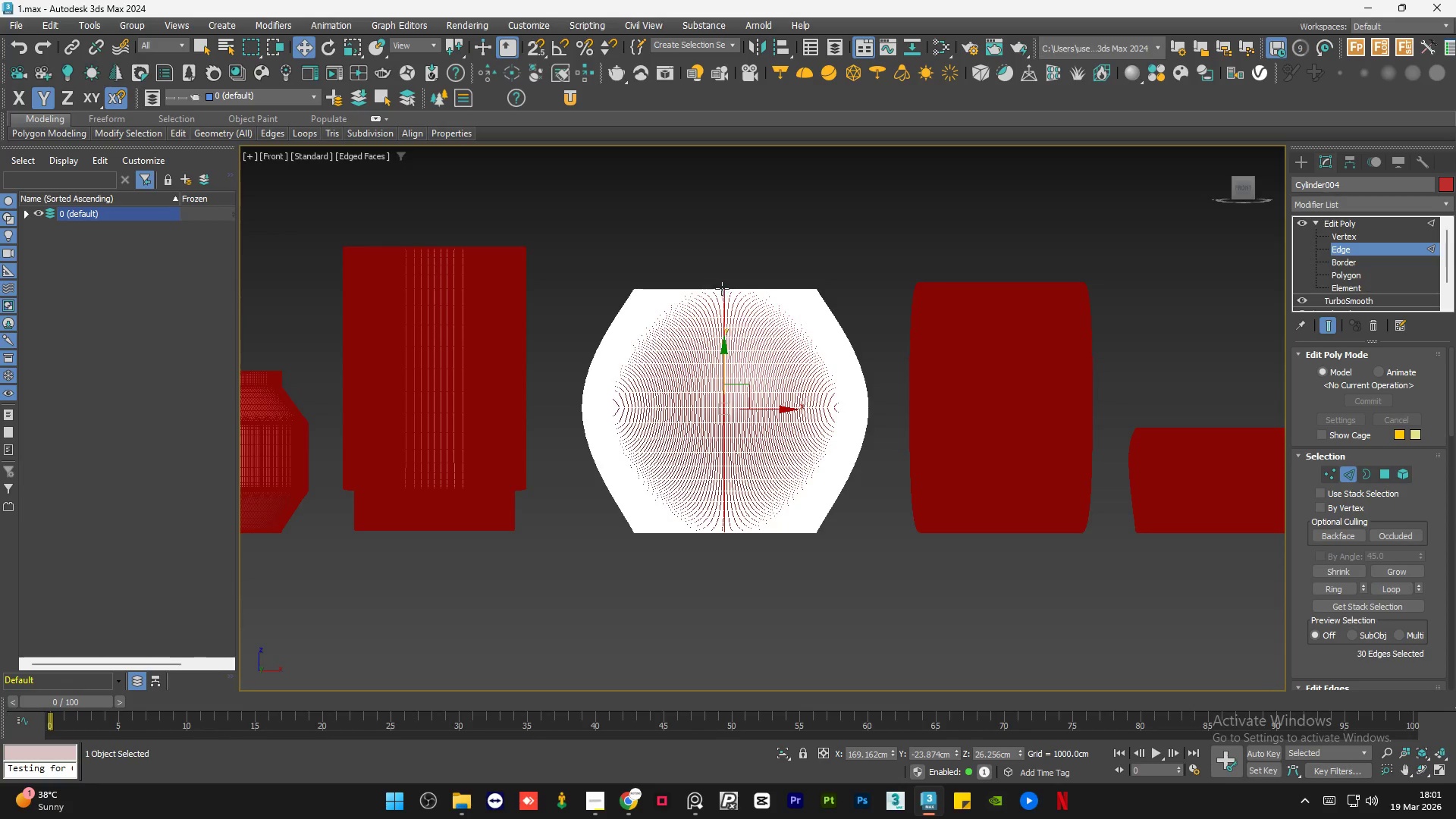 
scroll: coordinate [722, 288], scroll_direction: up, amount: 1.0
 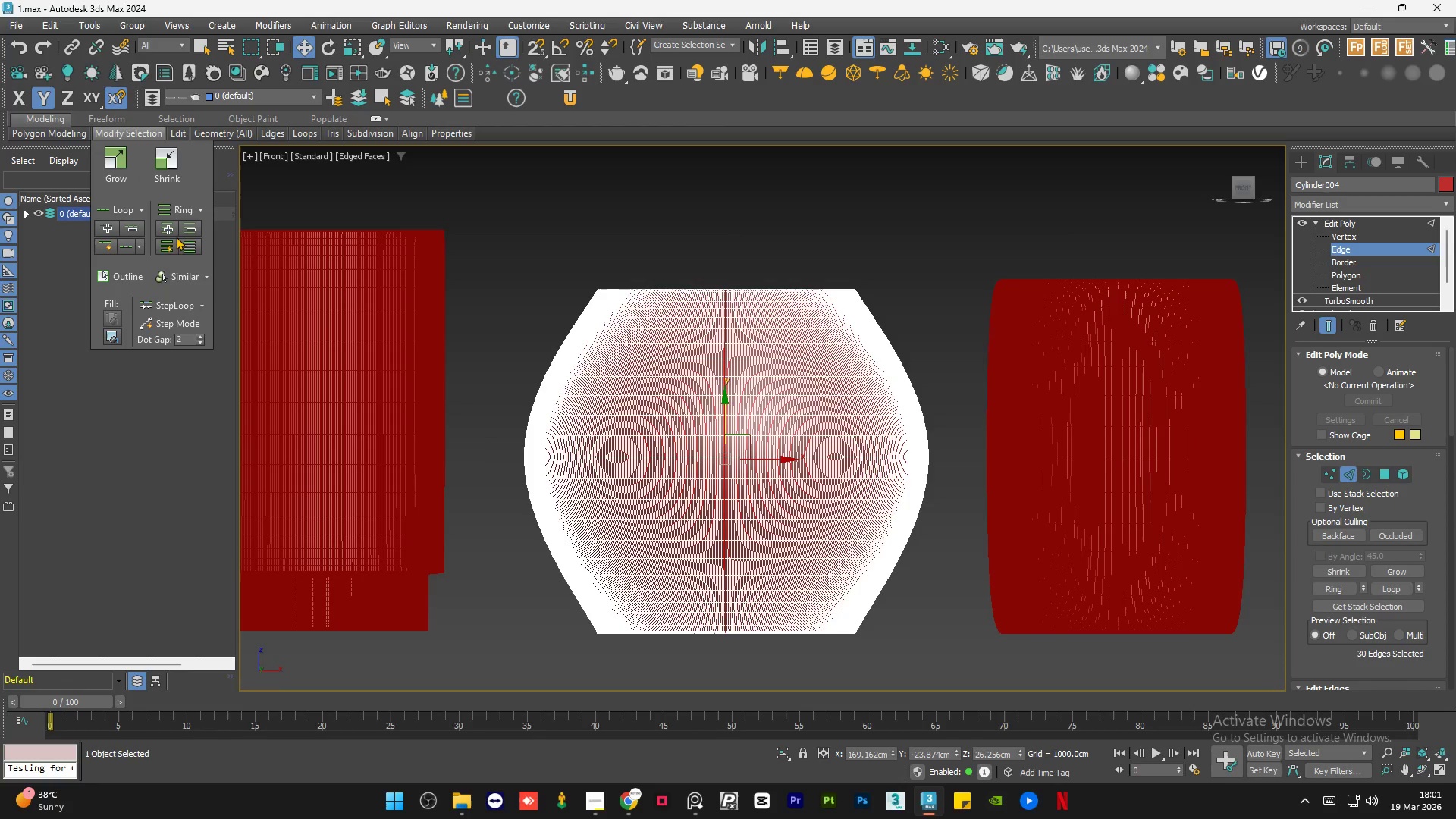 
left_click([186, 247])
 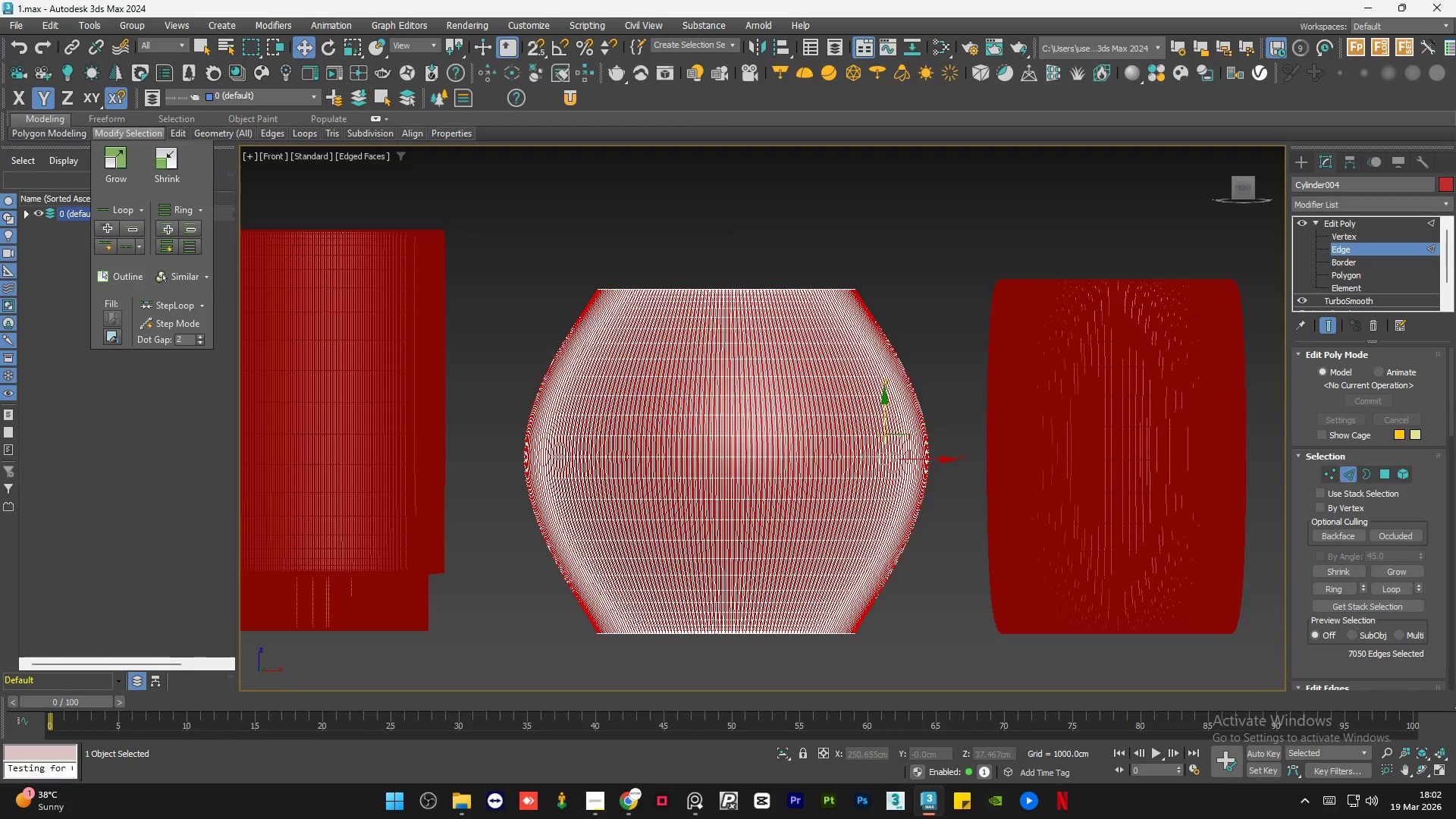 
hold_key(key=ControlLeft, duration=0.86)
 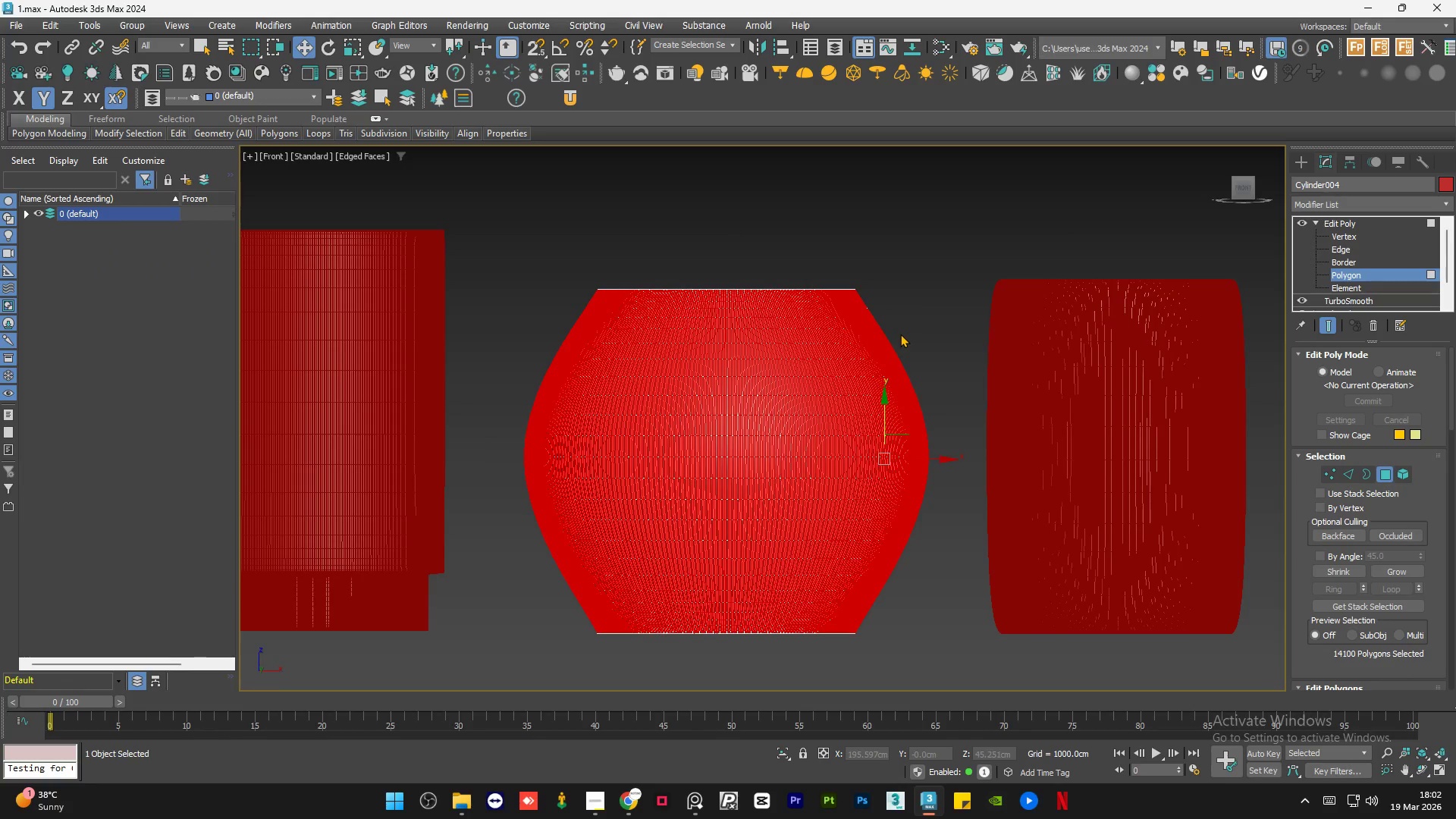 
key(F4)
 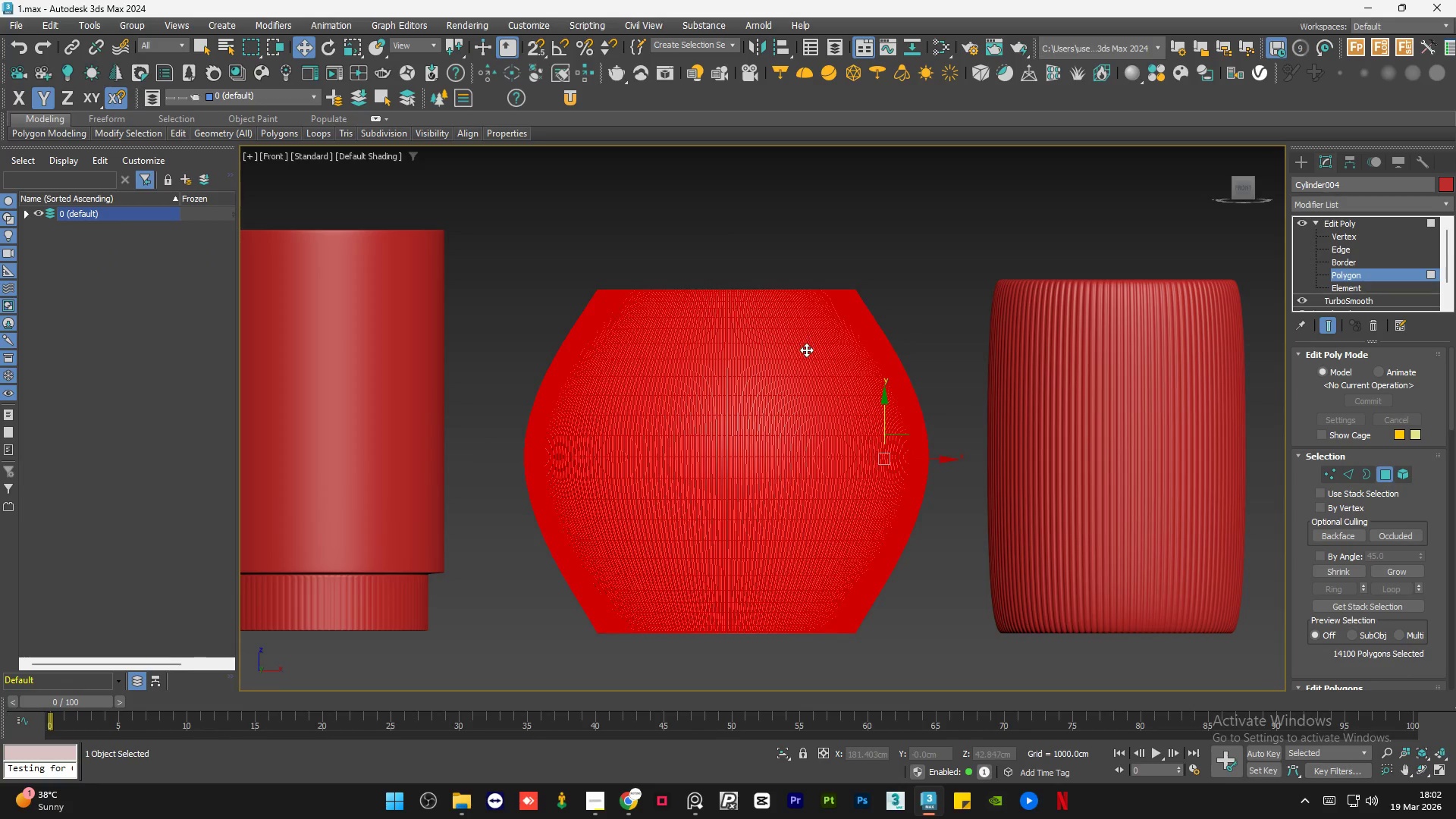 
hold_key(key=AltLeft, duration=0.78)
 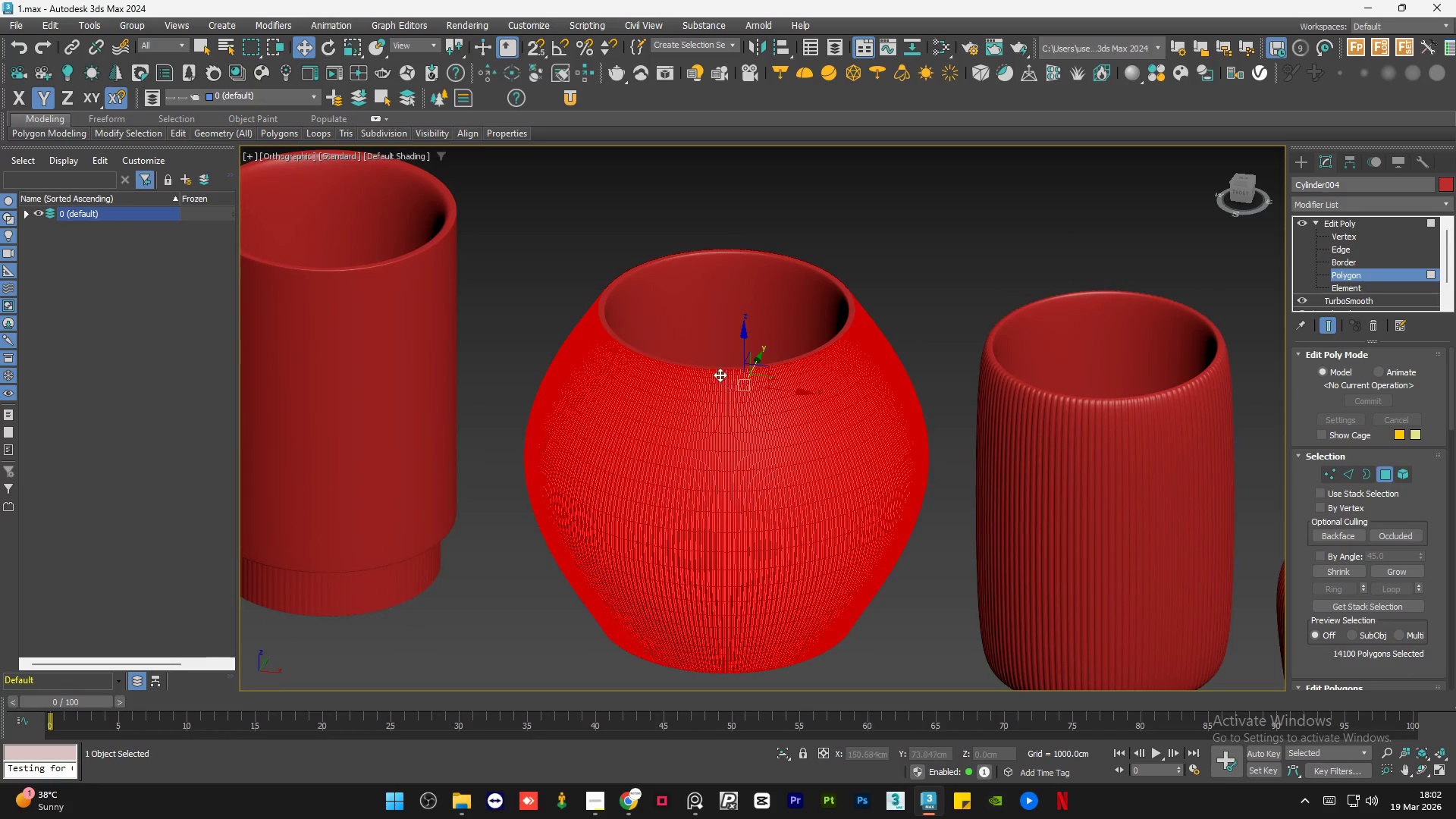 
scroll: coordinate [698, 374], scroll_direction: up, amount: 8.0
 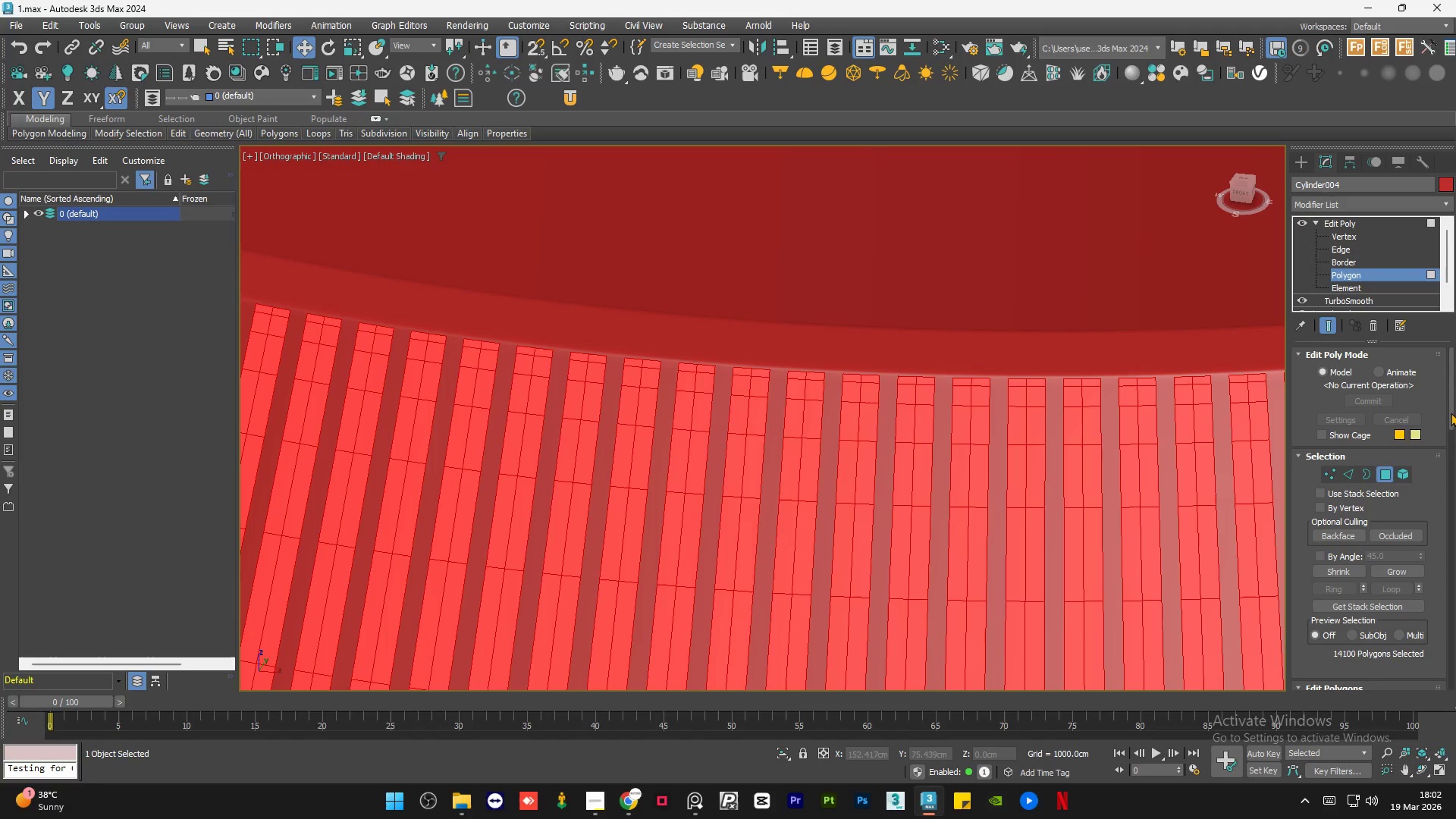 
left_click_drag(start_coordinate=[1451, 411], to_coordinate=[1452, 447])
 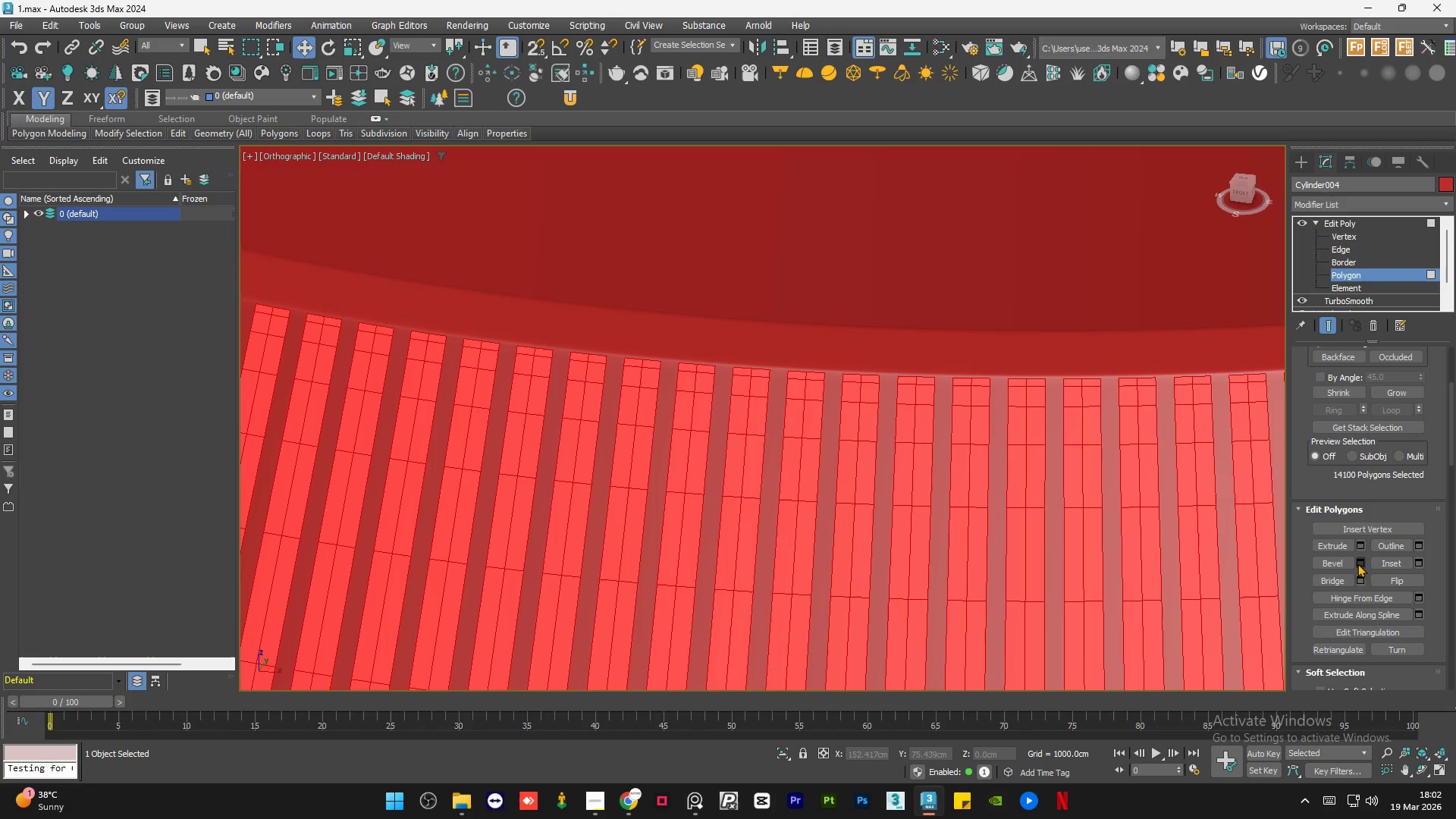 
left_click([1360, 563])
 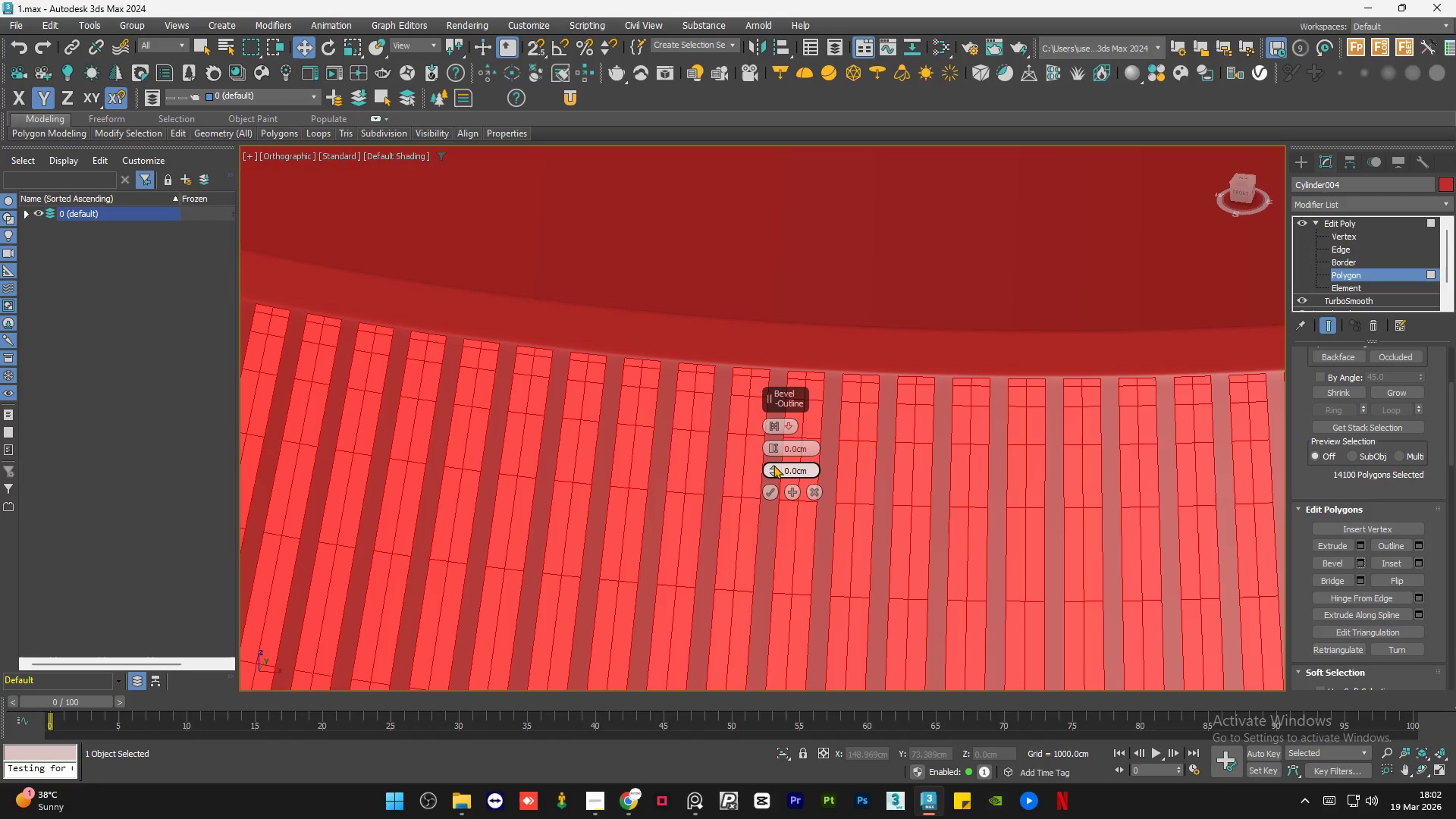 
left_click_drag(start_coordinate=[772, 467], to_coordinate=[773, 475])
 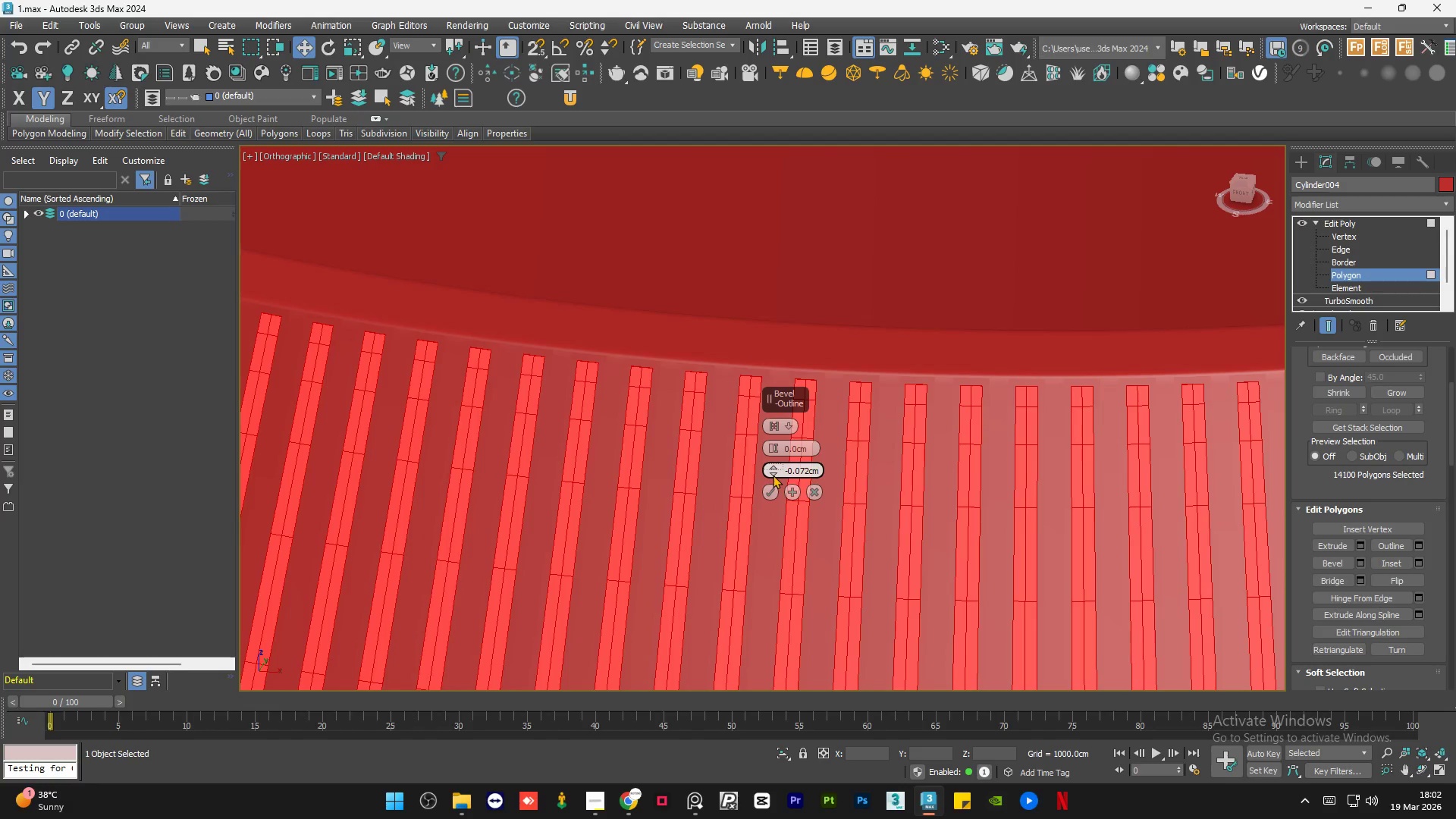 
key(F4)
 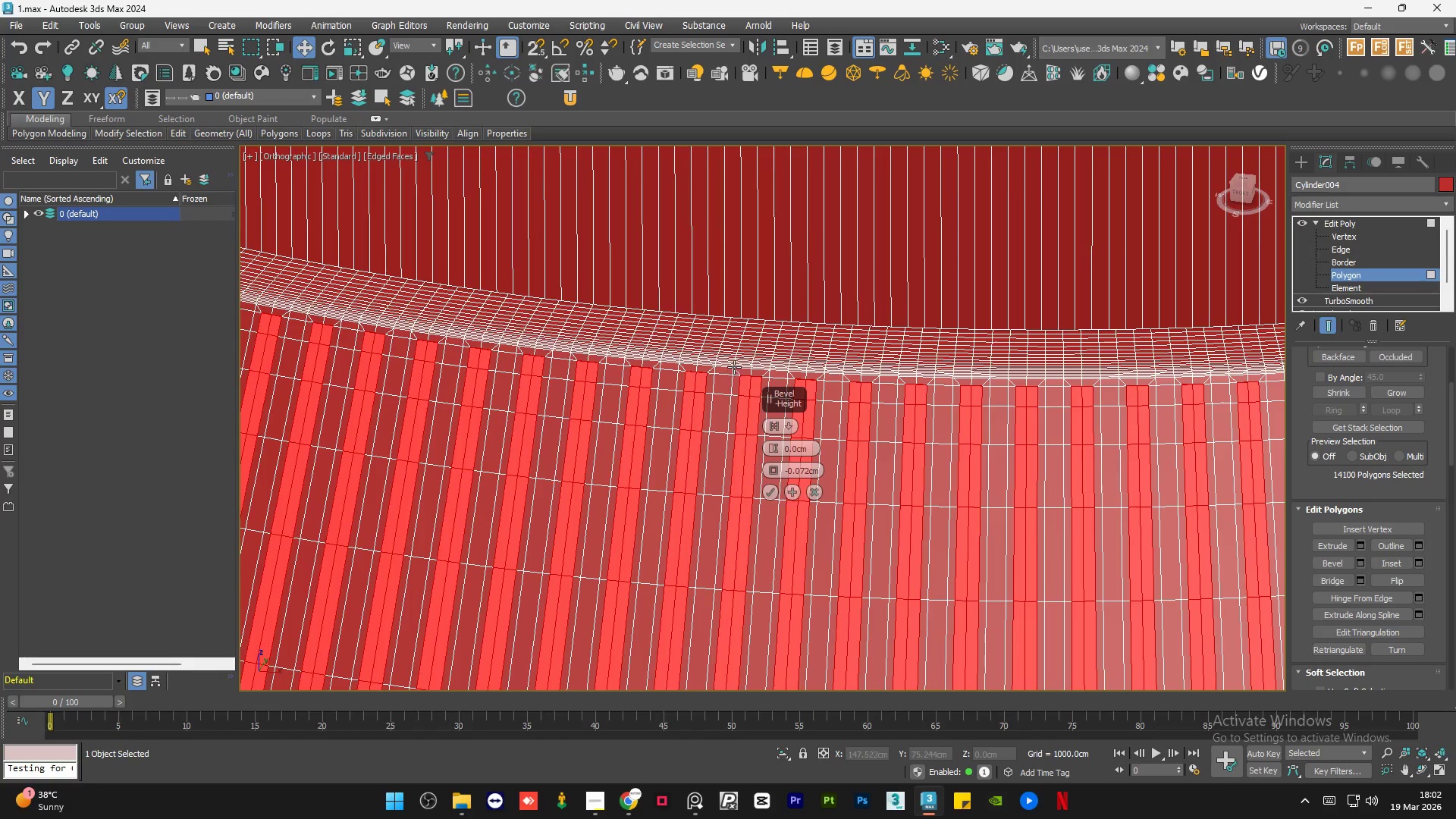 
scroll: coordinate [739, 386], scroll_direction: up, amount: 4.0
 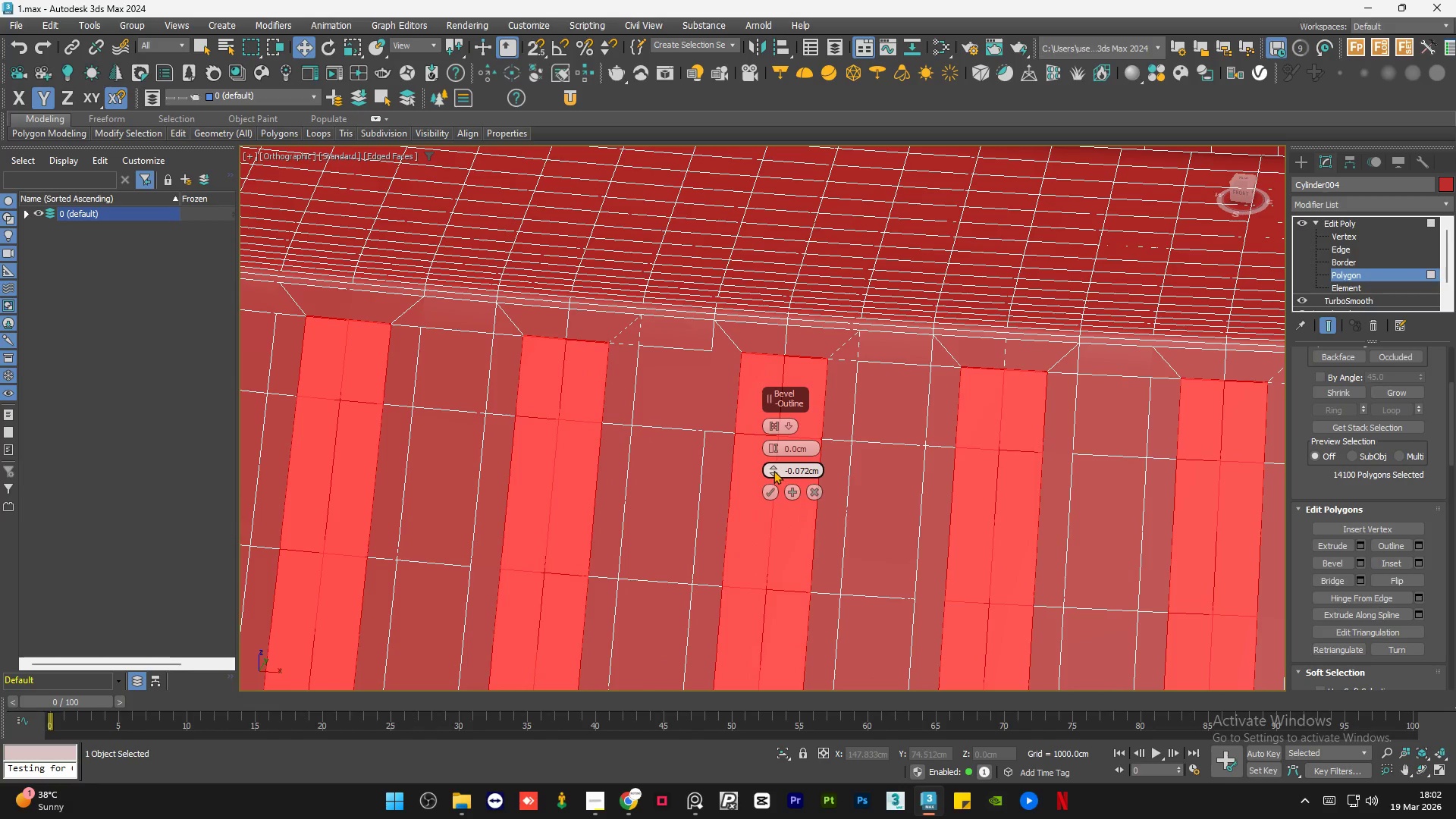 
left_click_drag(start_coordinate=[774, 466], to_coordinate=[774, 450])
 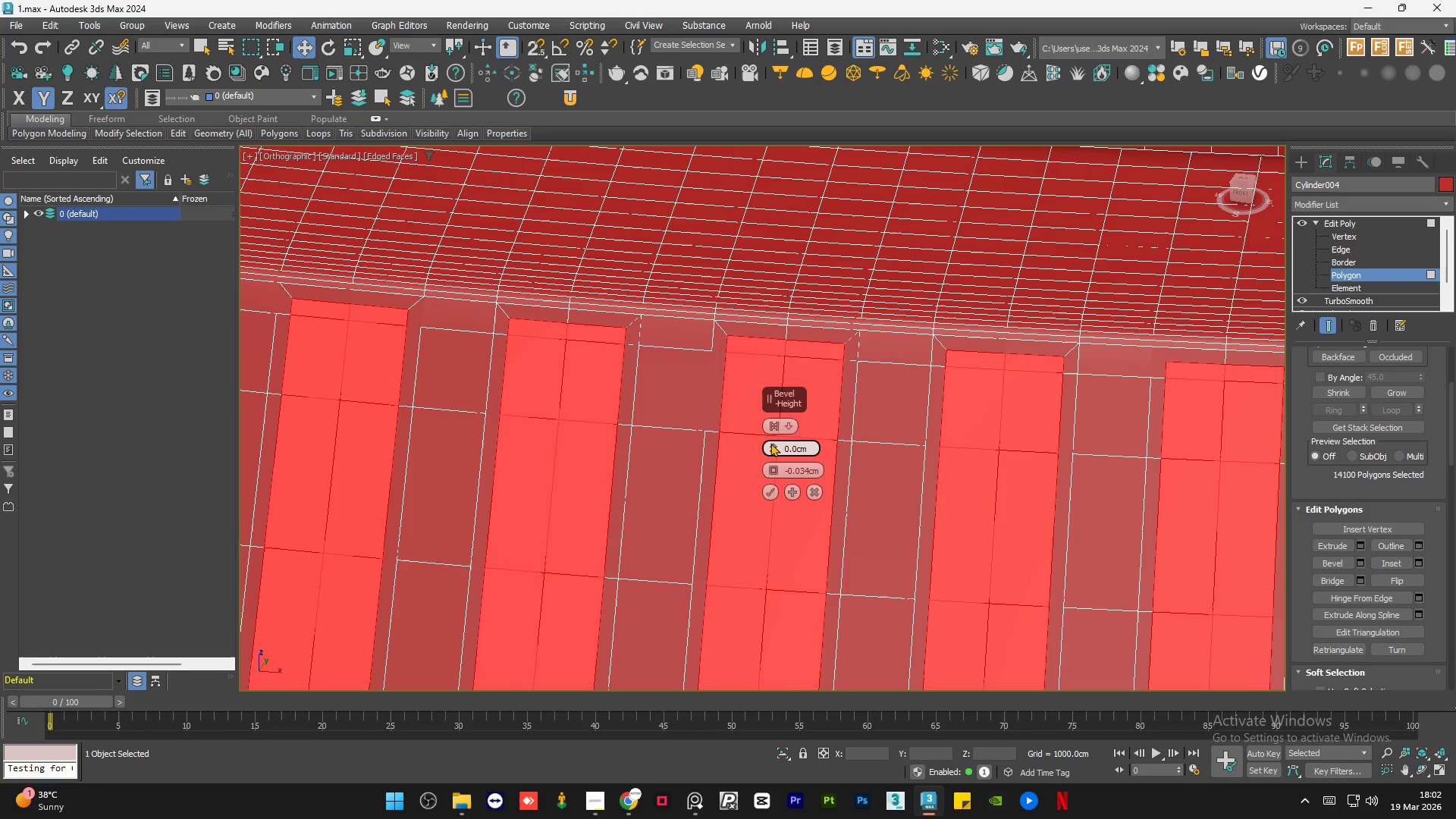 
left_click_drag(start_coordinate=[770, 443], to_coordinate=[775, 430])
 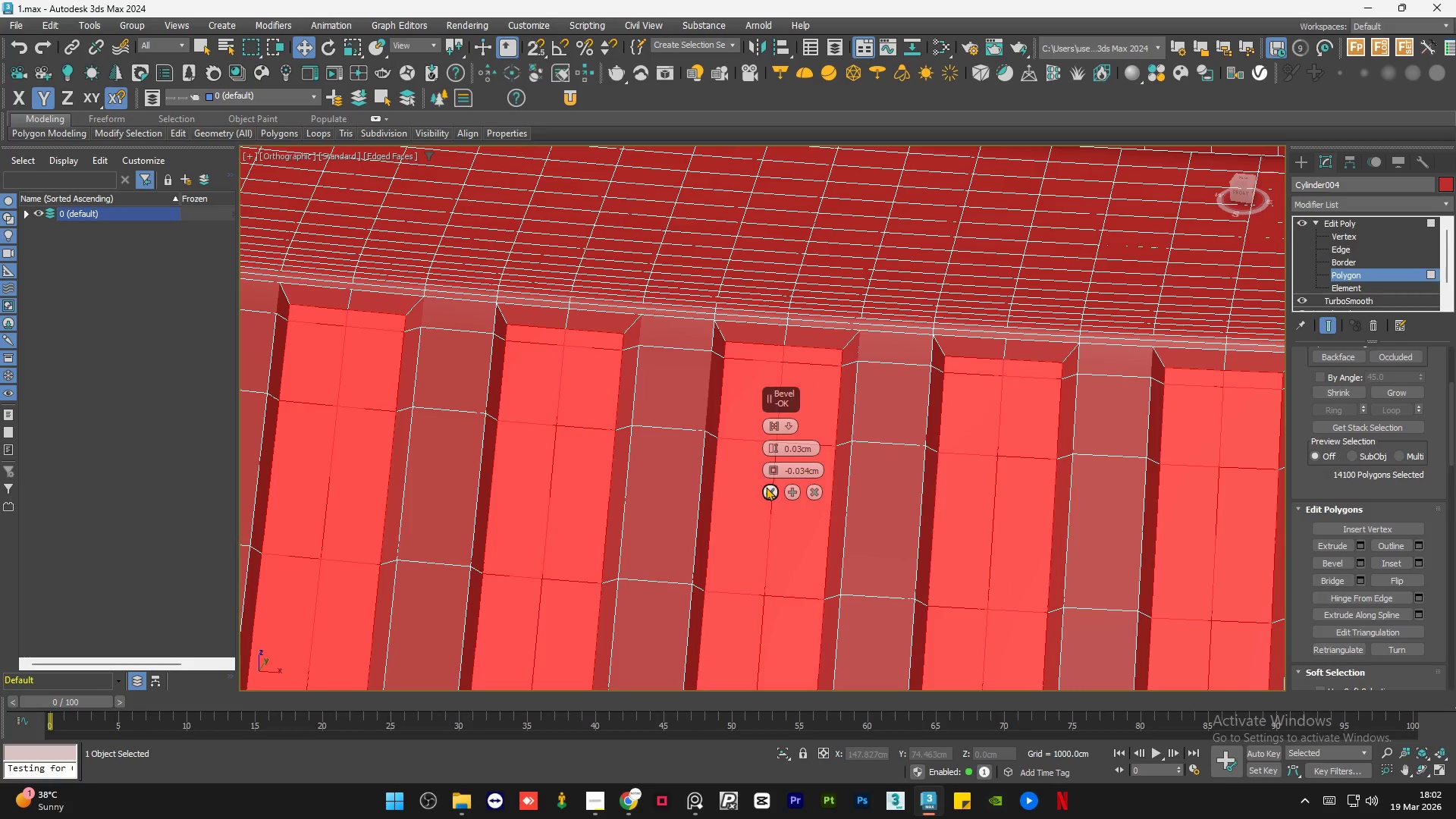 
left_click([766, 487])
 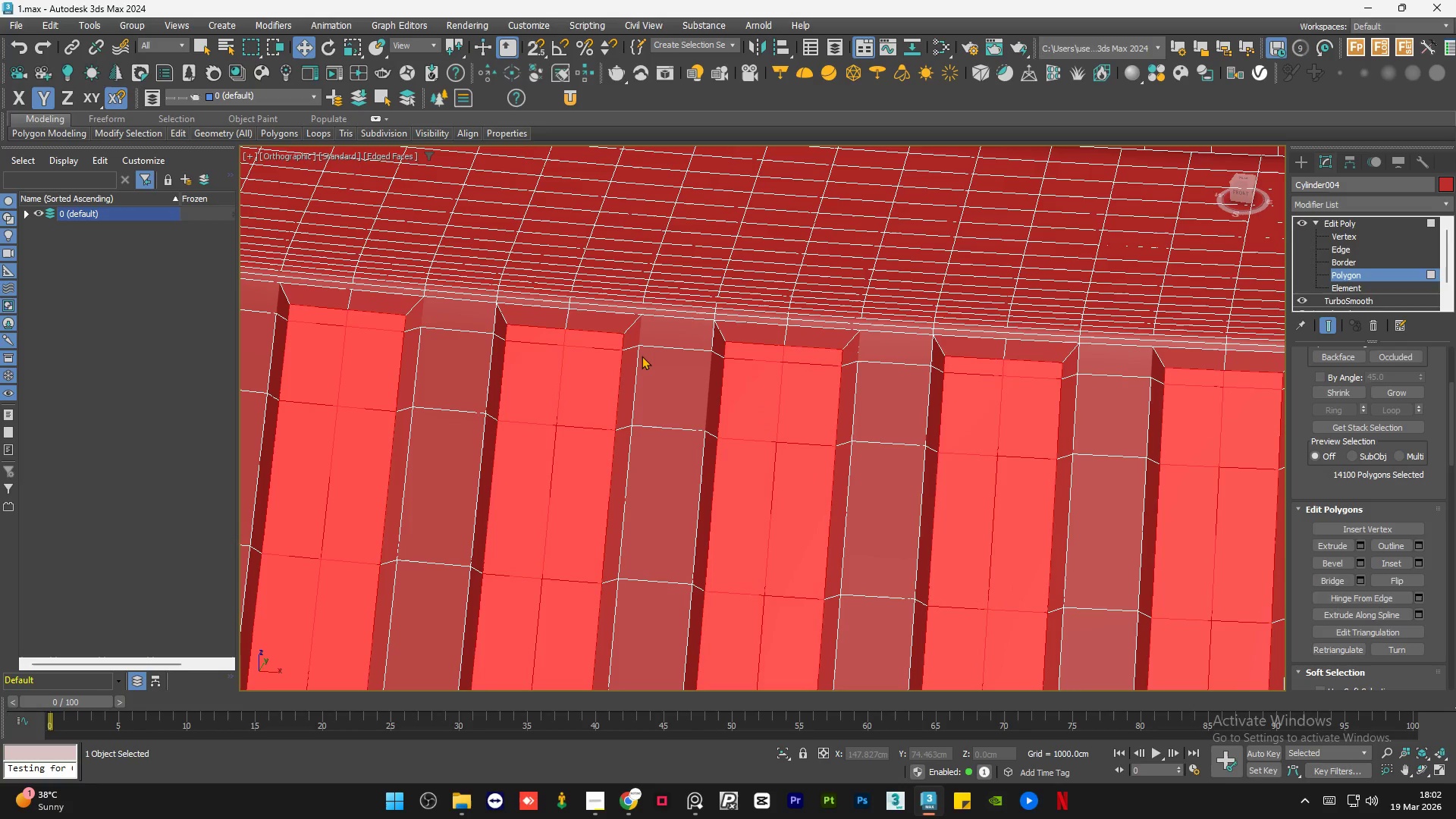 
scroll: coordinate [642, 356], scroll_direction: down, amount: 5.0
 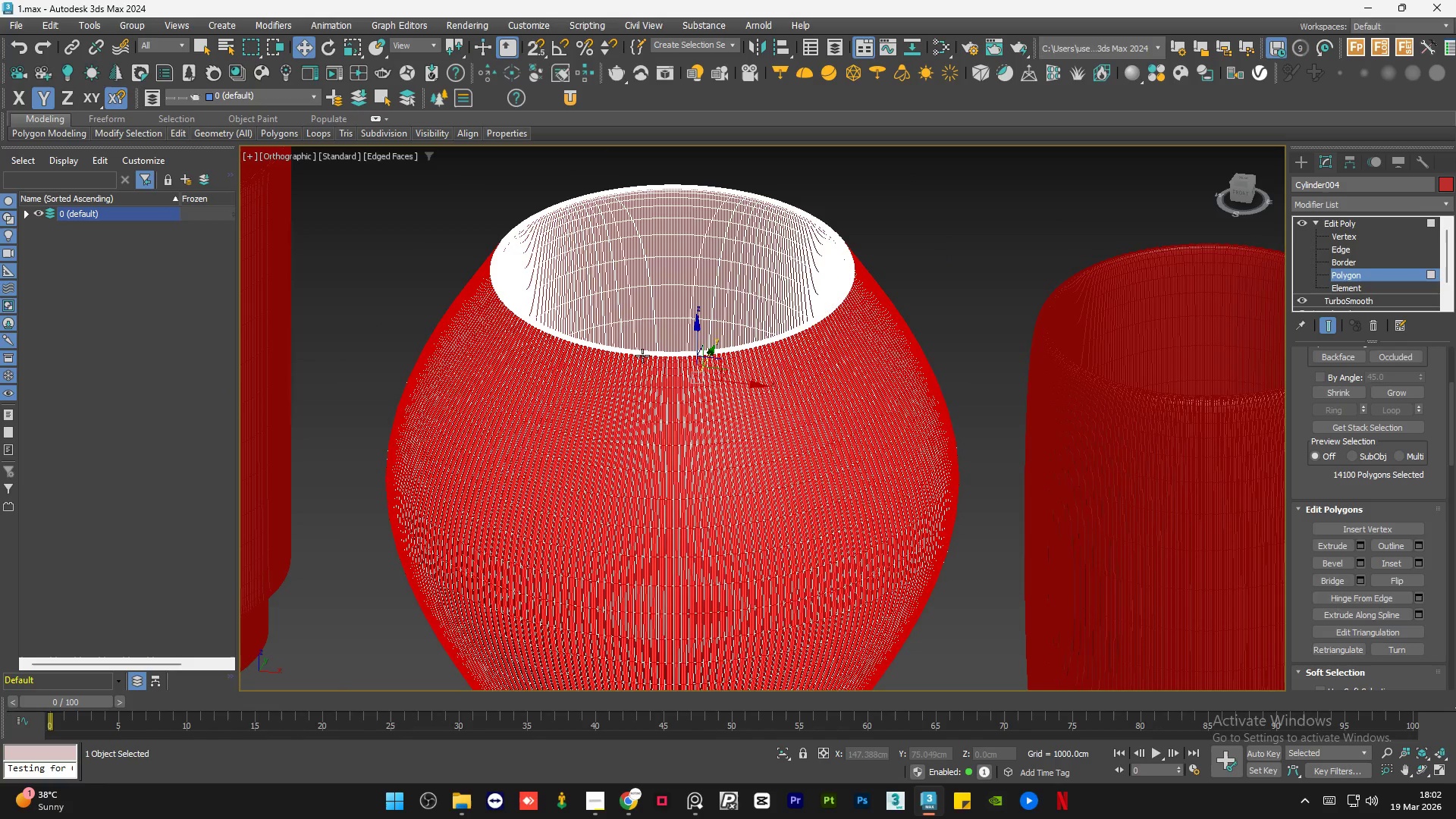 
key(F4)
 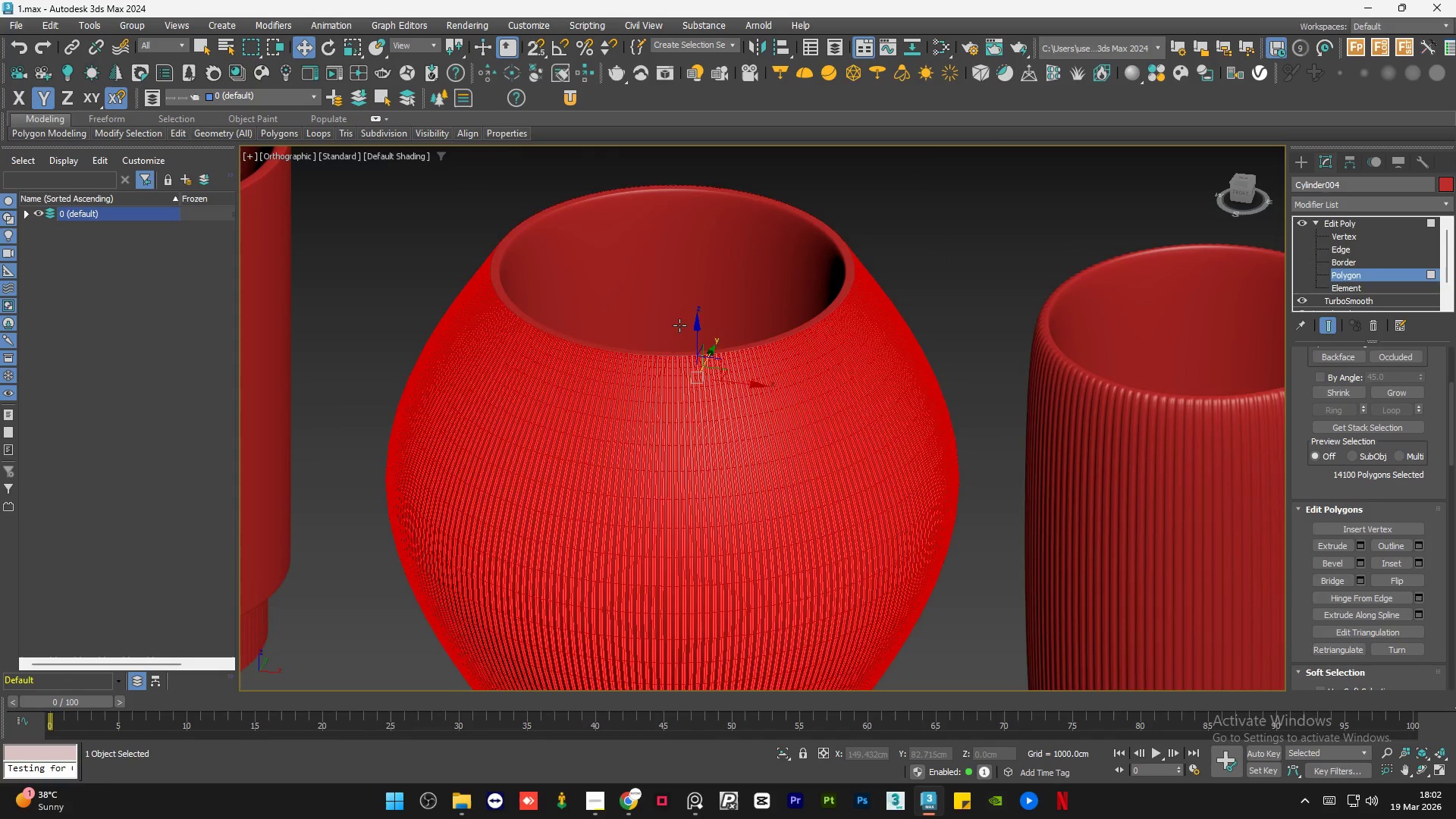 
scroll: coordinate [683, 323], scroll_direction: down, amount: 2.0
 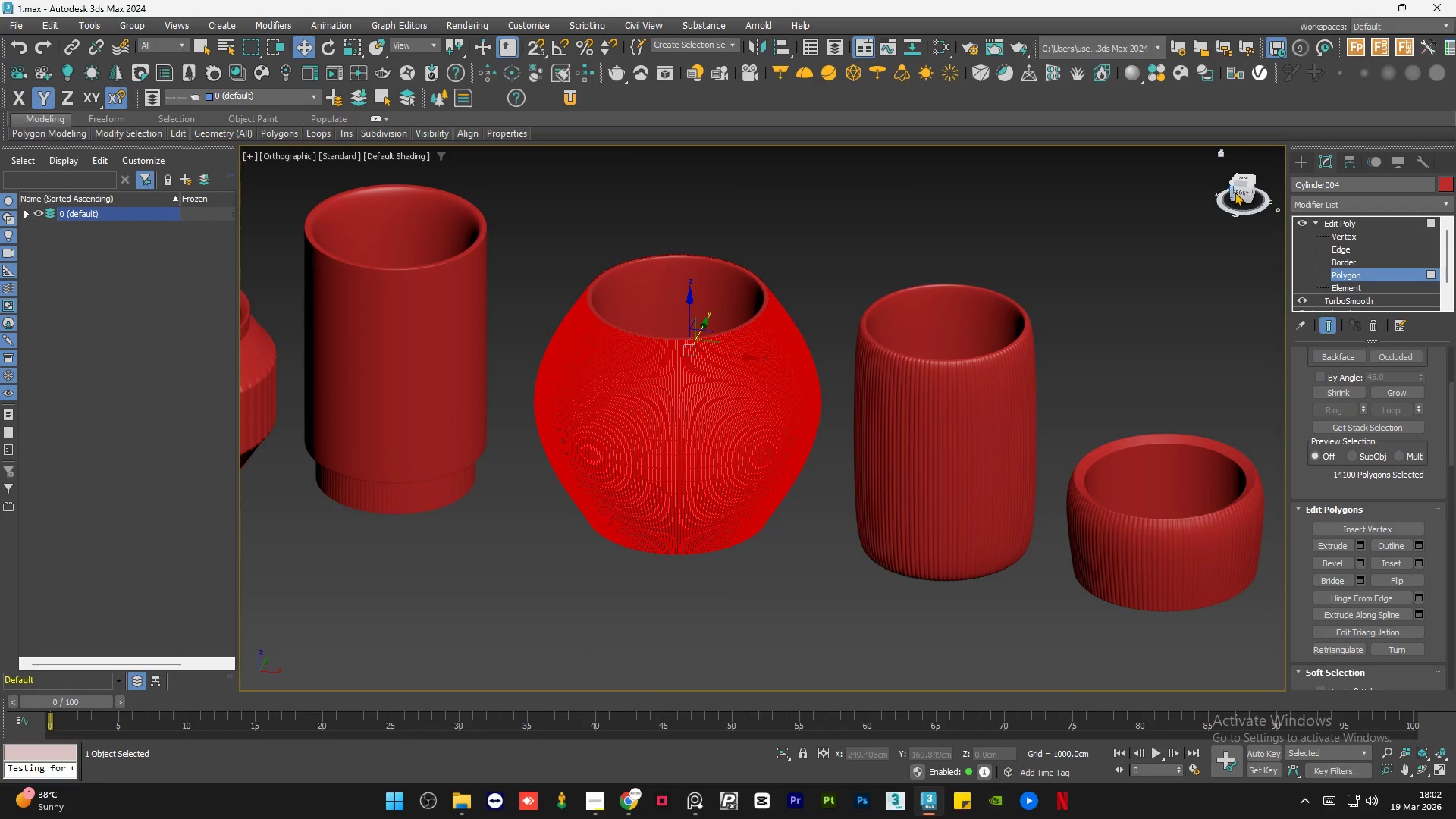 
left_click([1235, 192])
 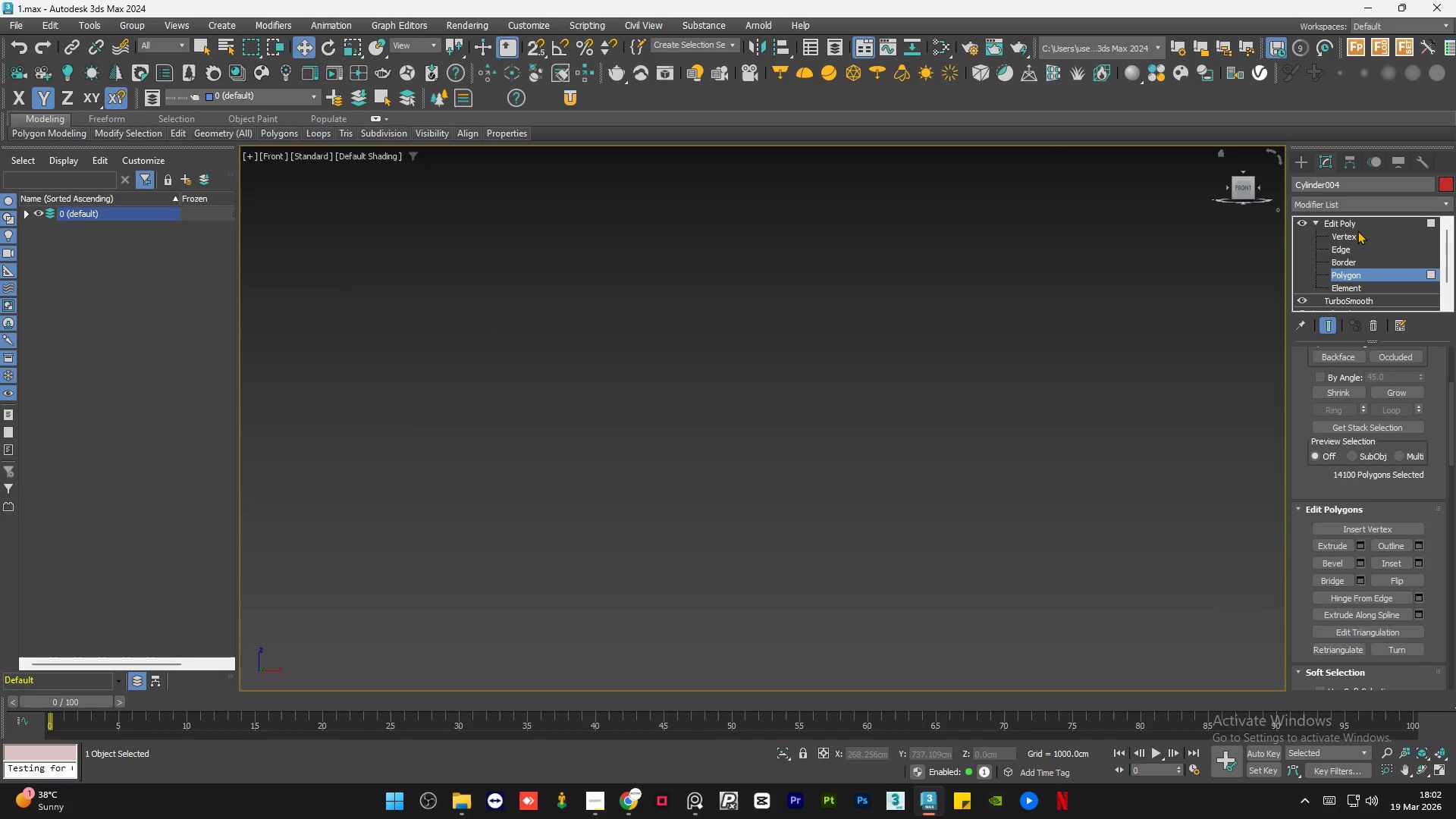 
left_click([1357, 225])
 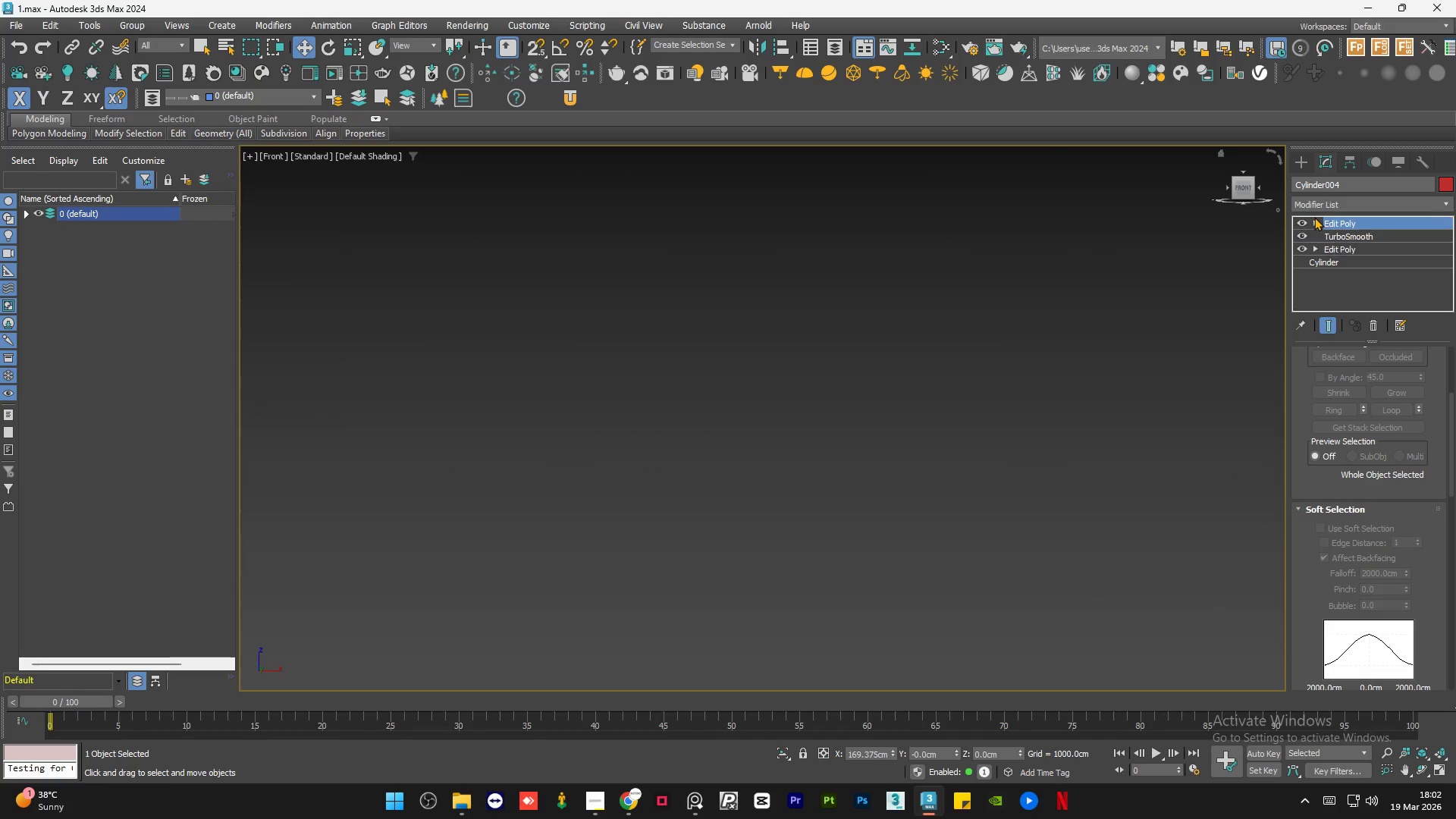 
double_click([1112, 252])
 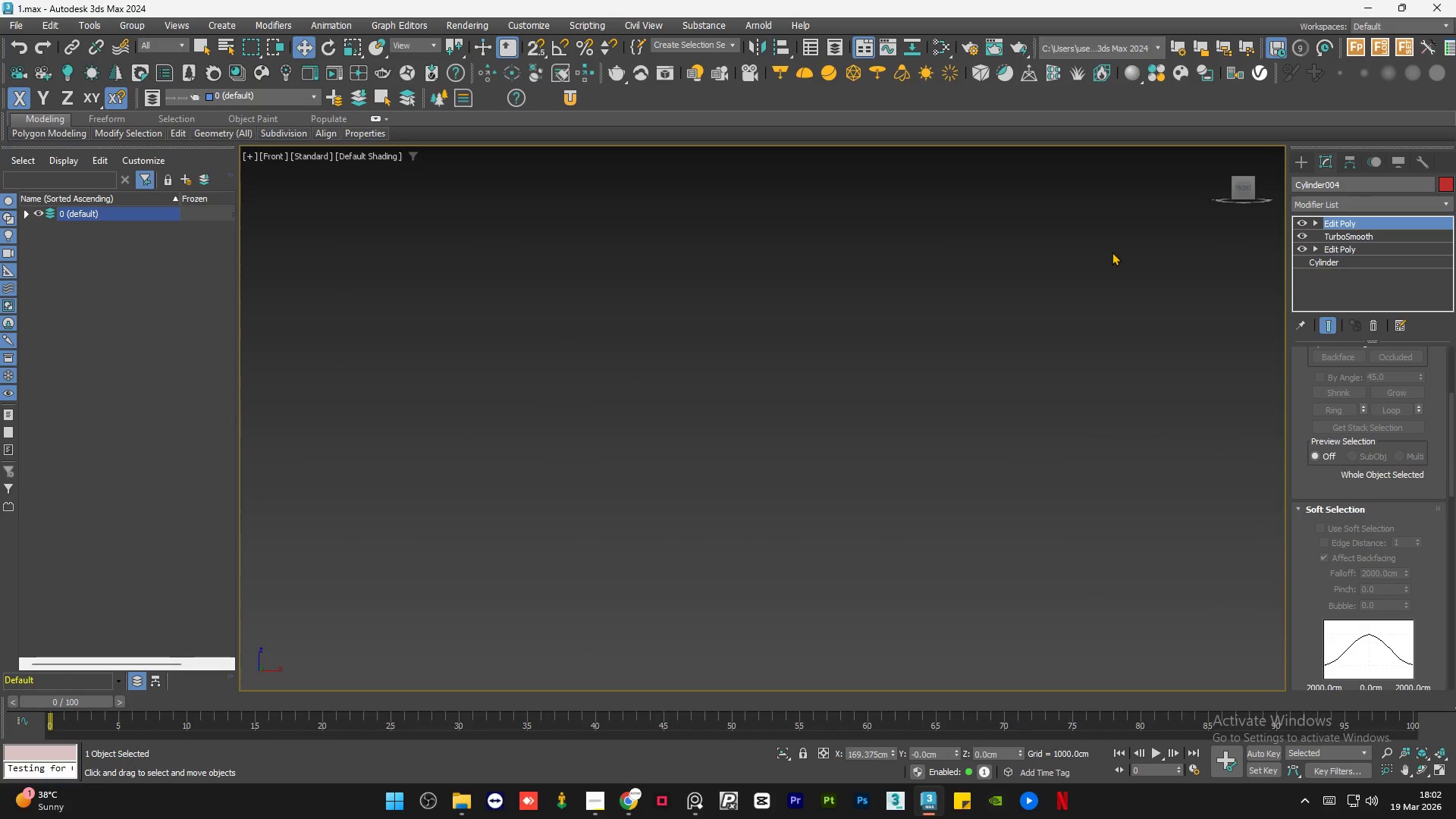 
triple_click([1112, 252])
 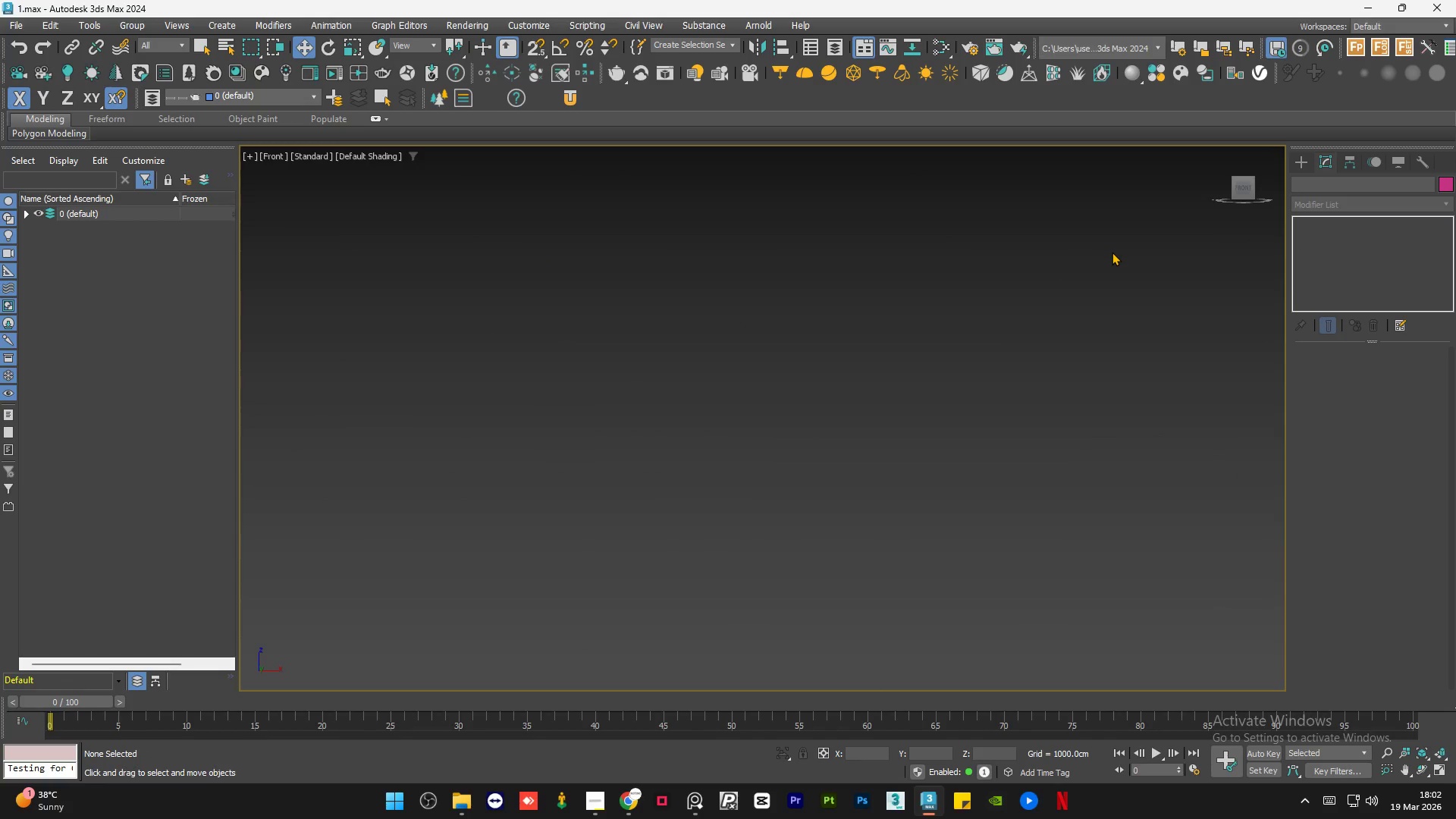 
key(Z)
 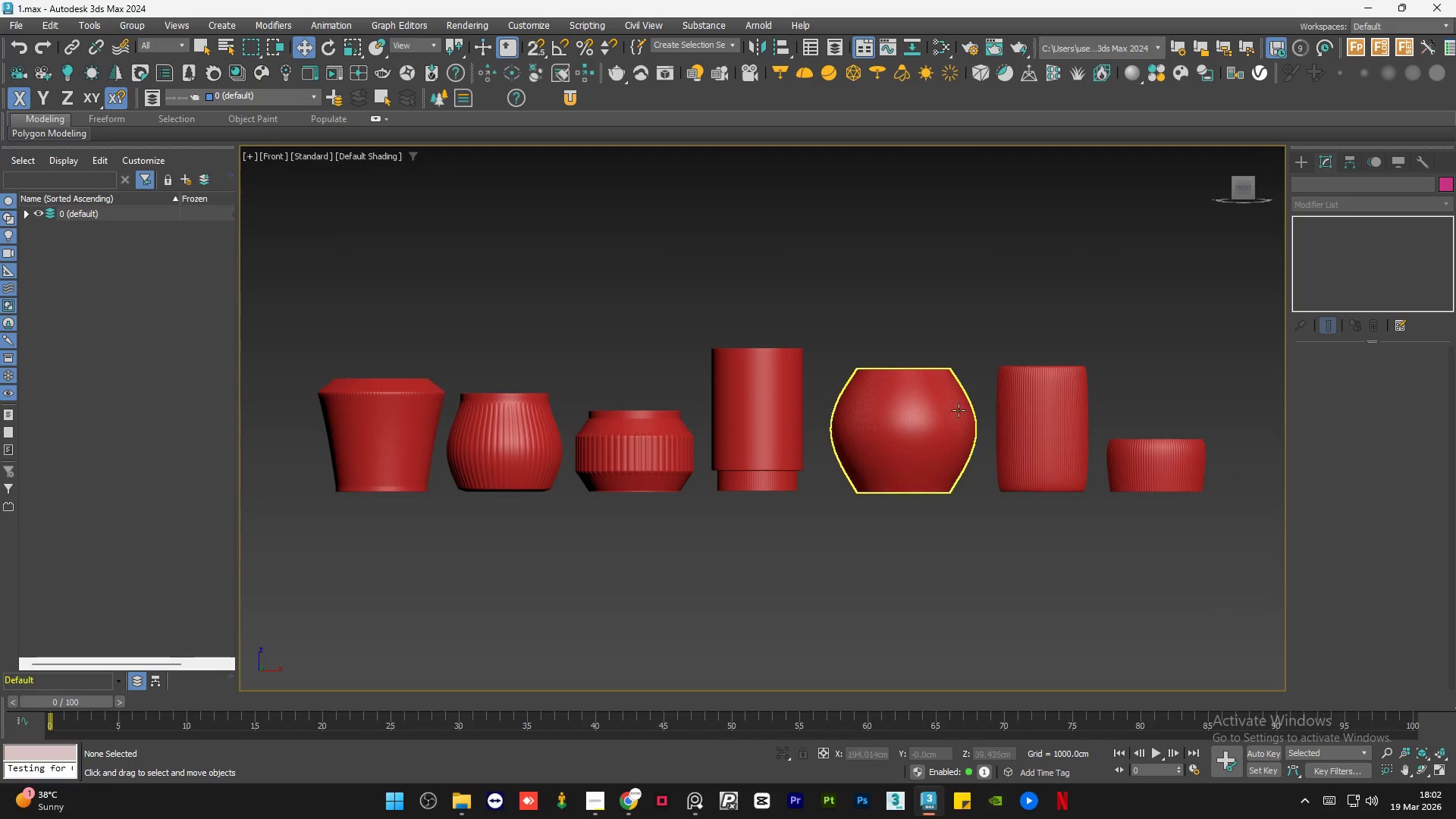 
scroll: coordinate [835, 264], scroll_direction: up, amount: 8.0
 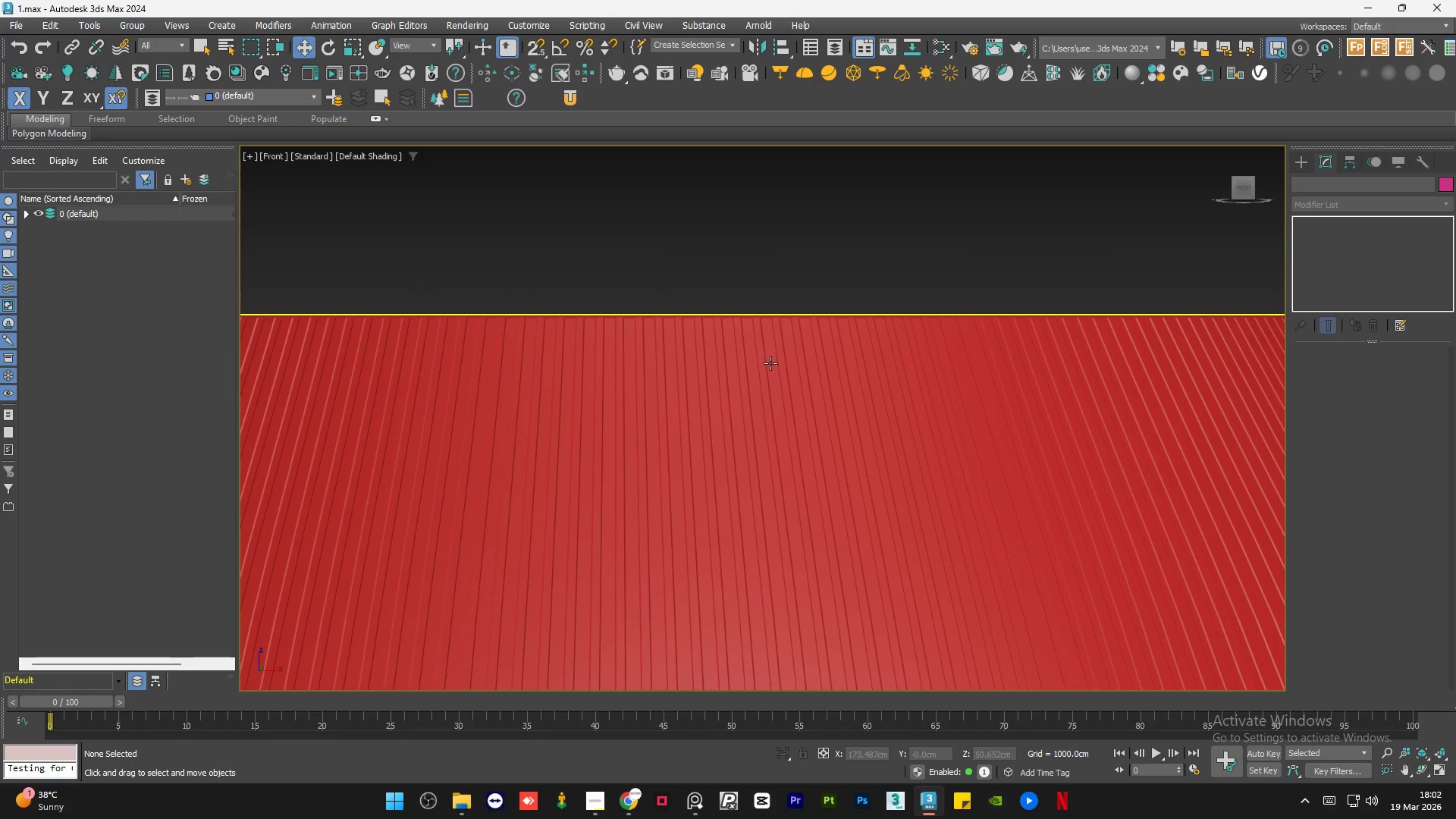 
left_click([770, 363])
 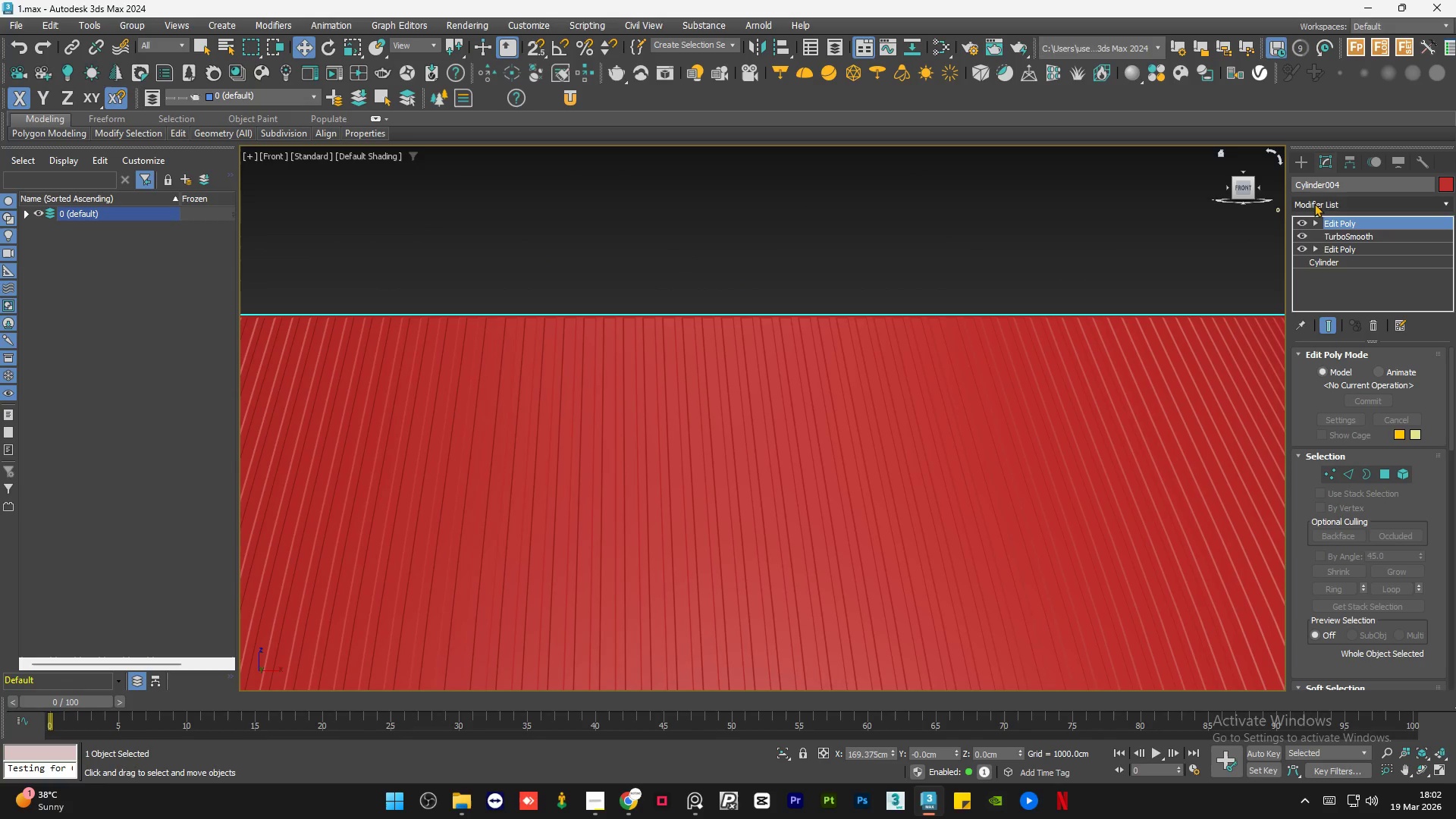 
left_click([1326, 196])
 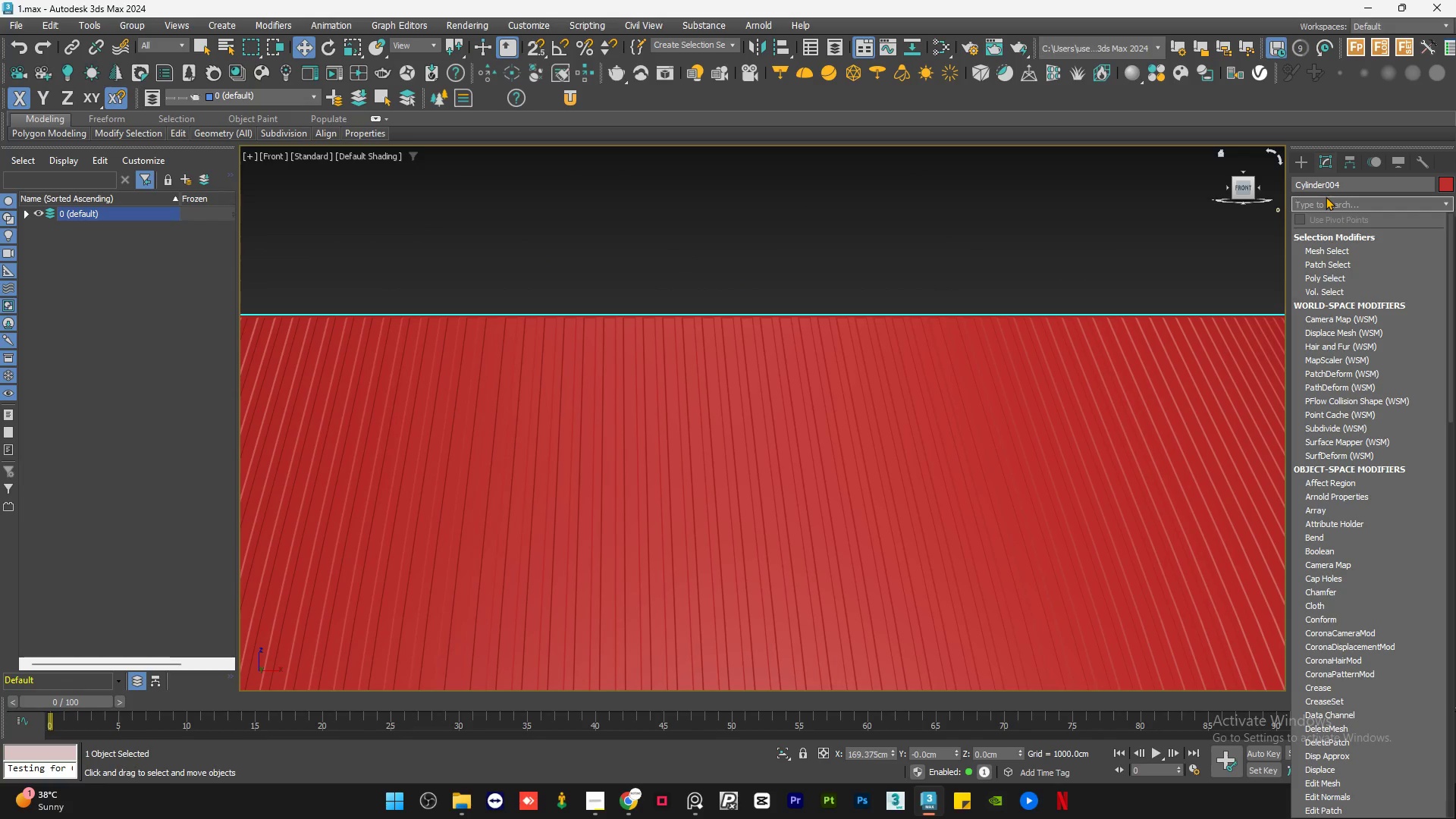 
key(T)
 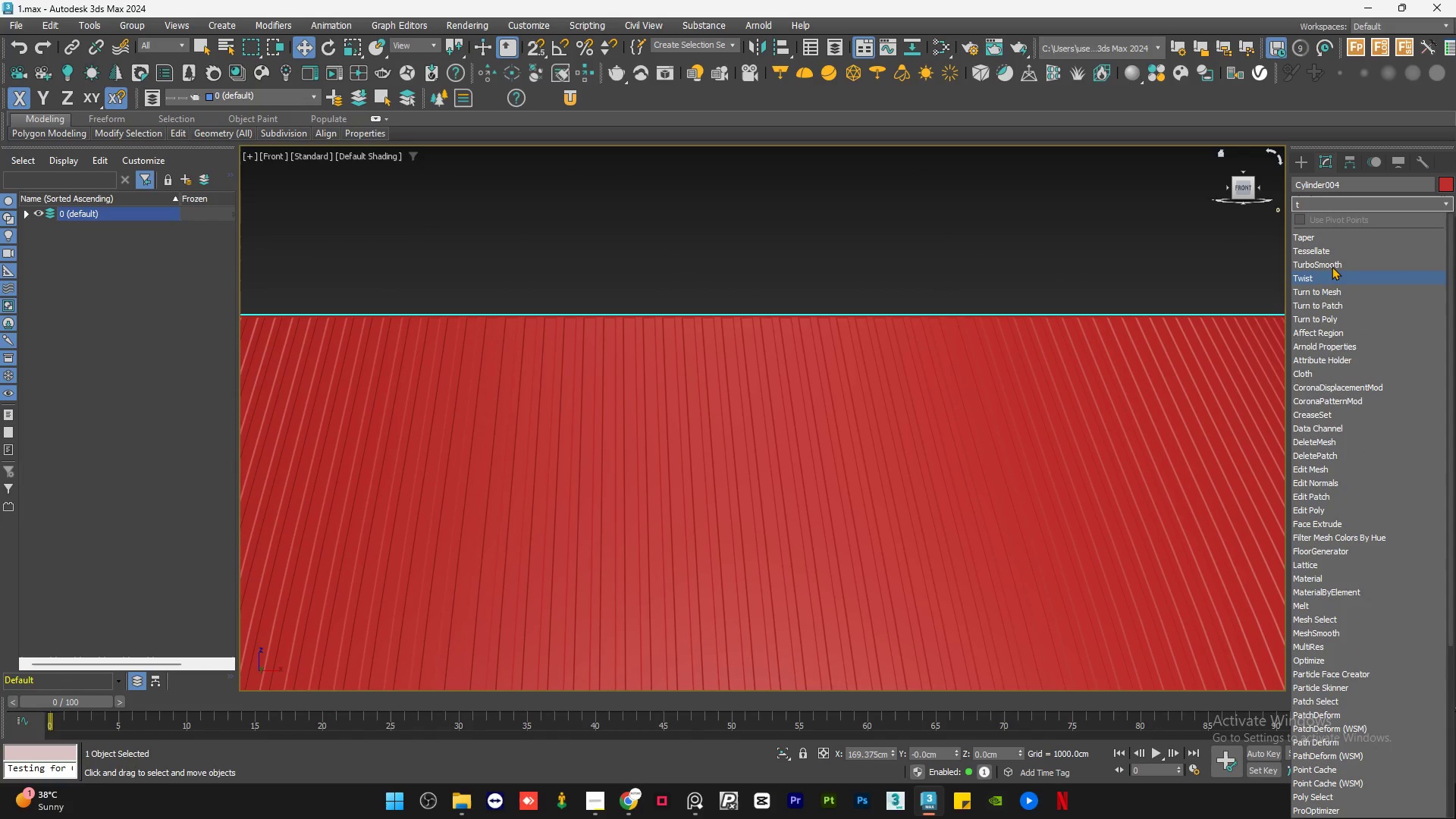 
left_click([1332, 265])
 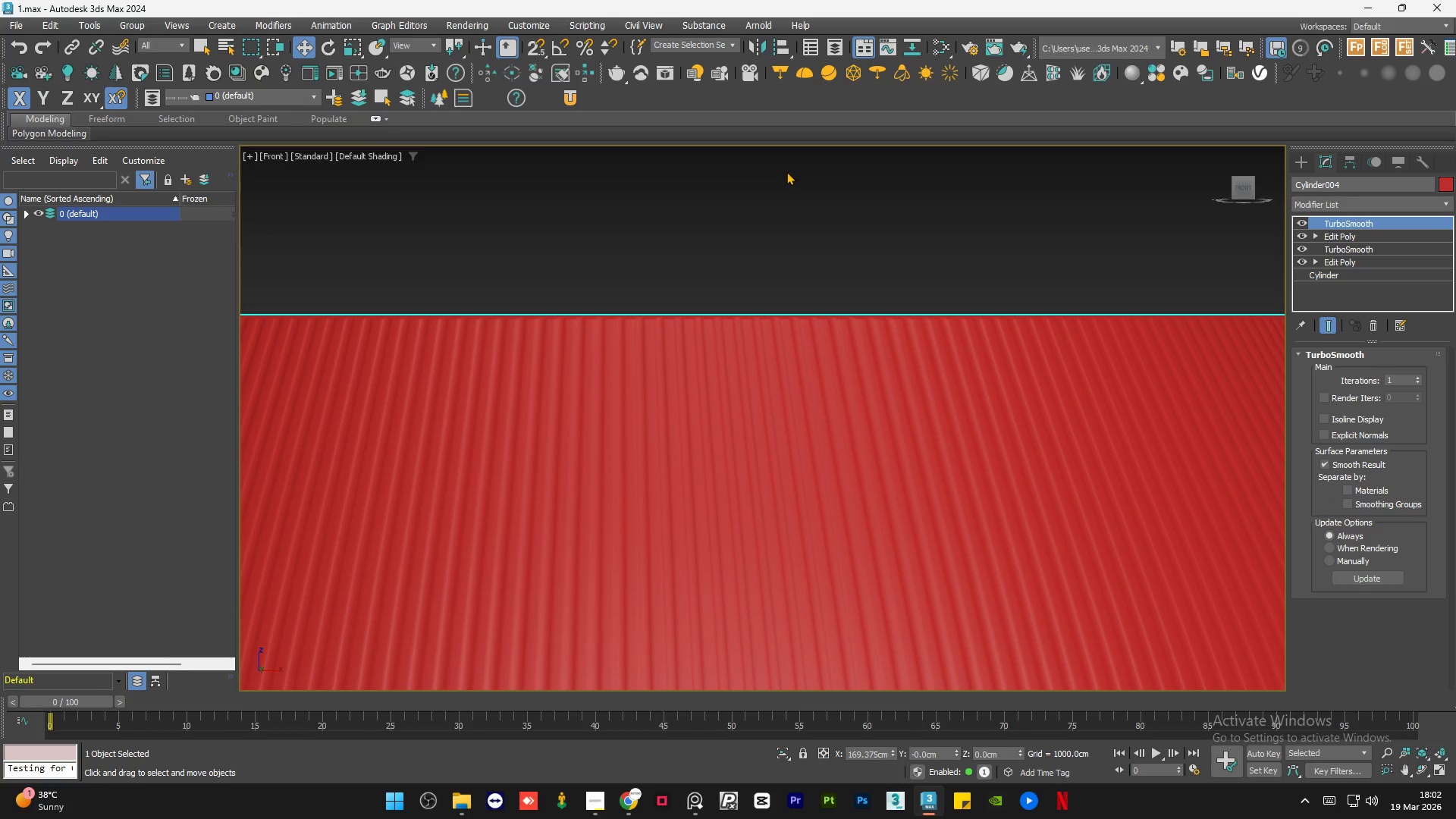 
left_click([786, 171])
 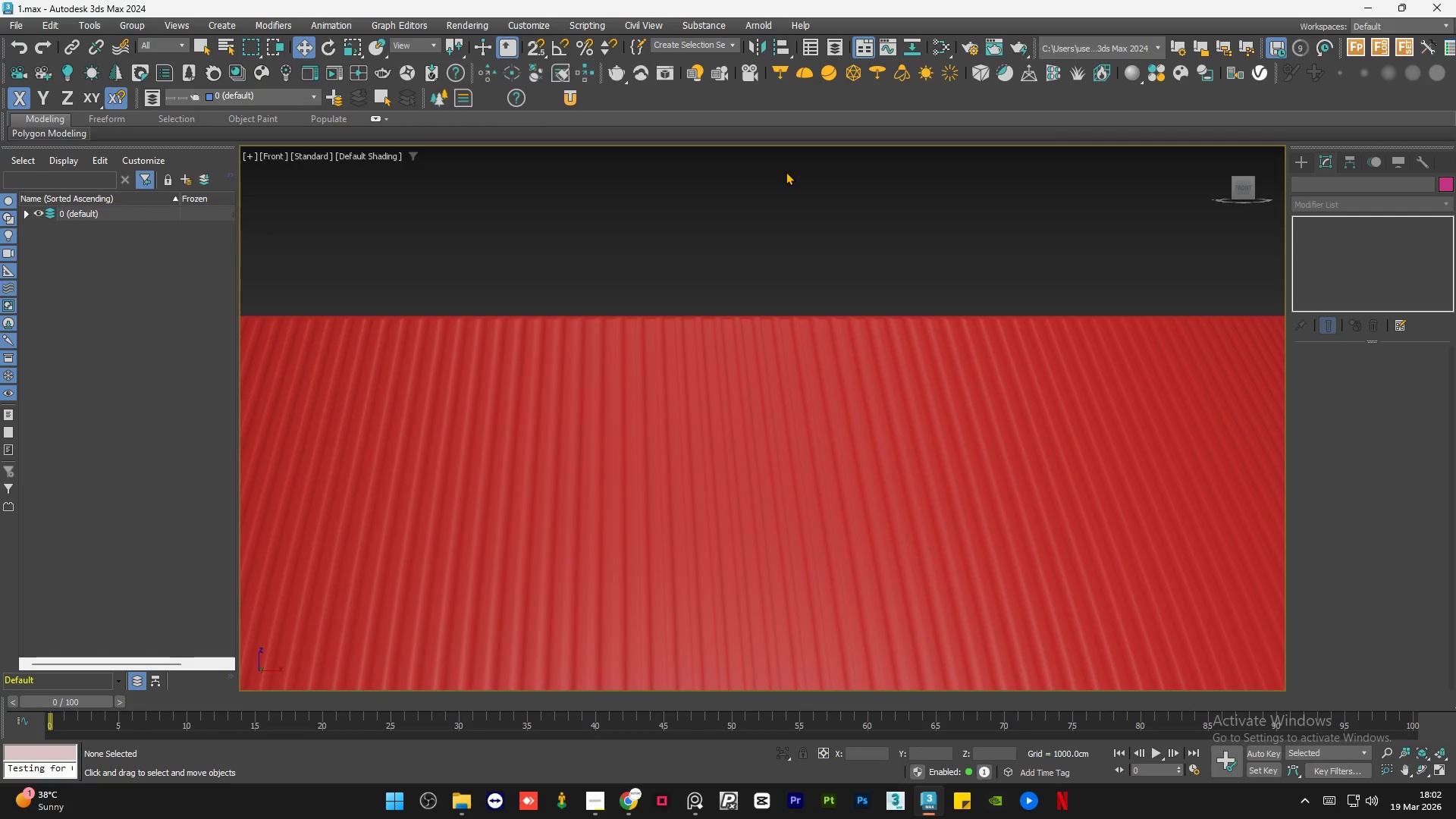 
scroll: coordinate [786, 171], scroll_direction: down, amount: 4.0
 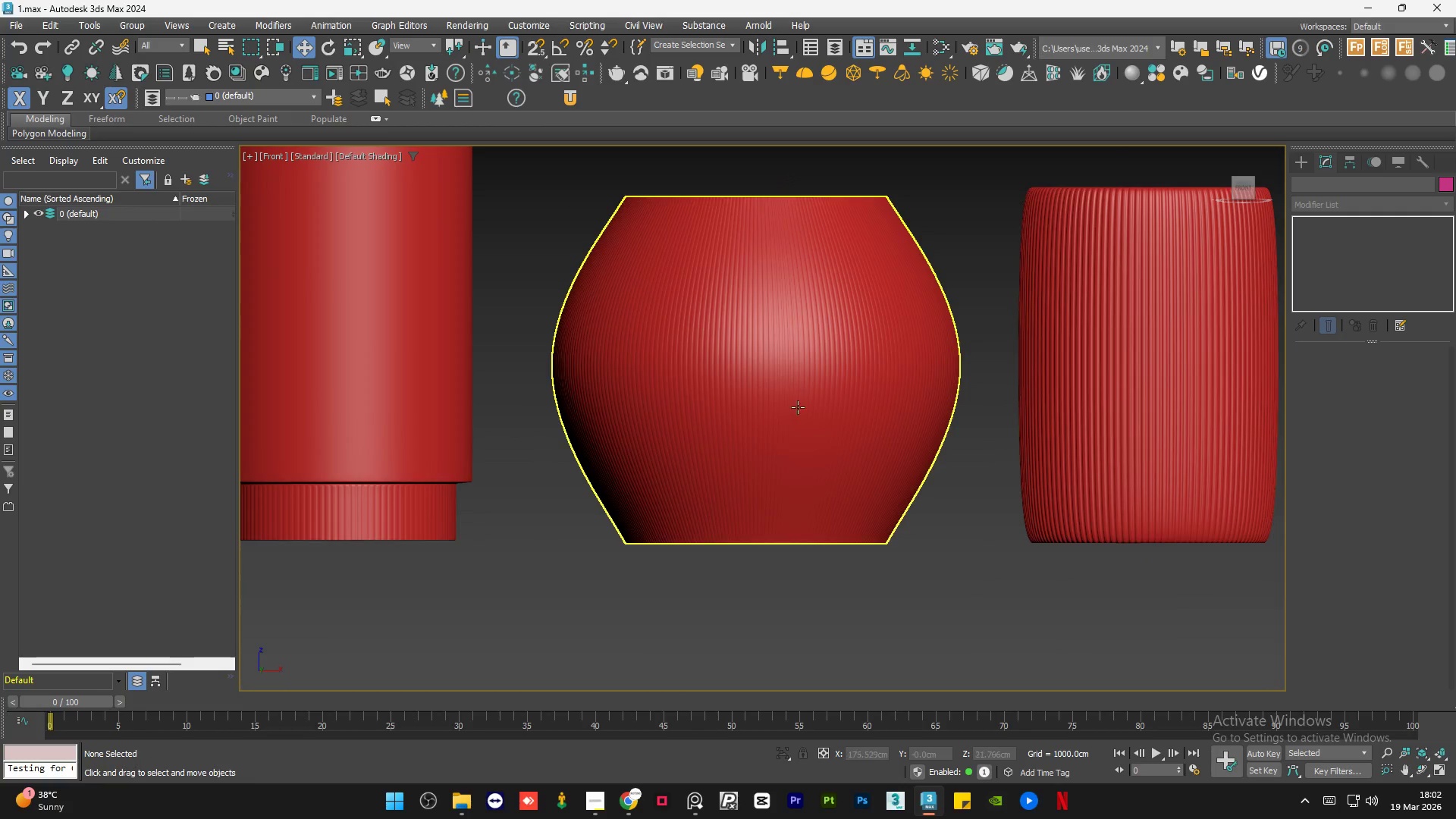 
scroll: coordinate [733, 235], scroll_direction: up, amount: 6.0
 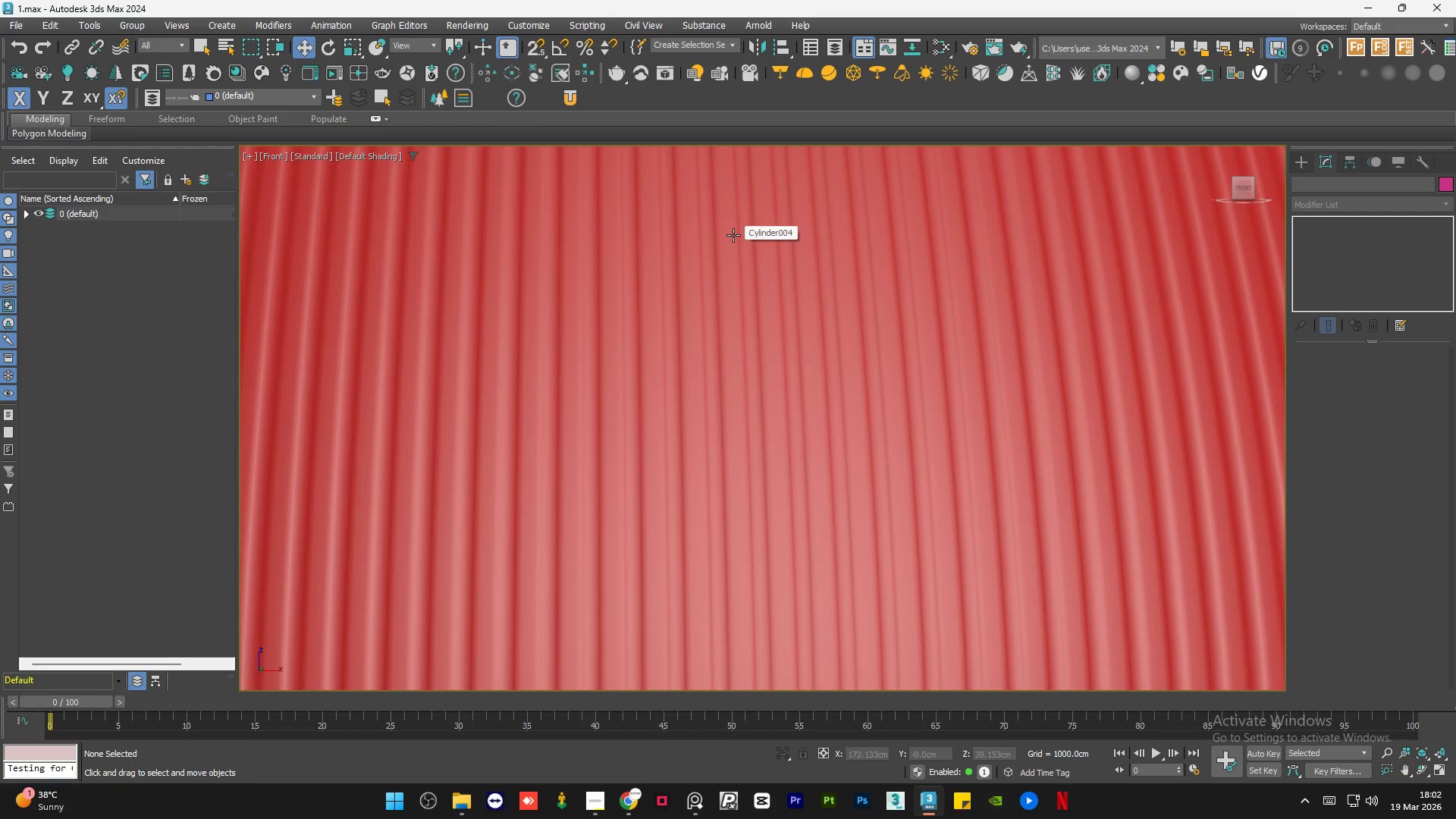 
hold_key(key=AltLeft, duration=0.66)
 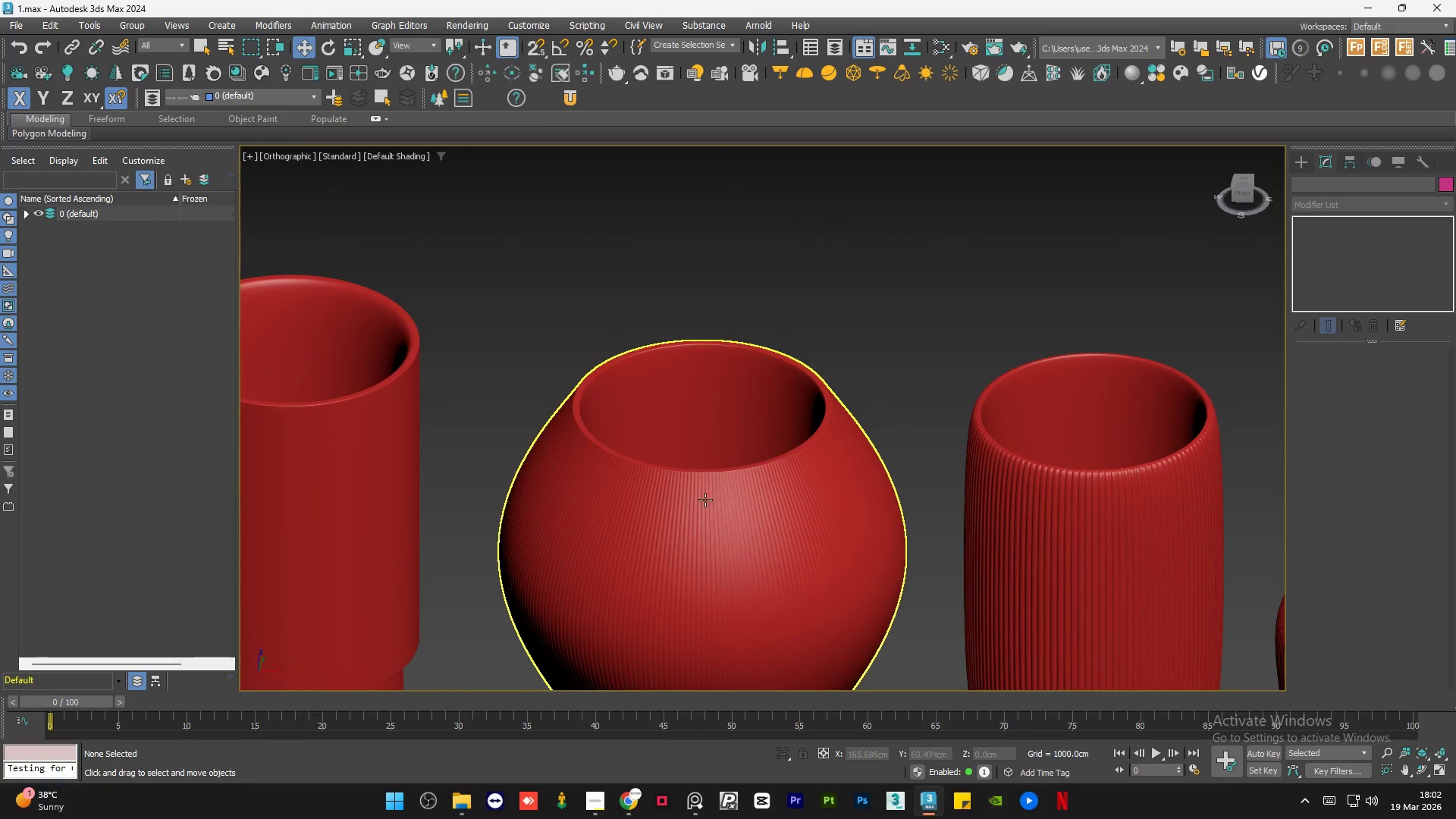 
scroll: coordinate [739, 349], scroll_direction: down, amount: 6.0
 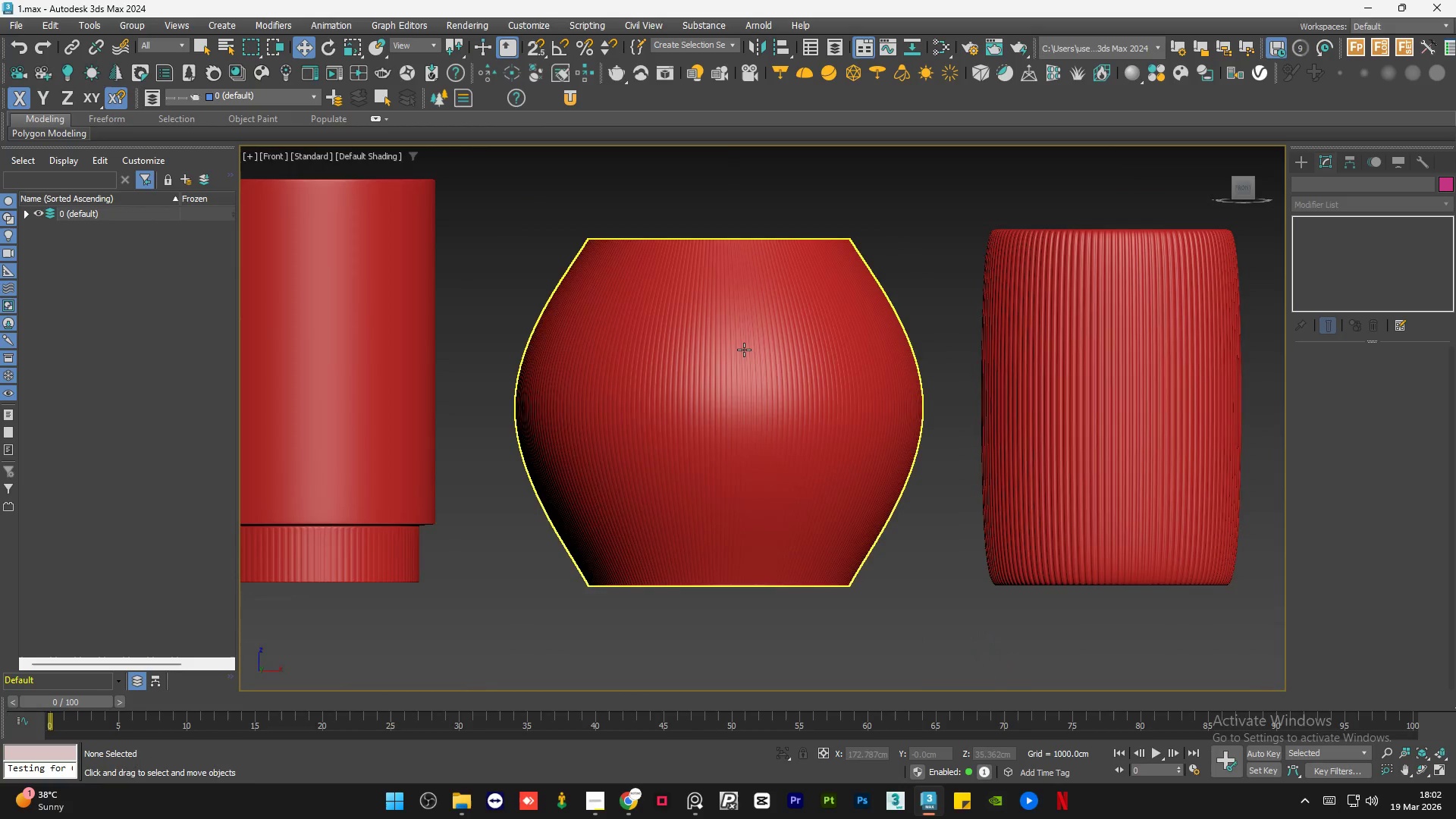 
scroll: coordinate [684, 433], scroll_direction: up, amount: 8.0
 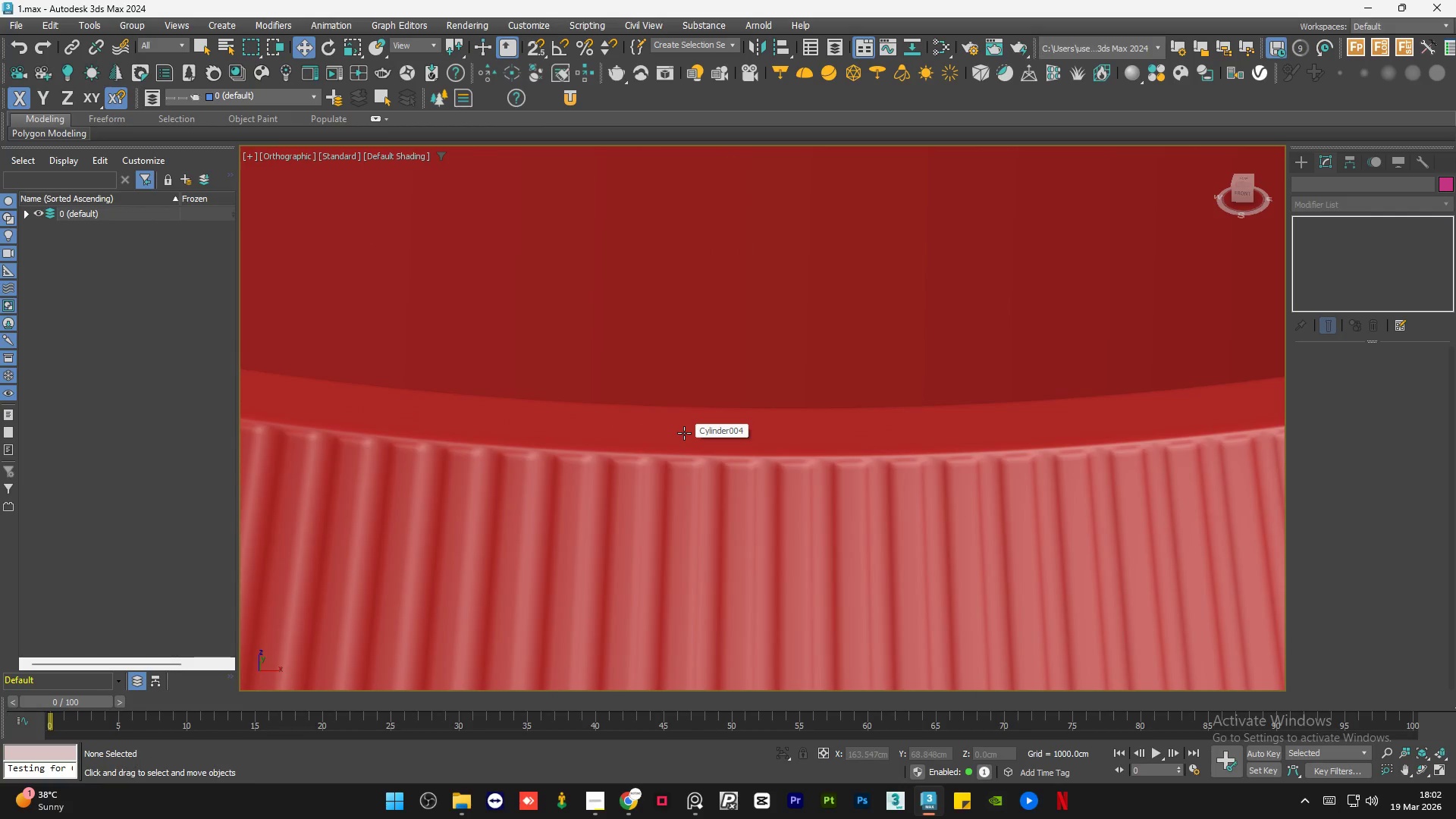 
key(F4)
 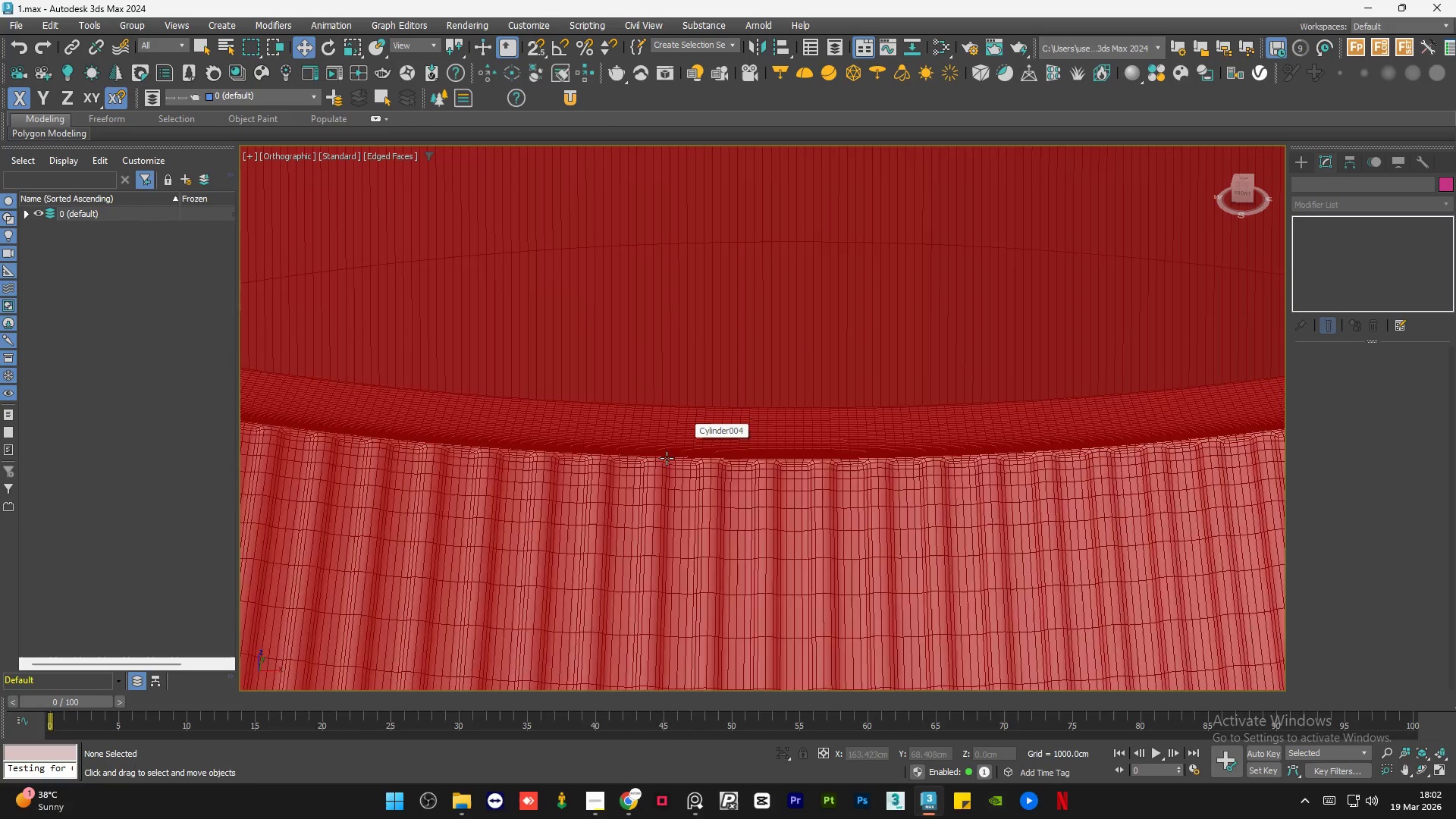 
scroll: coordinate [667, 458], scroll_direction: up, amount: 6.0
 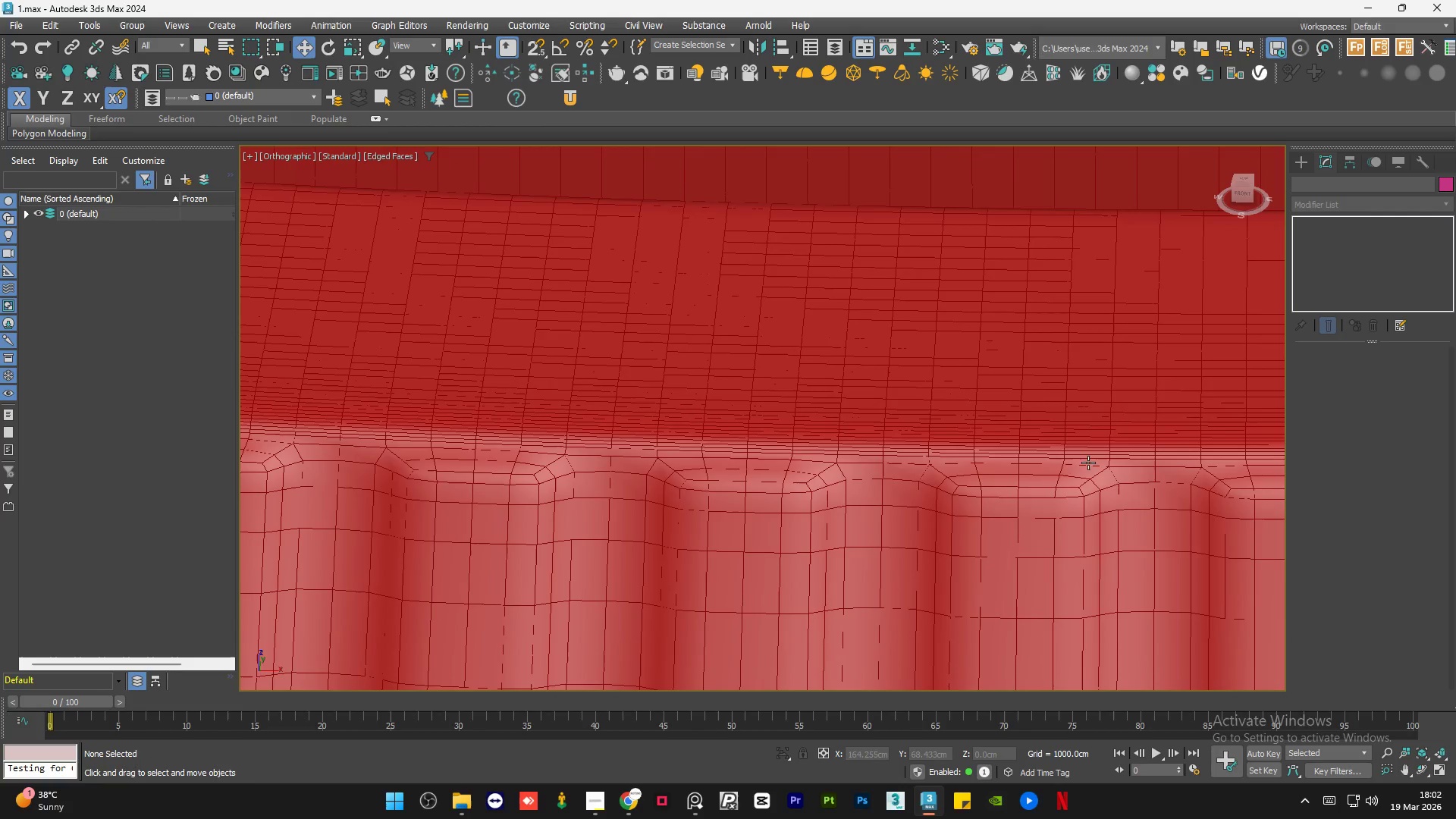 
key(F4)
 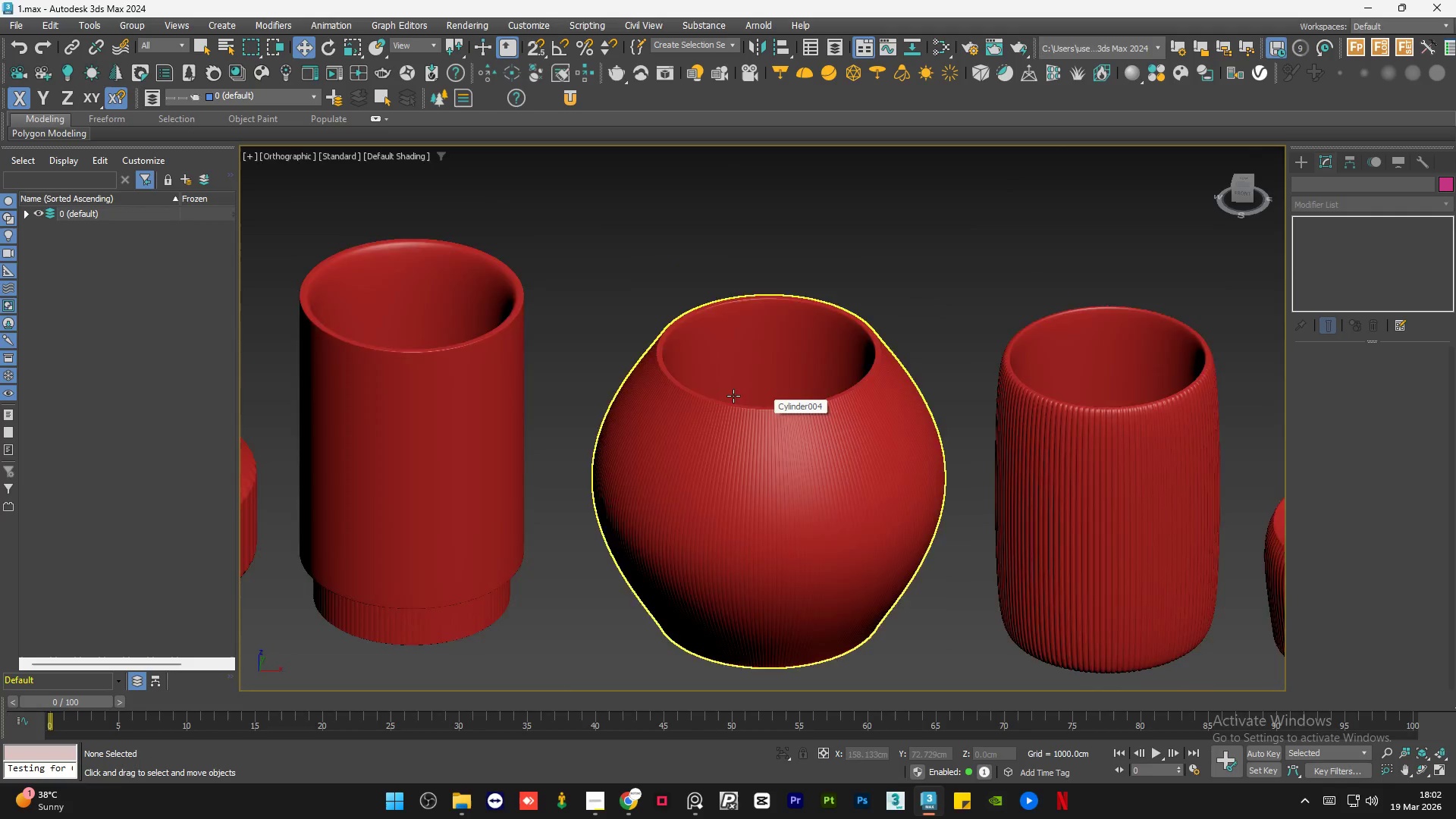 
hold_key(key=AltLeft, duration=0.67)
 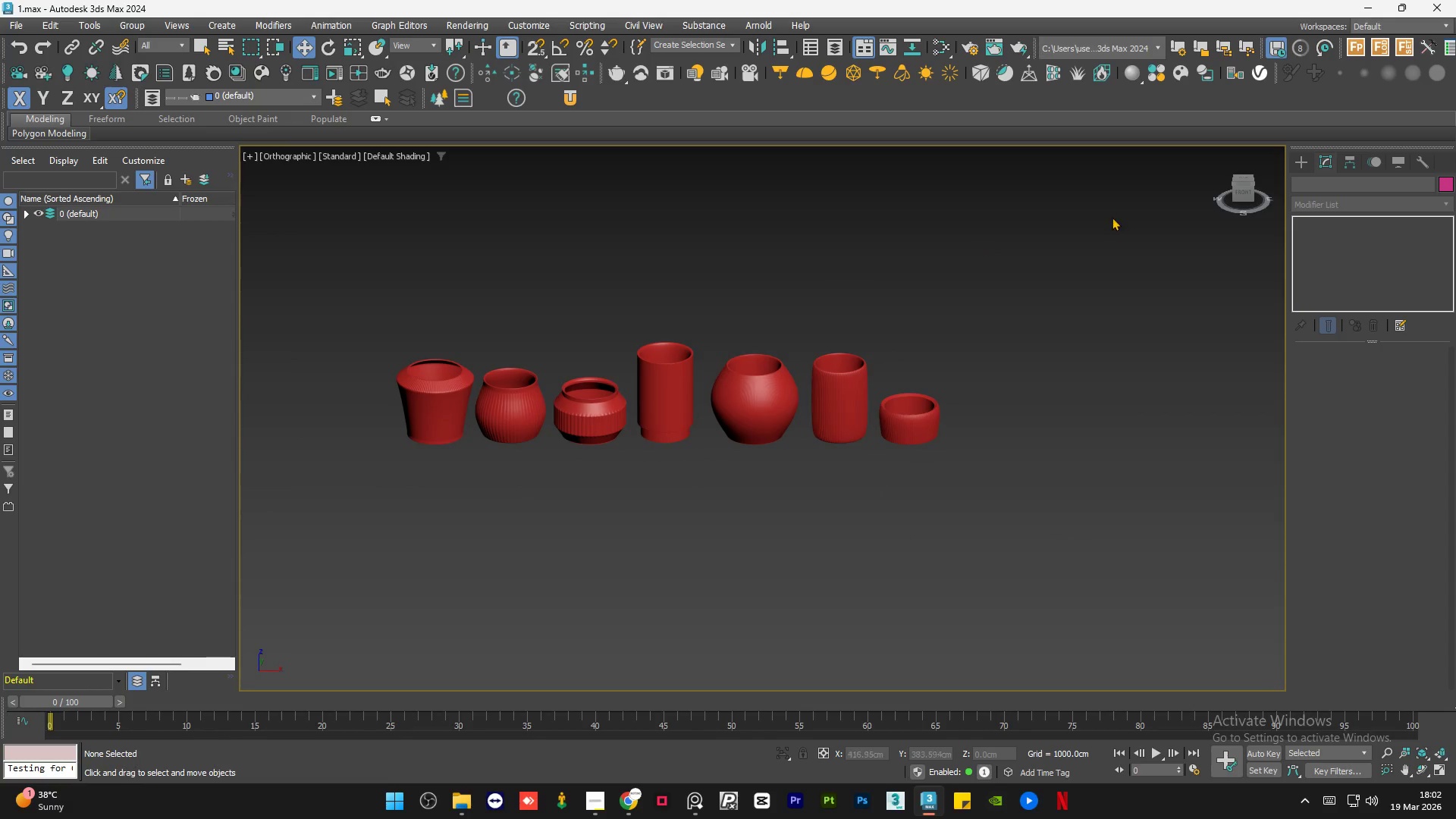 
scroll: coordinate [741, 392], scroll_direction: down, amount: 17.0
 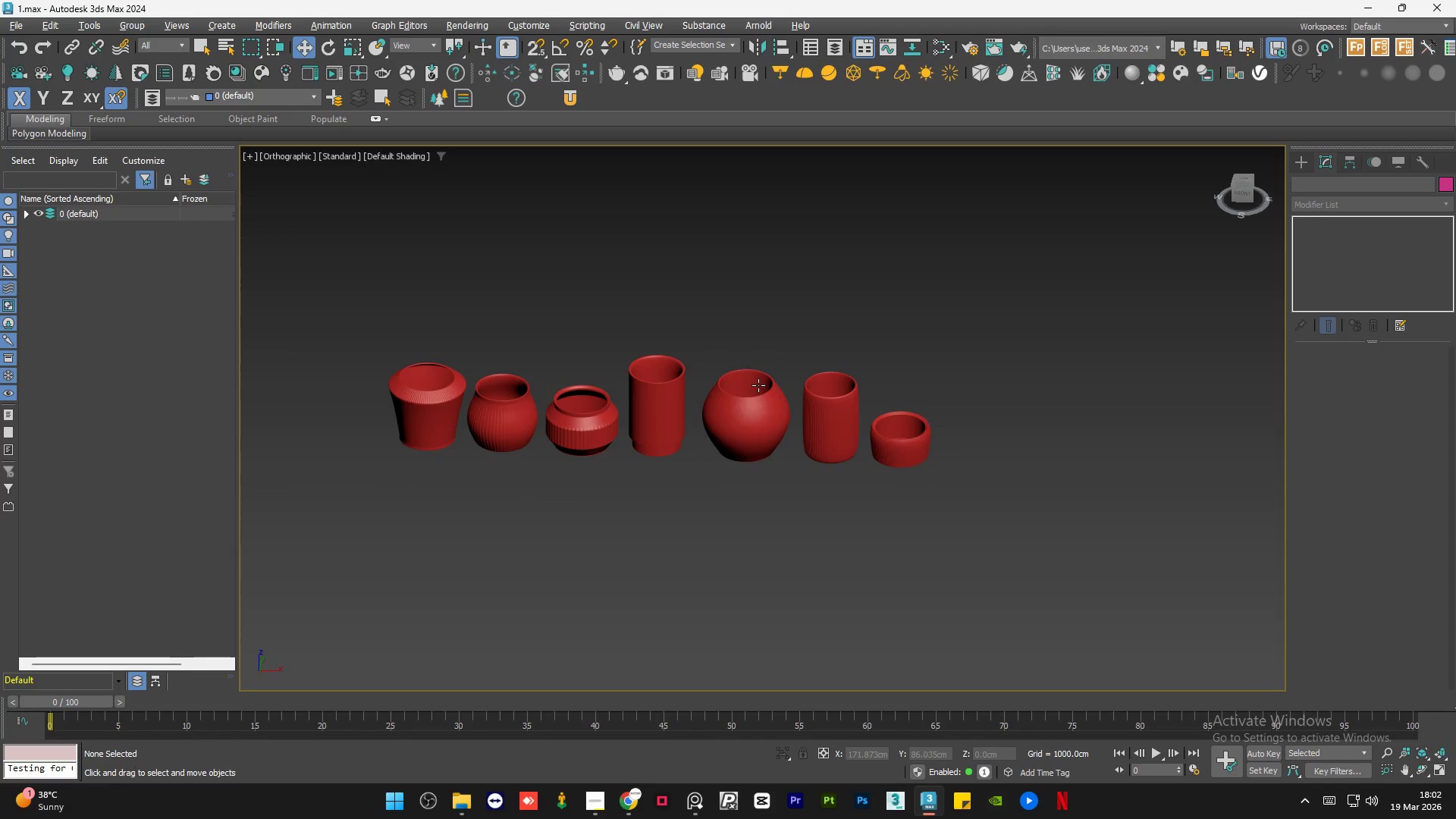 
left_click([829, 289])
 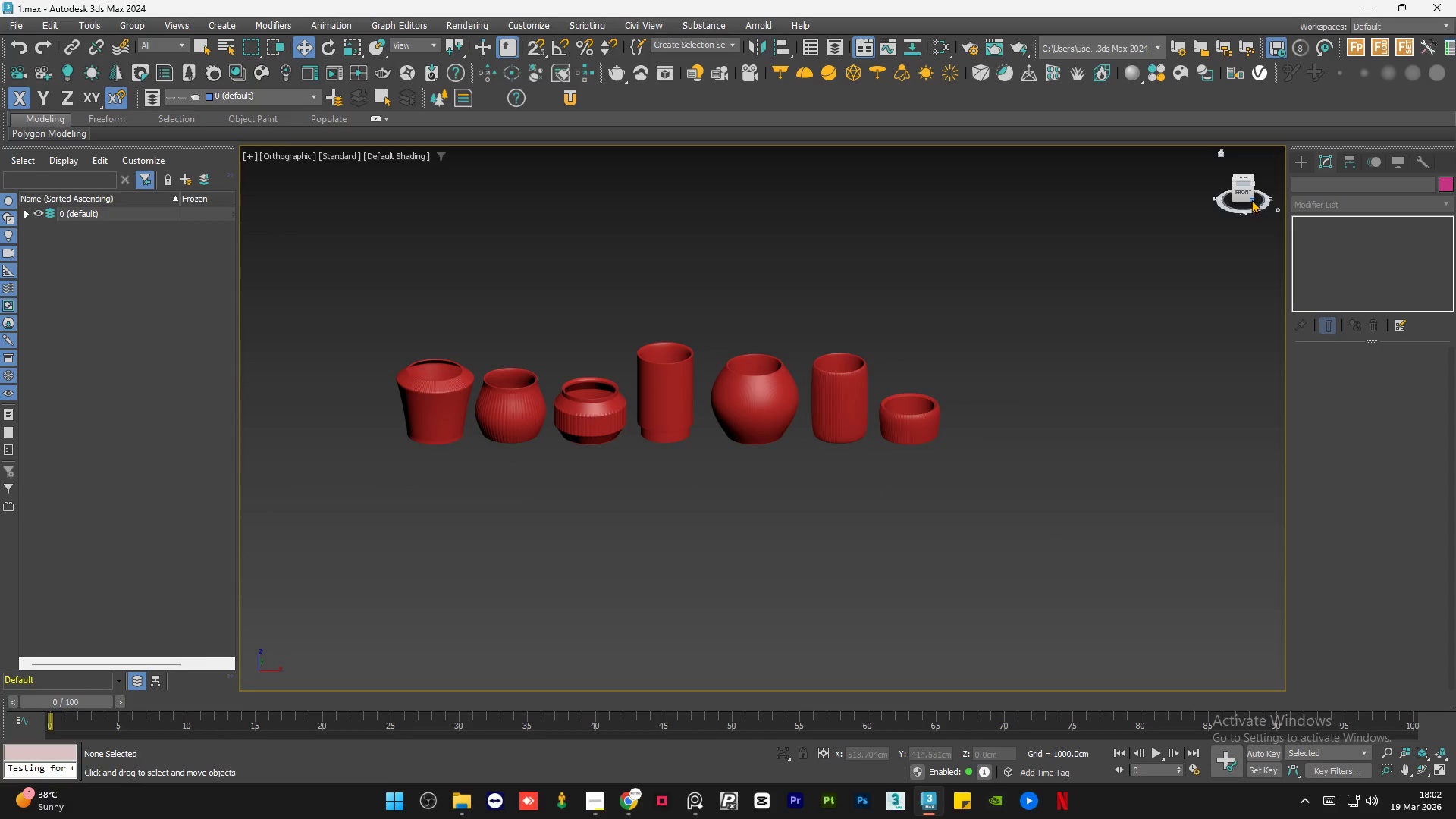 
left_click([1238, 190])
 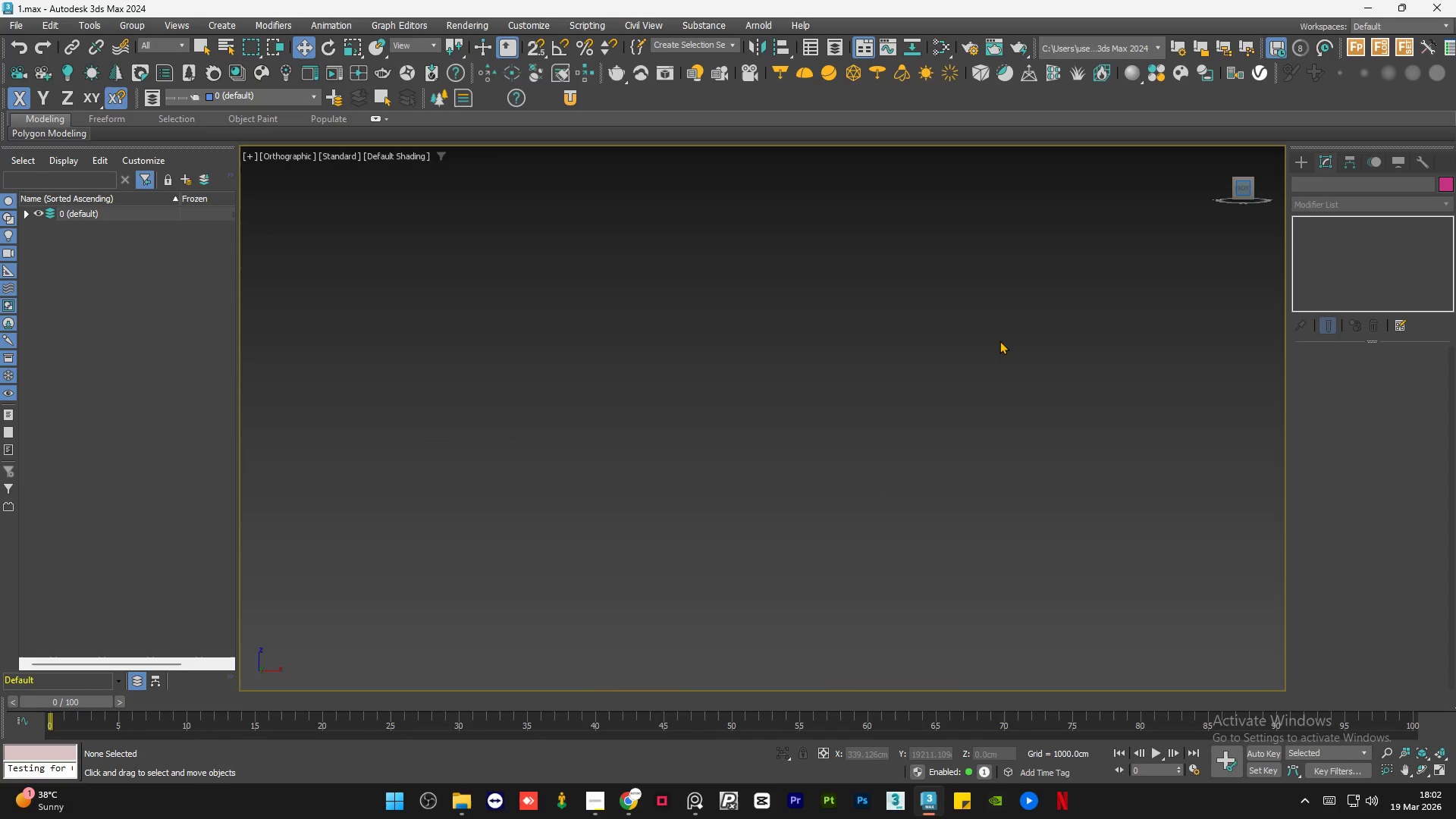 
left_click([884, 472])
 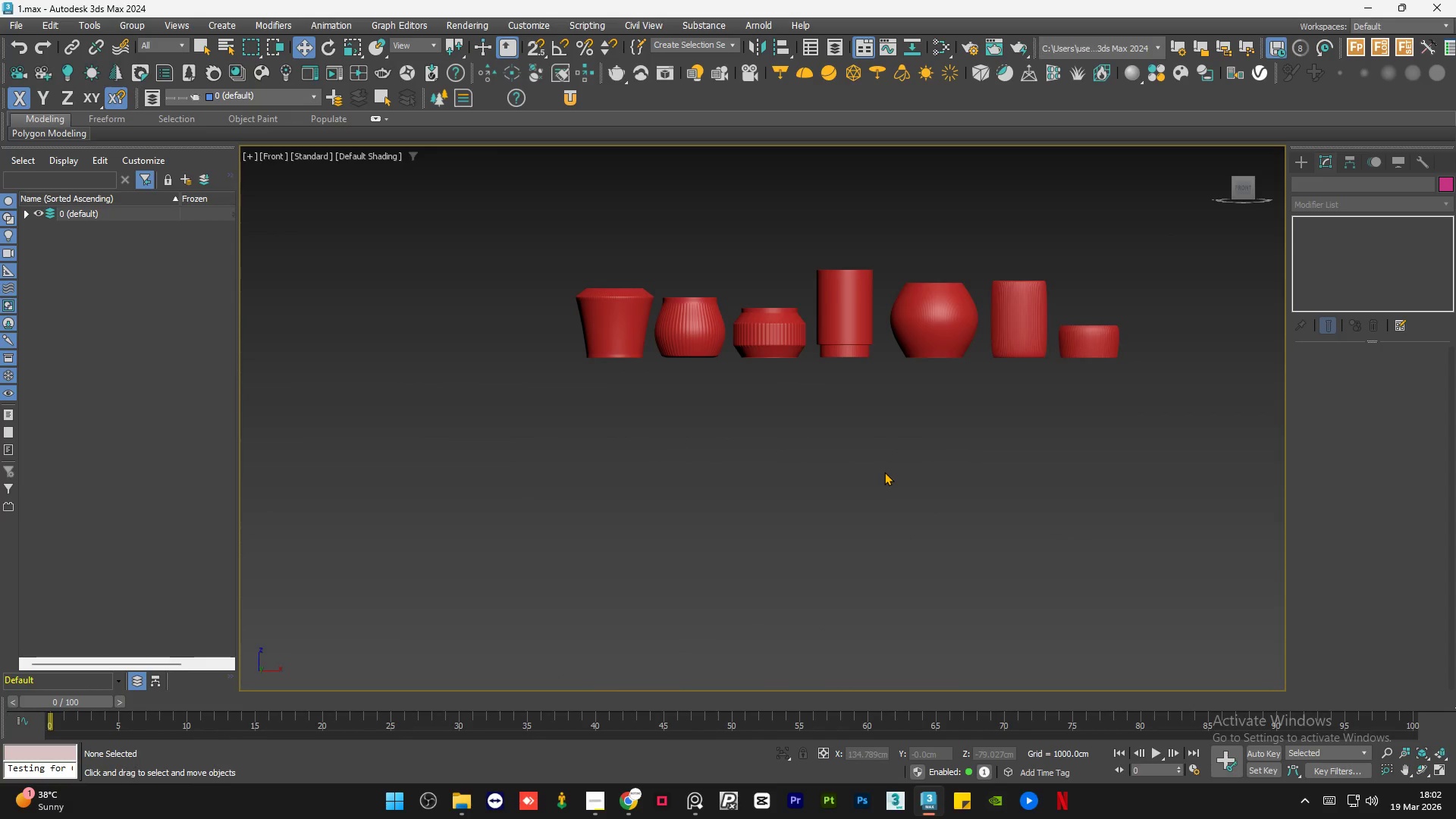 
scroll: coordinate [879, 551], scroll_direction: none, amount: 0.0
 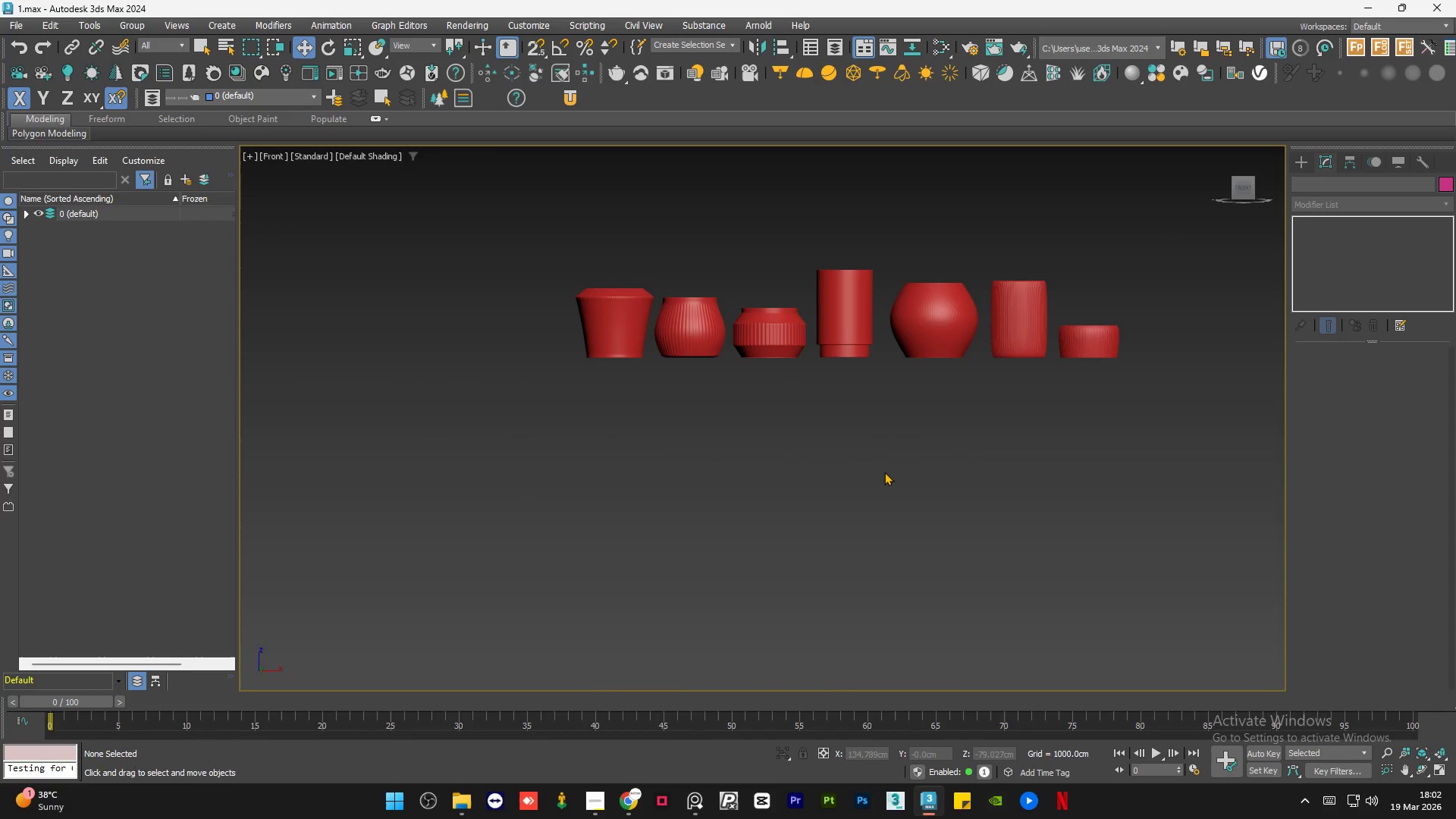 
key(Control+S)
 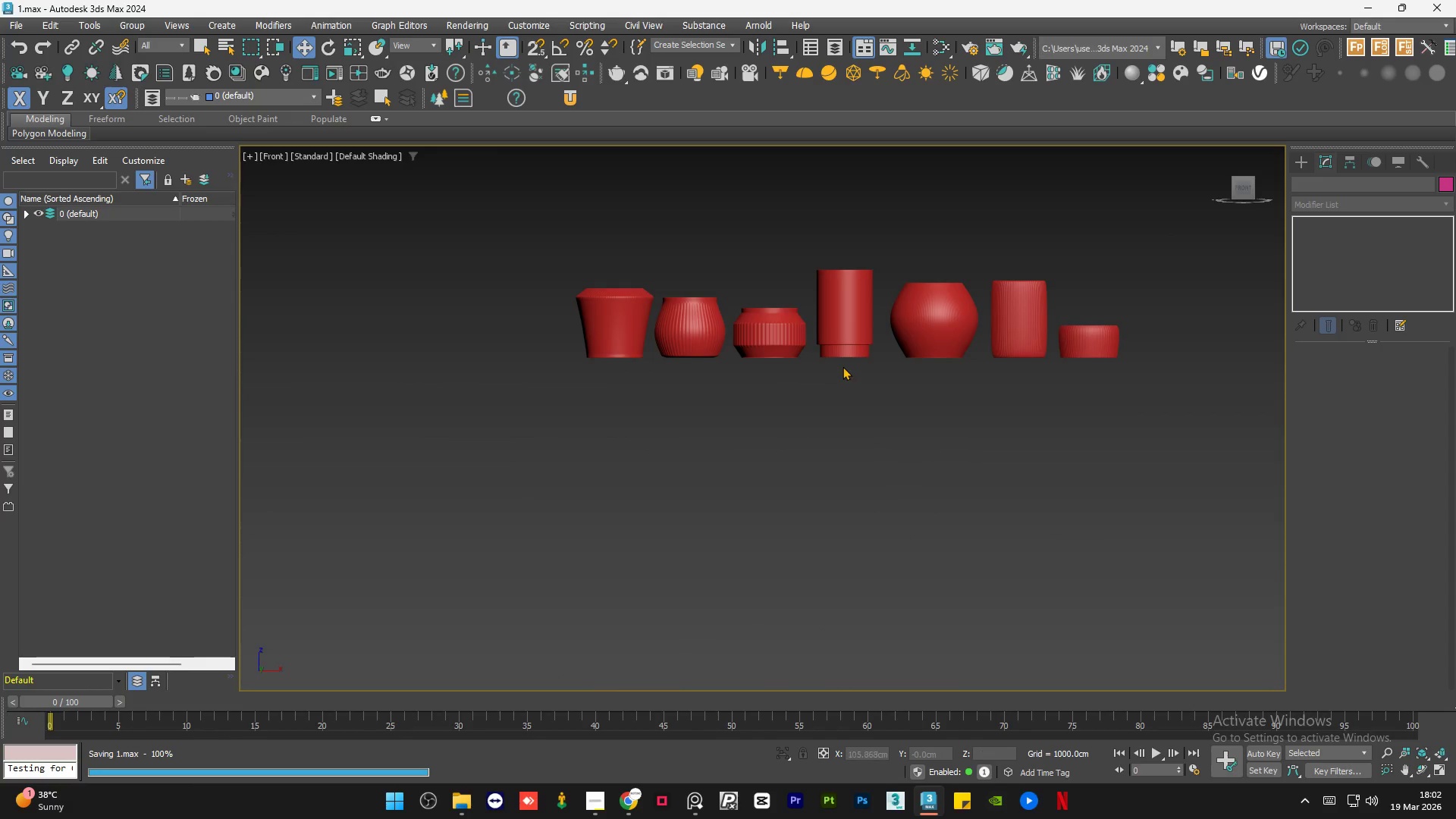 
left_click([600, 303])
 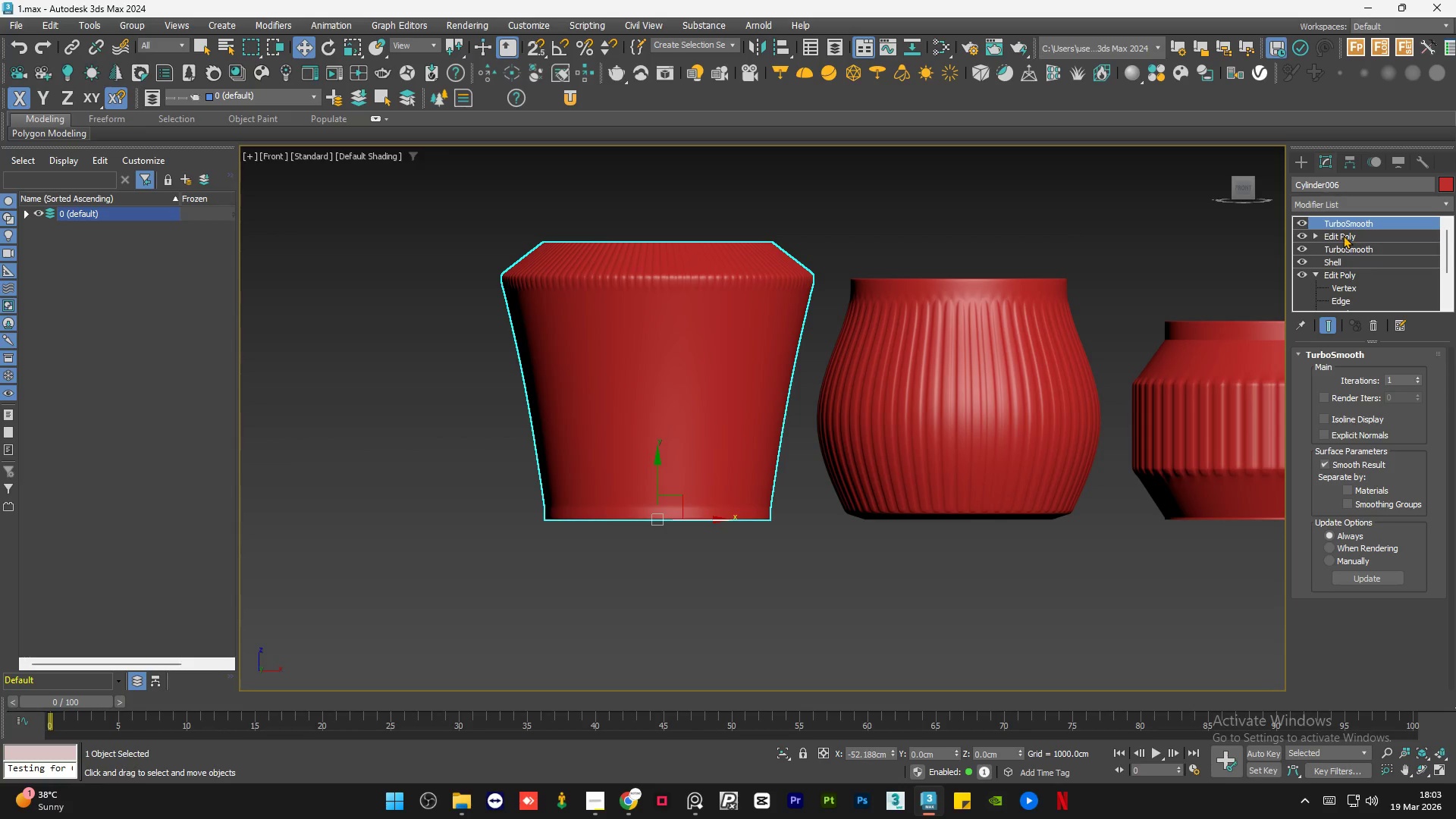 
scroll: coordinate [600, 303], scroll_direction: up, amount: 4.0
 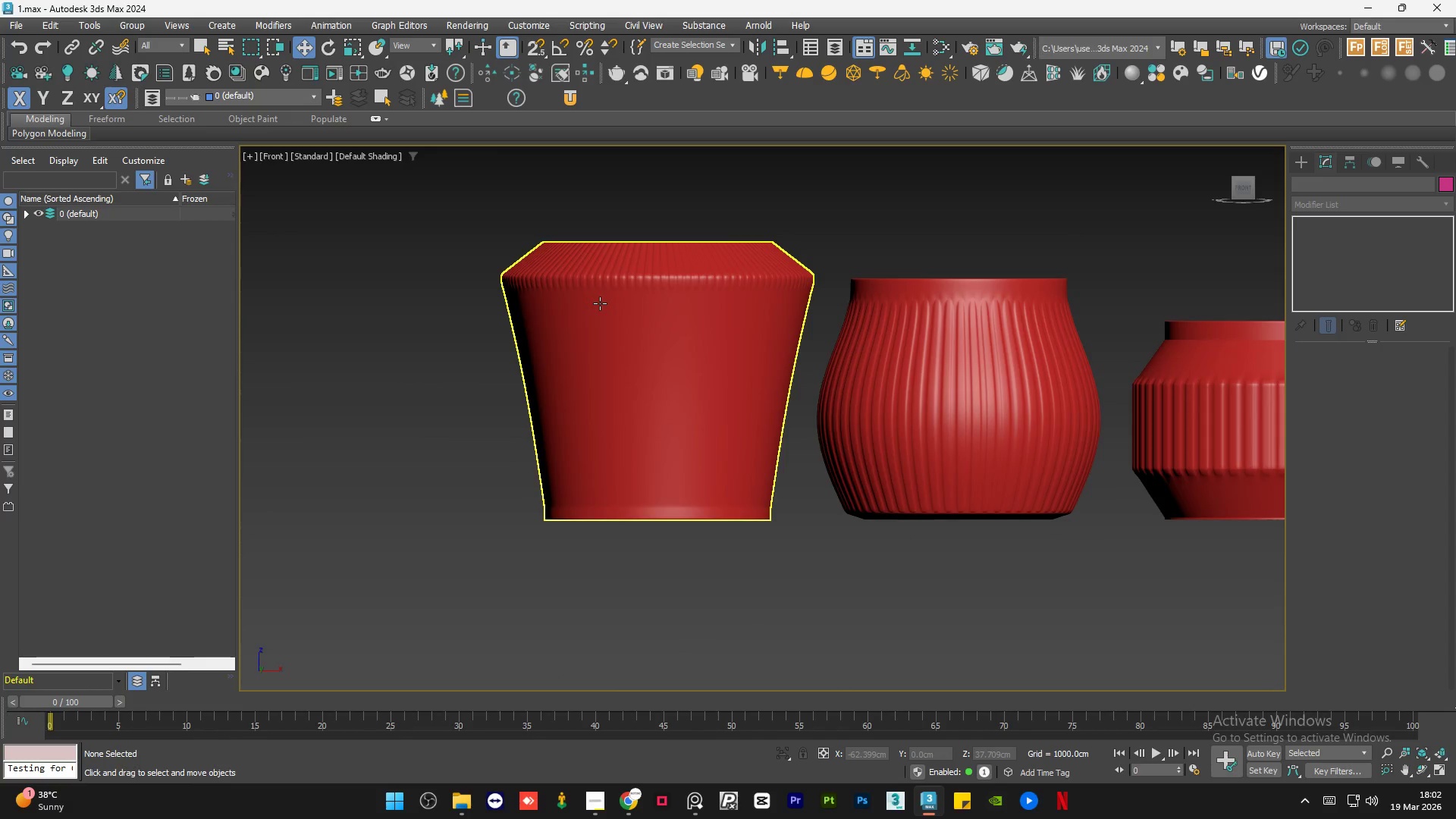 
wait(6.17)
 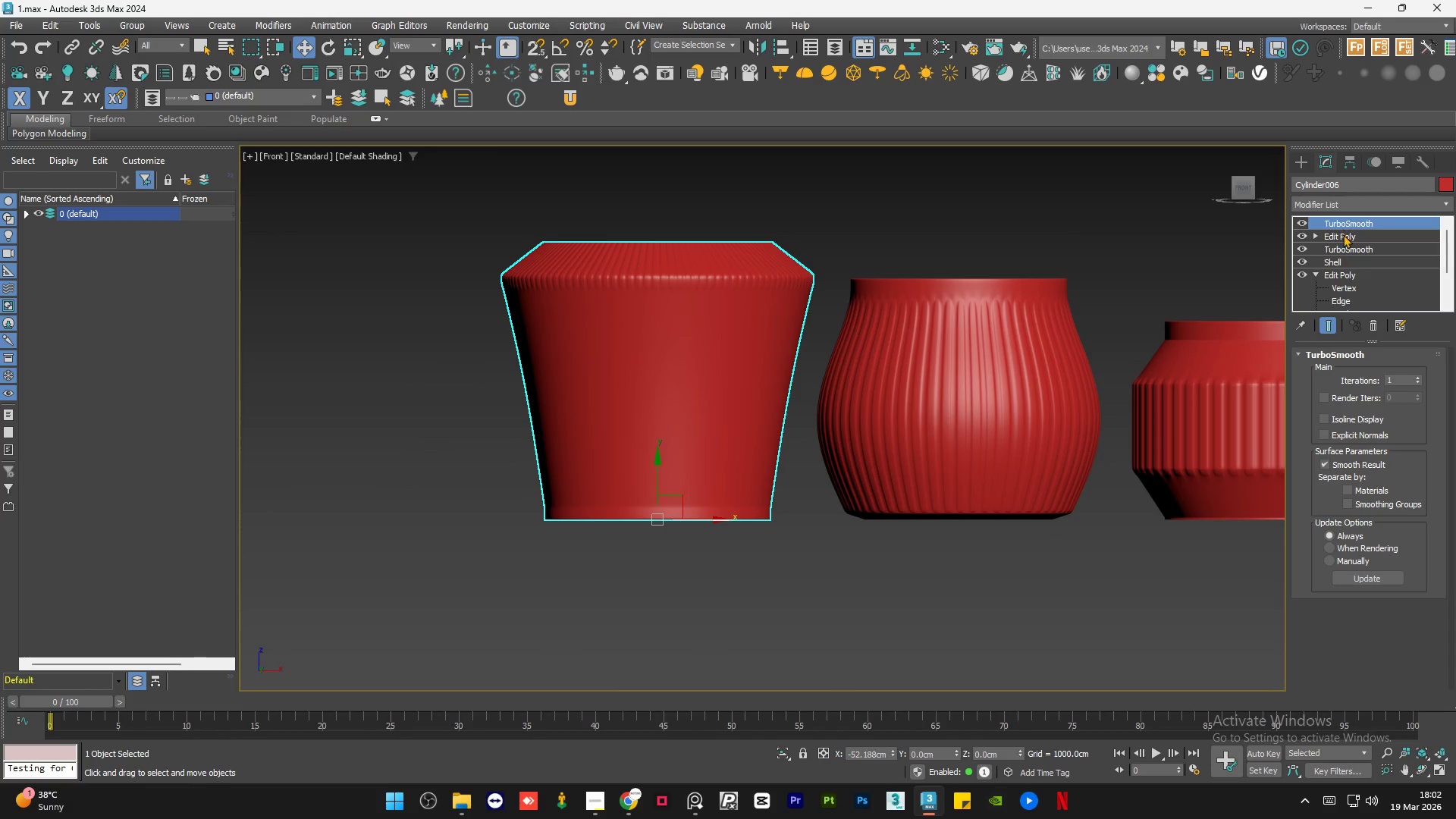 
left_click([1343, 199])
 